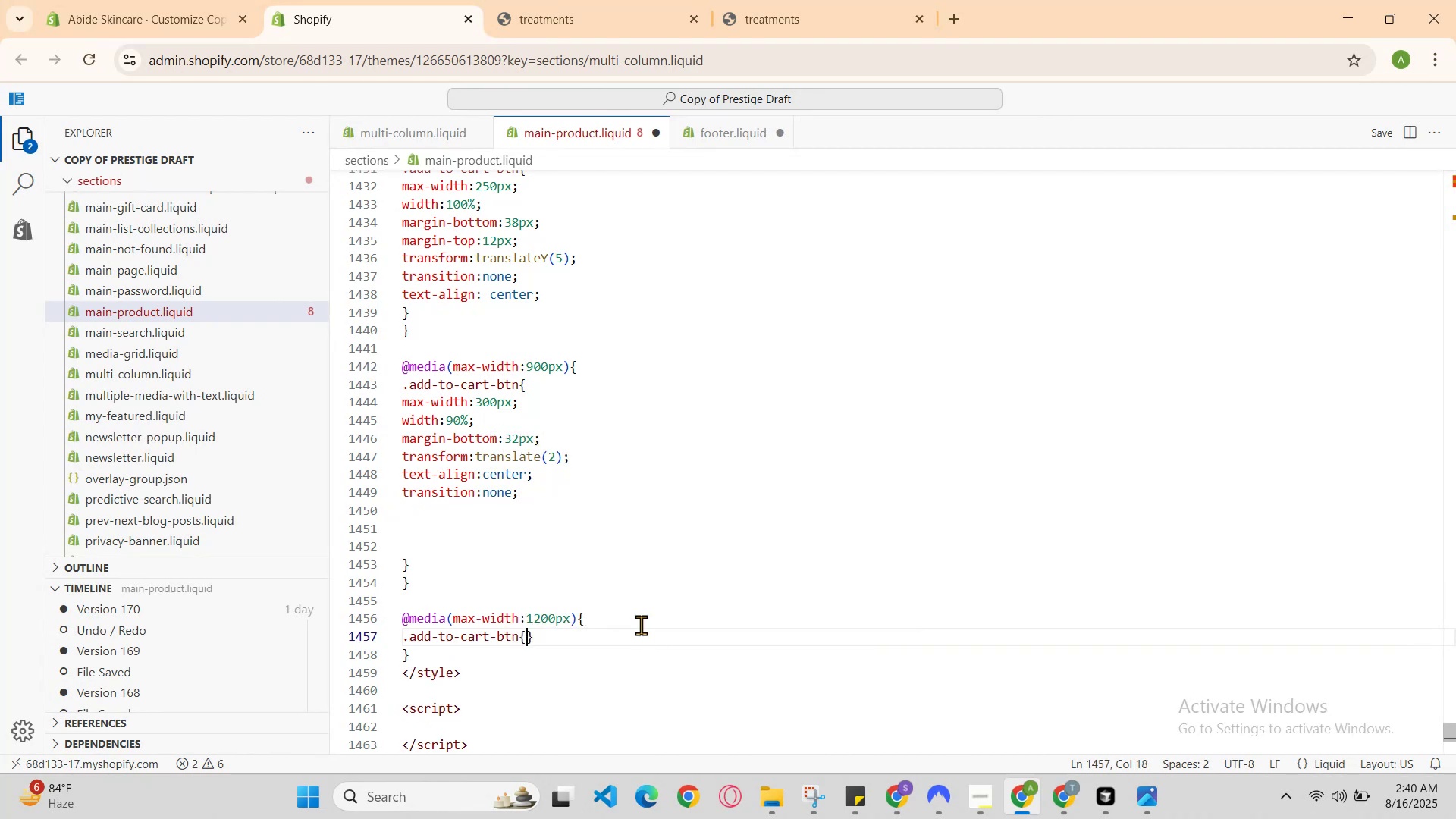 
key(Enter)
 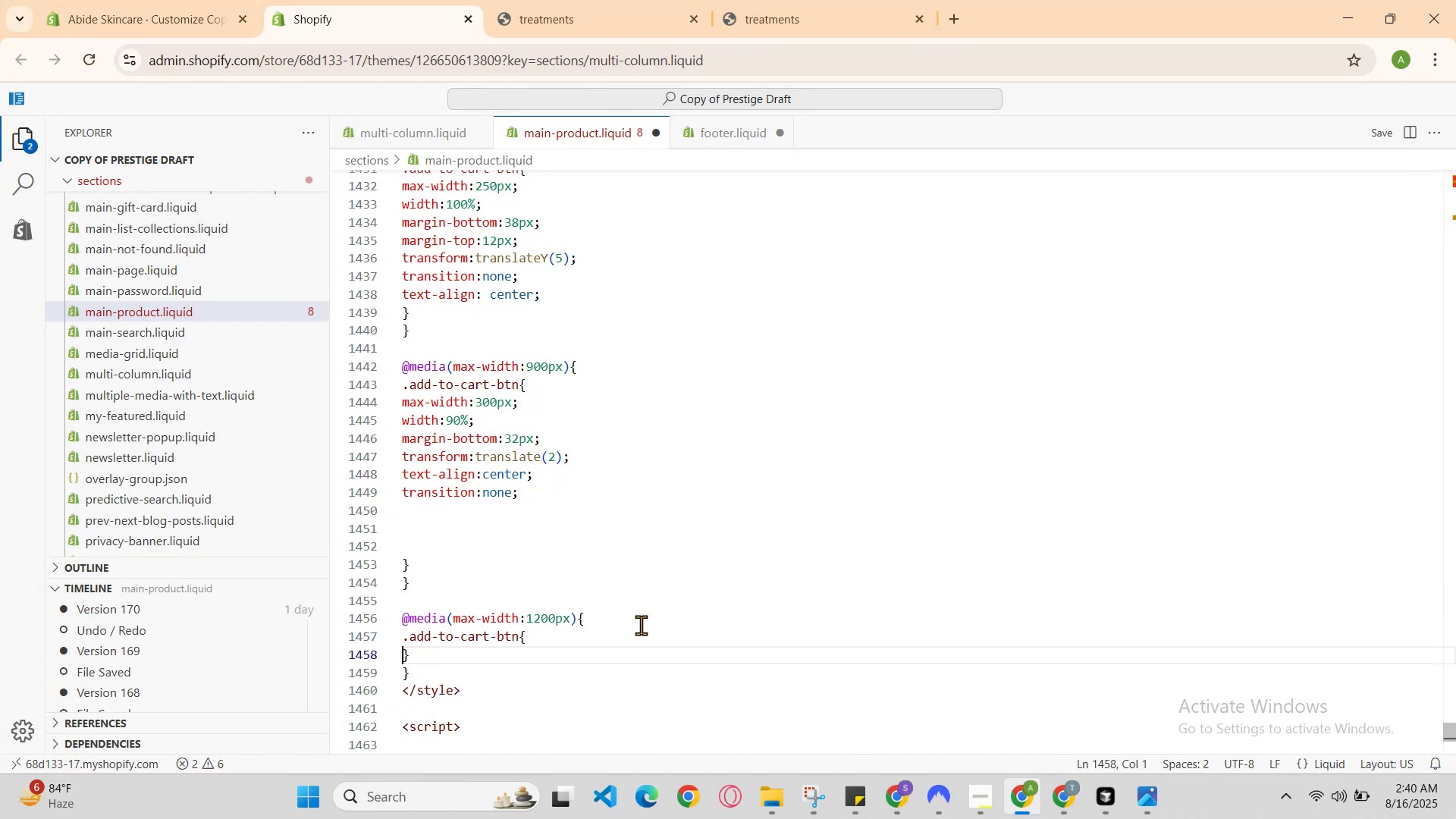 
key(Enter)
 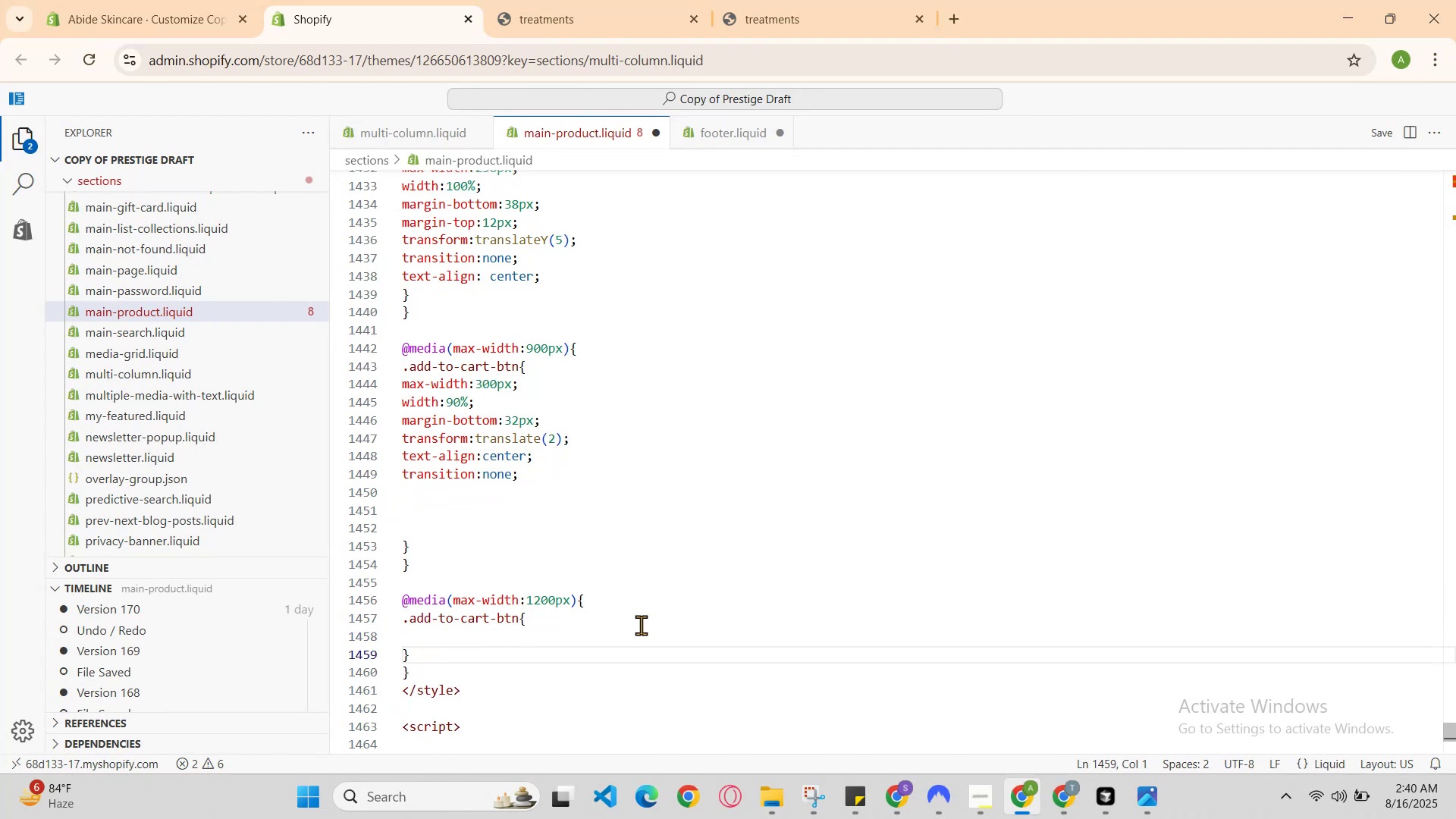 
key(ArrowUp)
 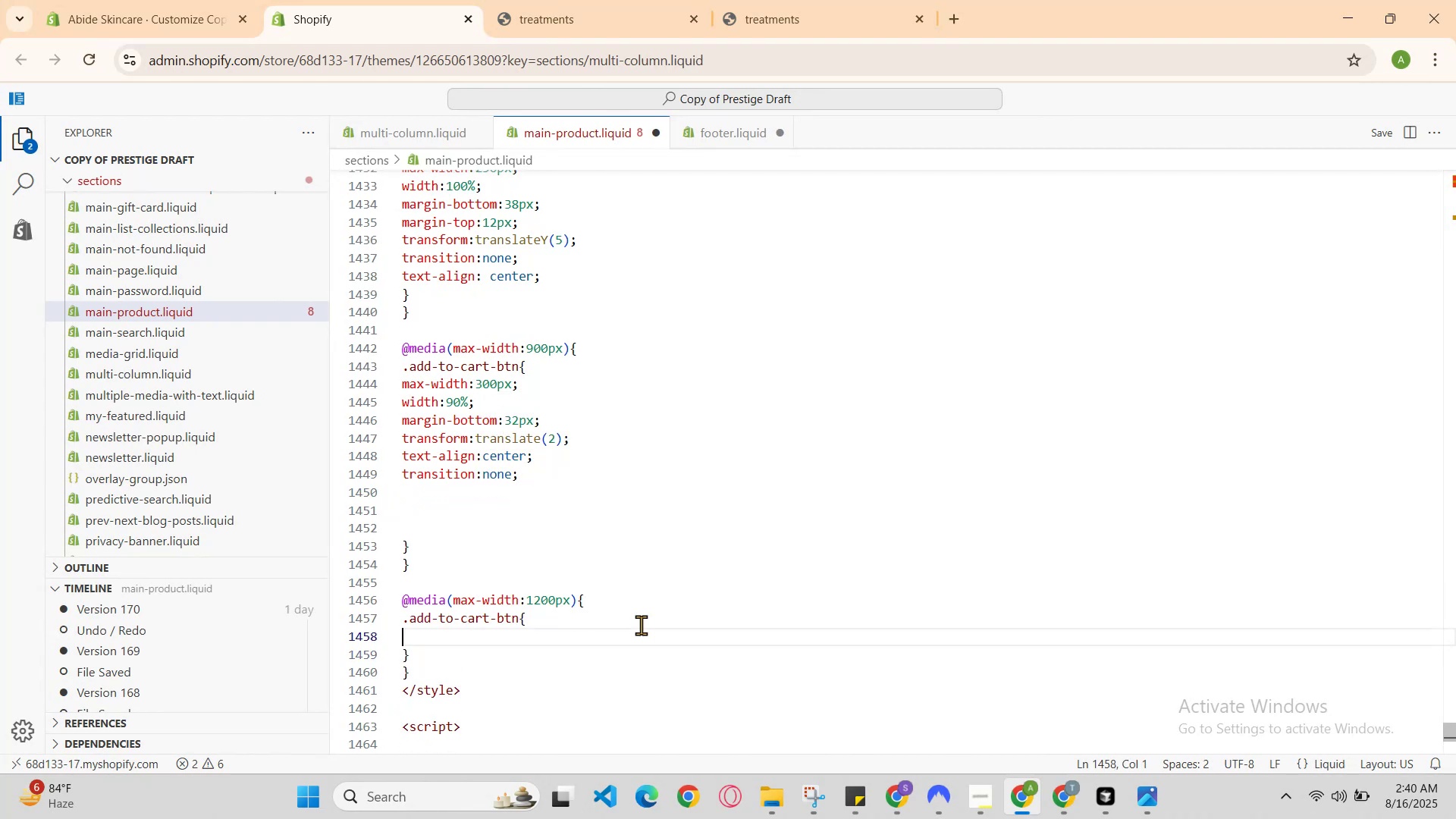 
key(ArrowUp)
 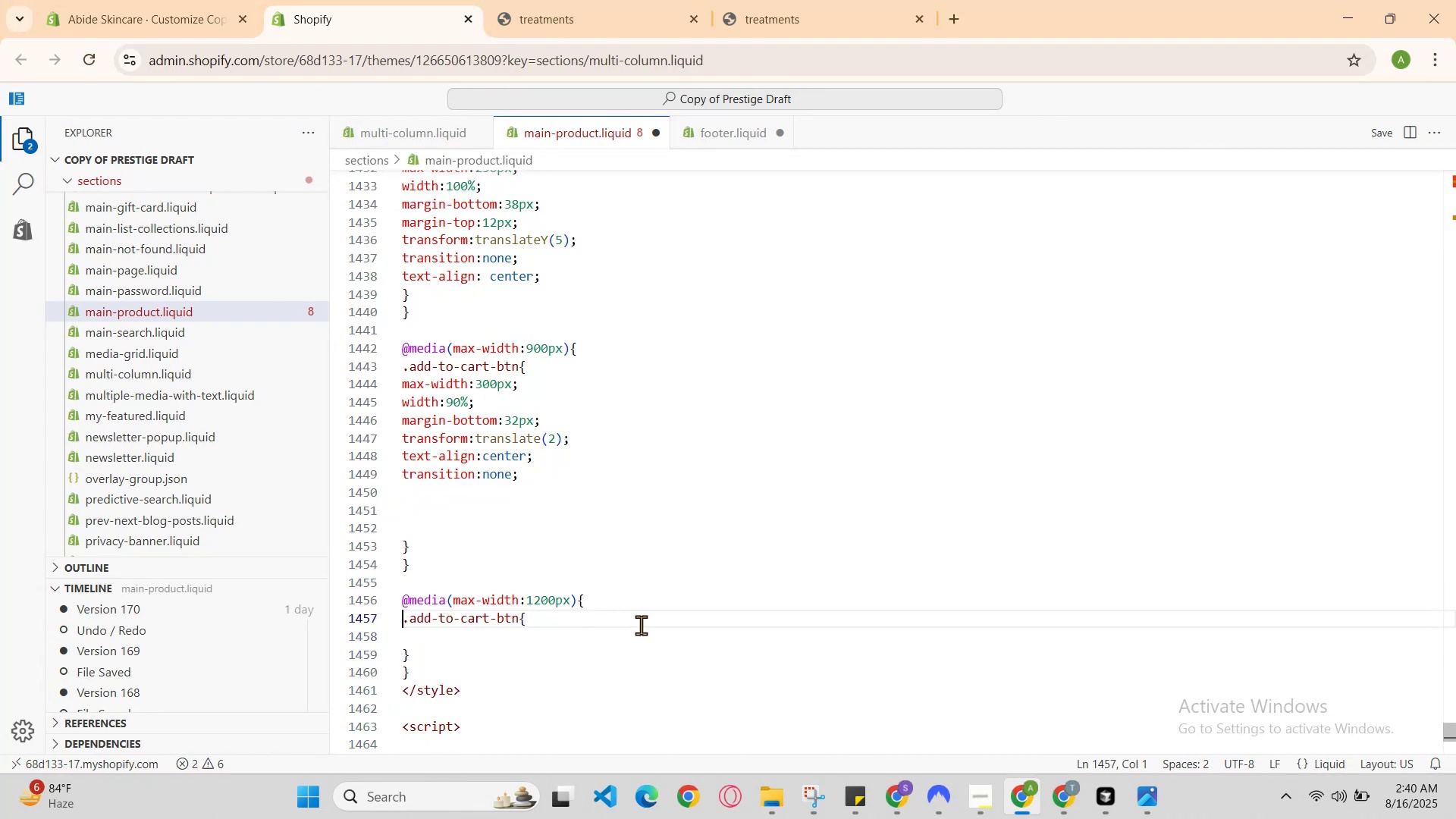 
key(ArrowUp)
 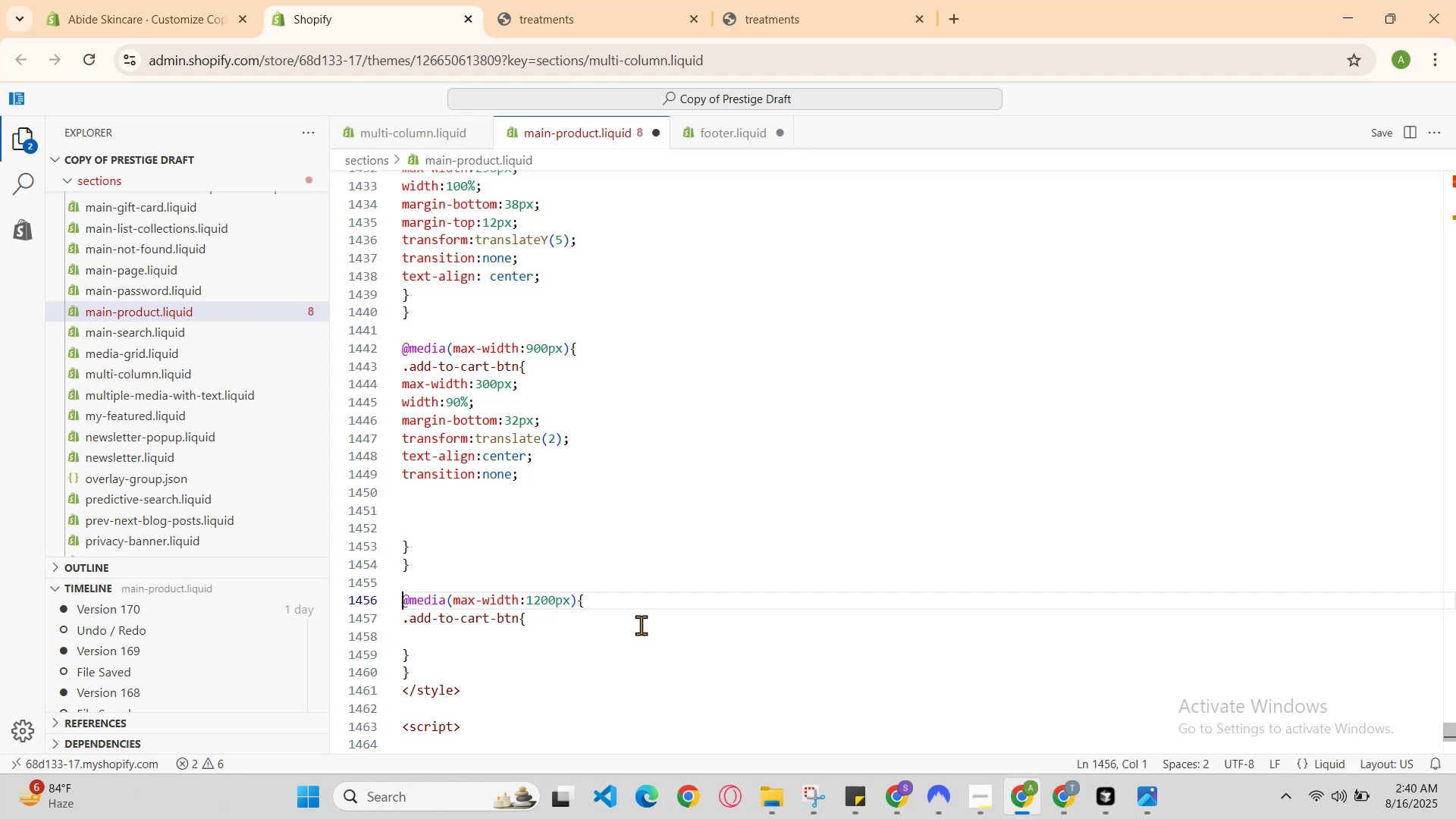 
key(ArrowUp)
 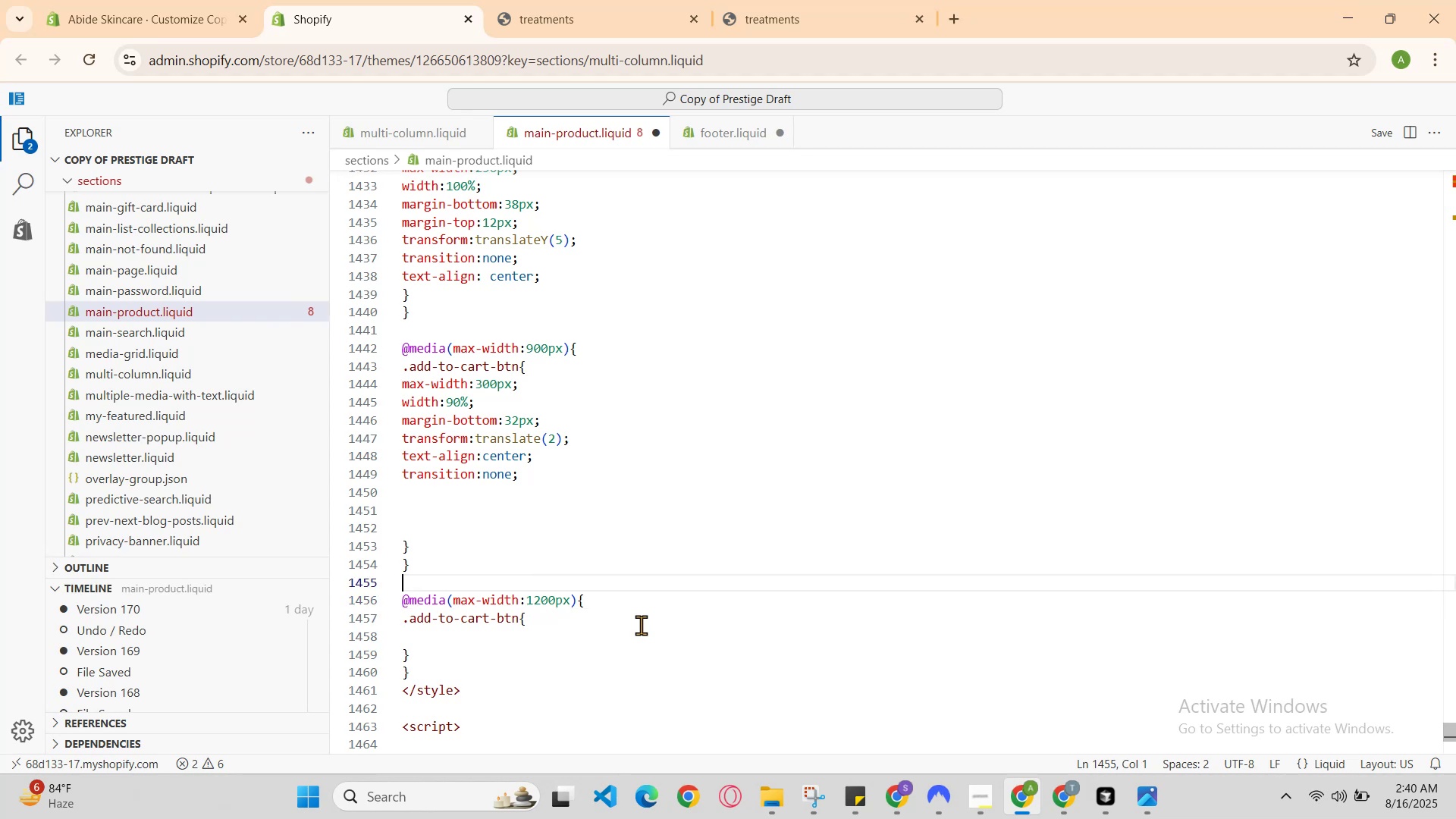 
key(ArrowUp)
 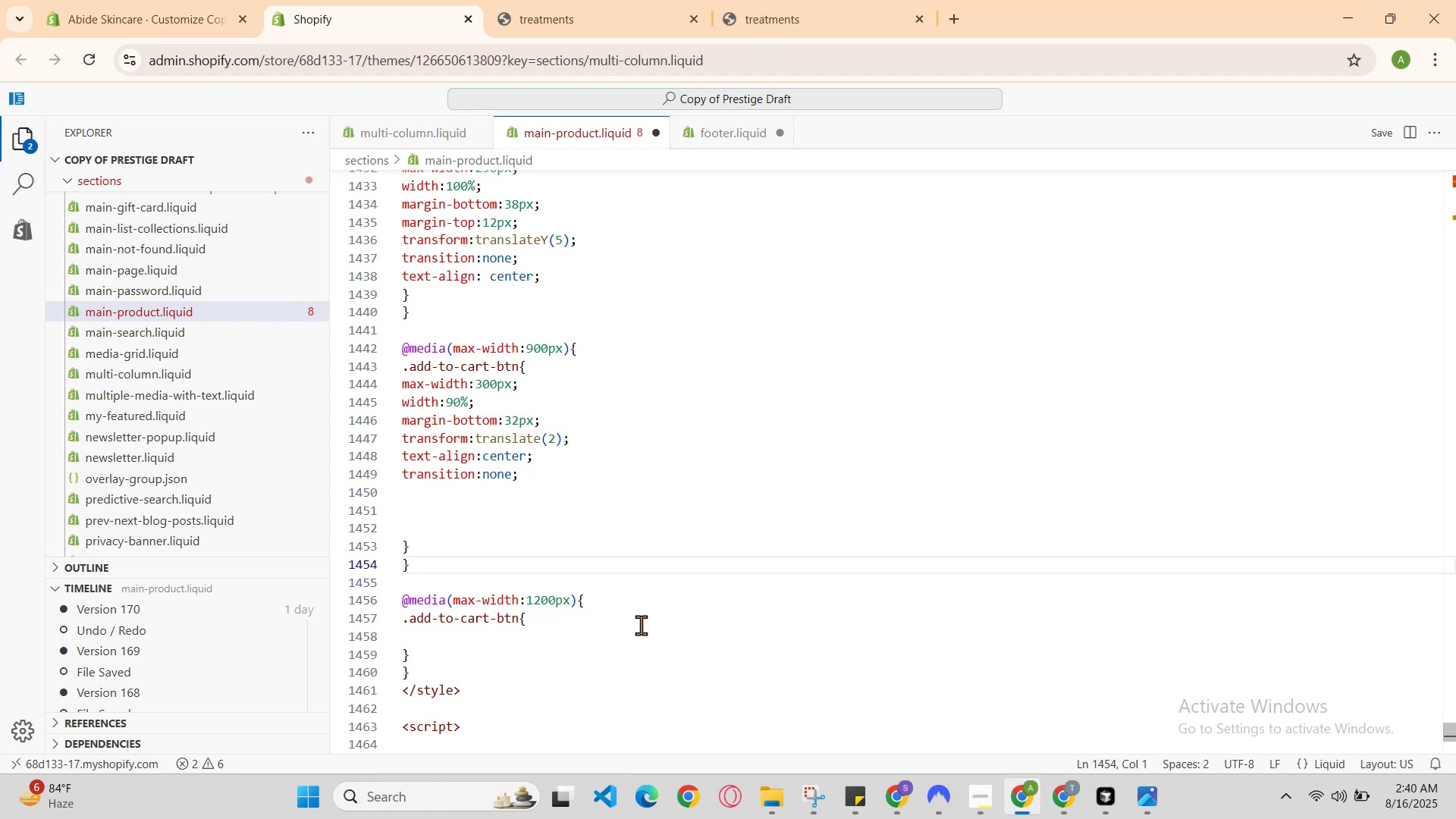 
key(ArrowUp)
 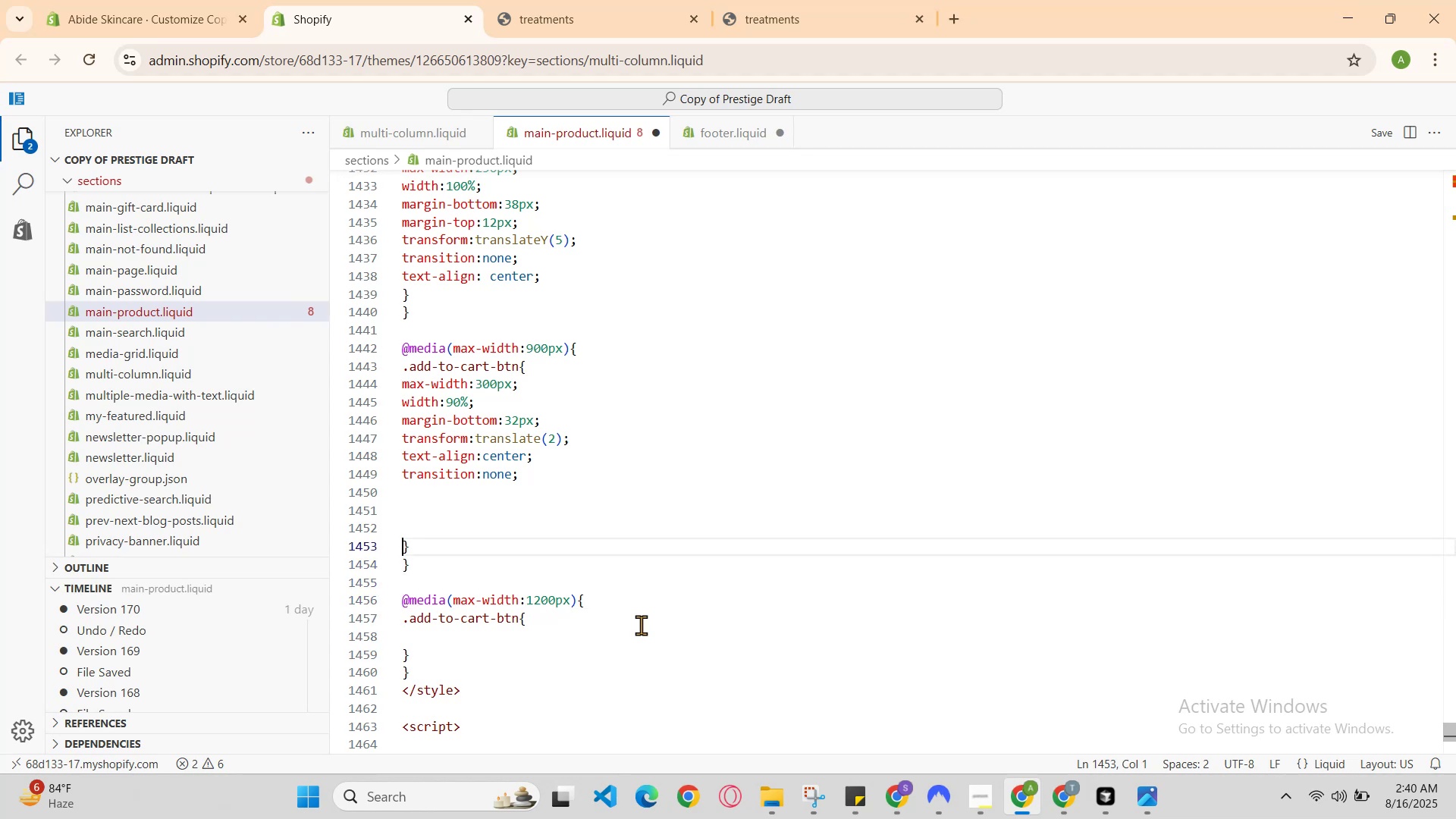 
key(ArrowUp)
 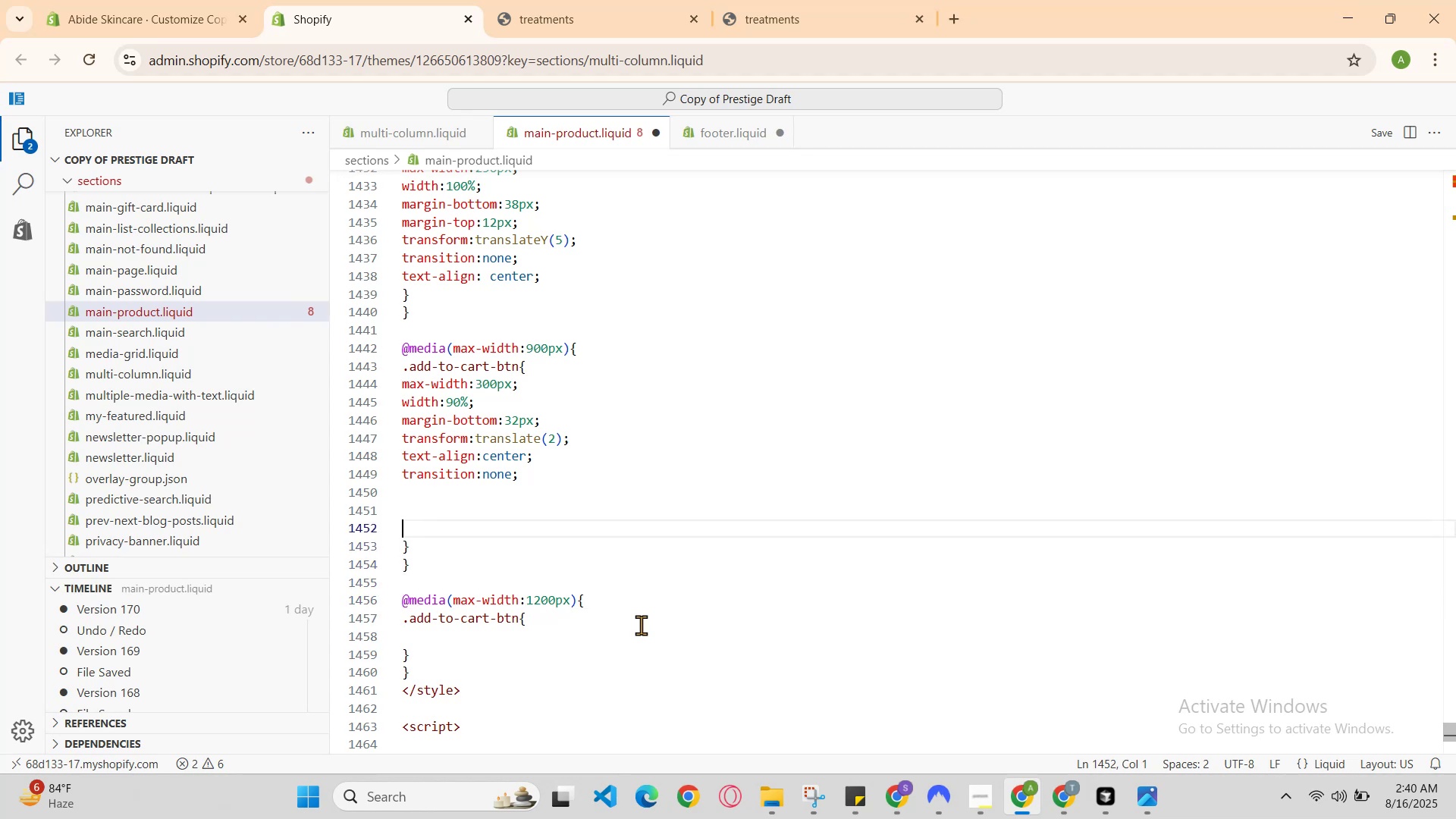 
key(ArrowUp)
 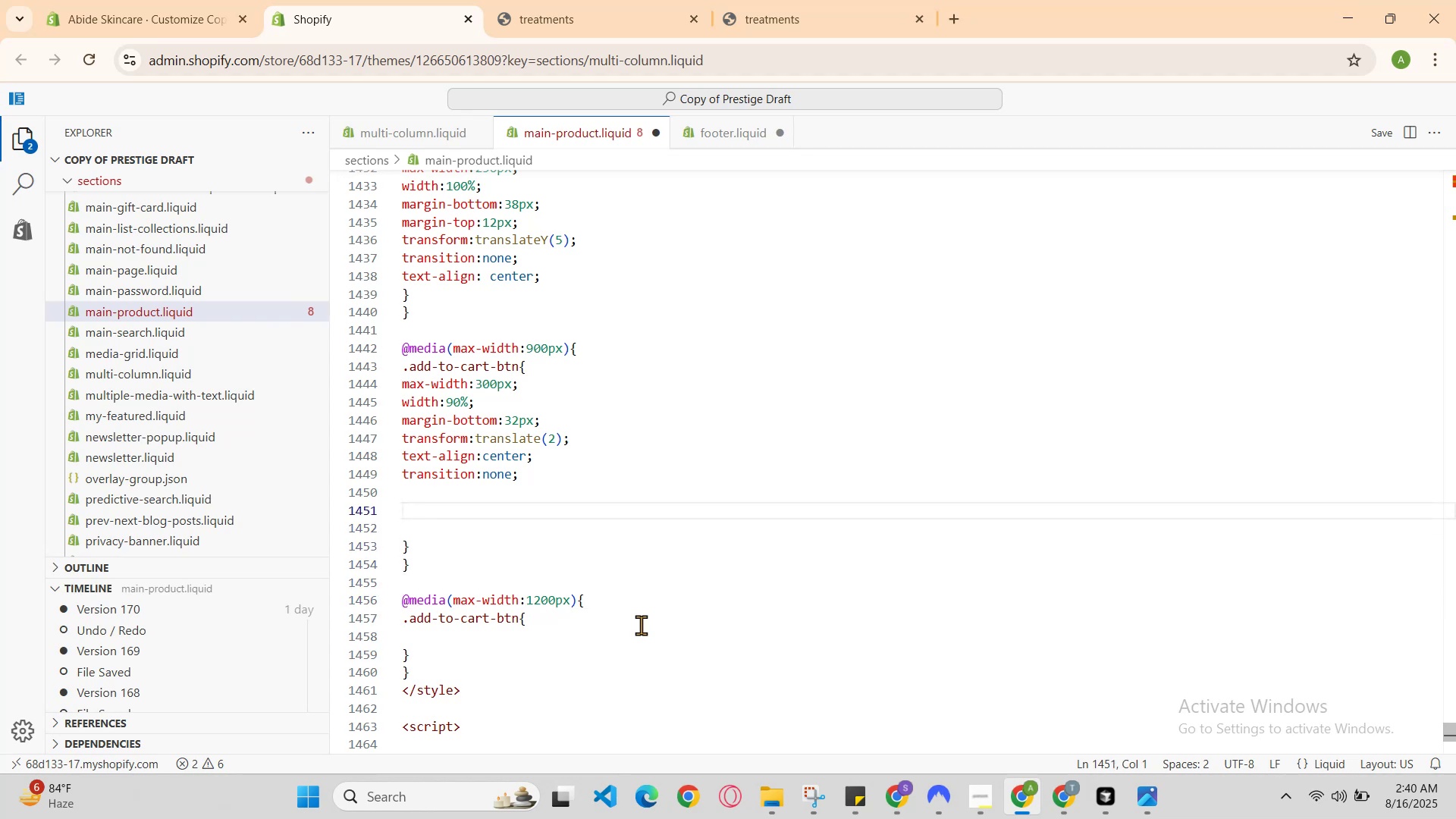 
key(ArrowDown)
 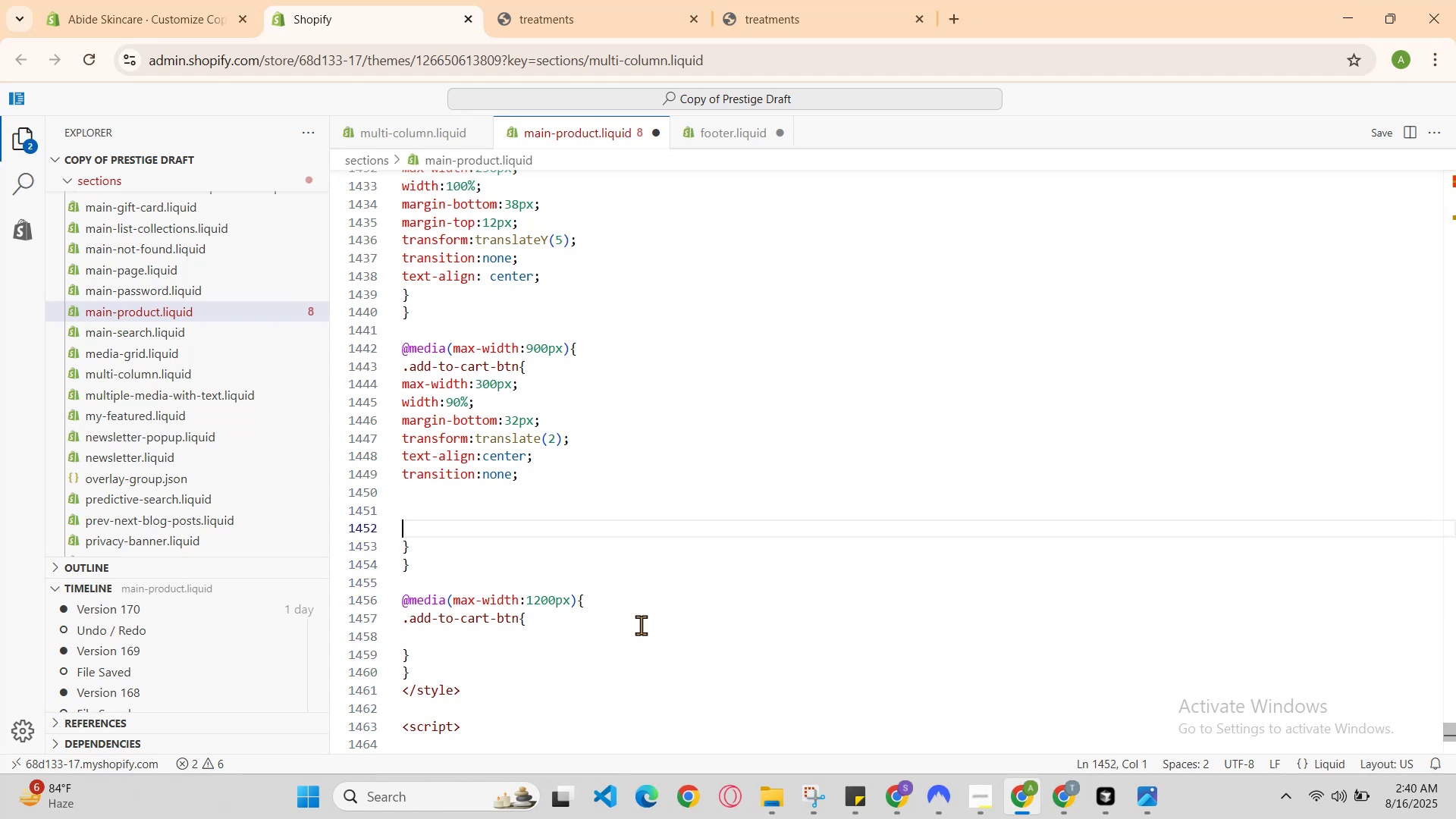 
key(ArrowDown)
 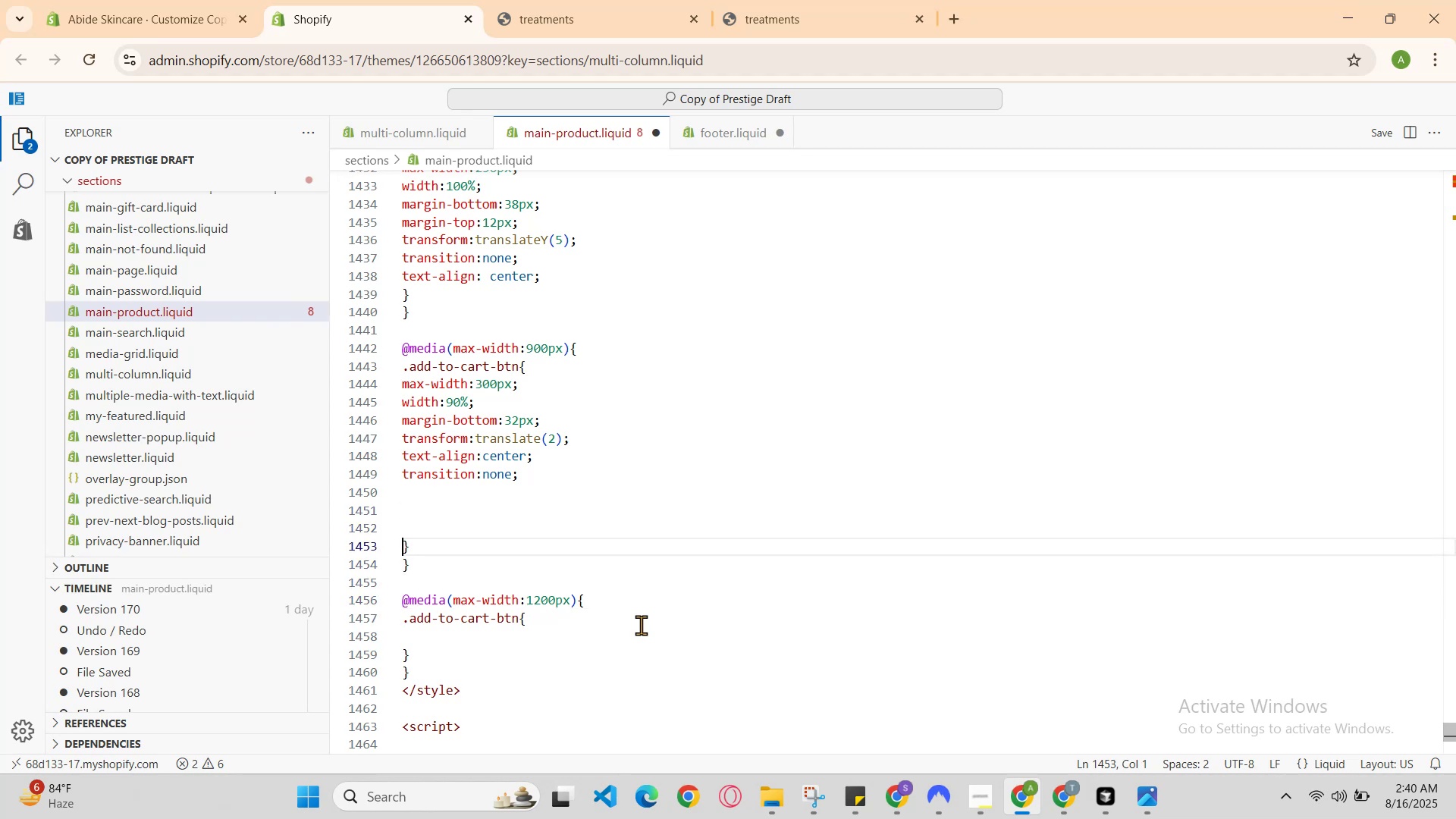 
key(ArrowDown)
 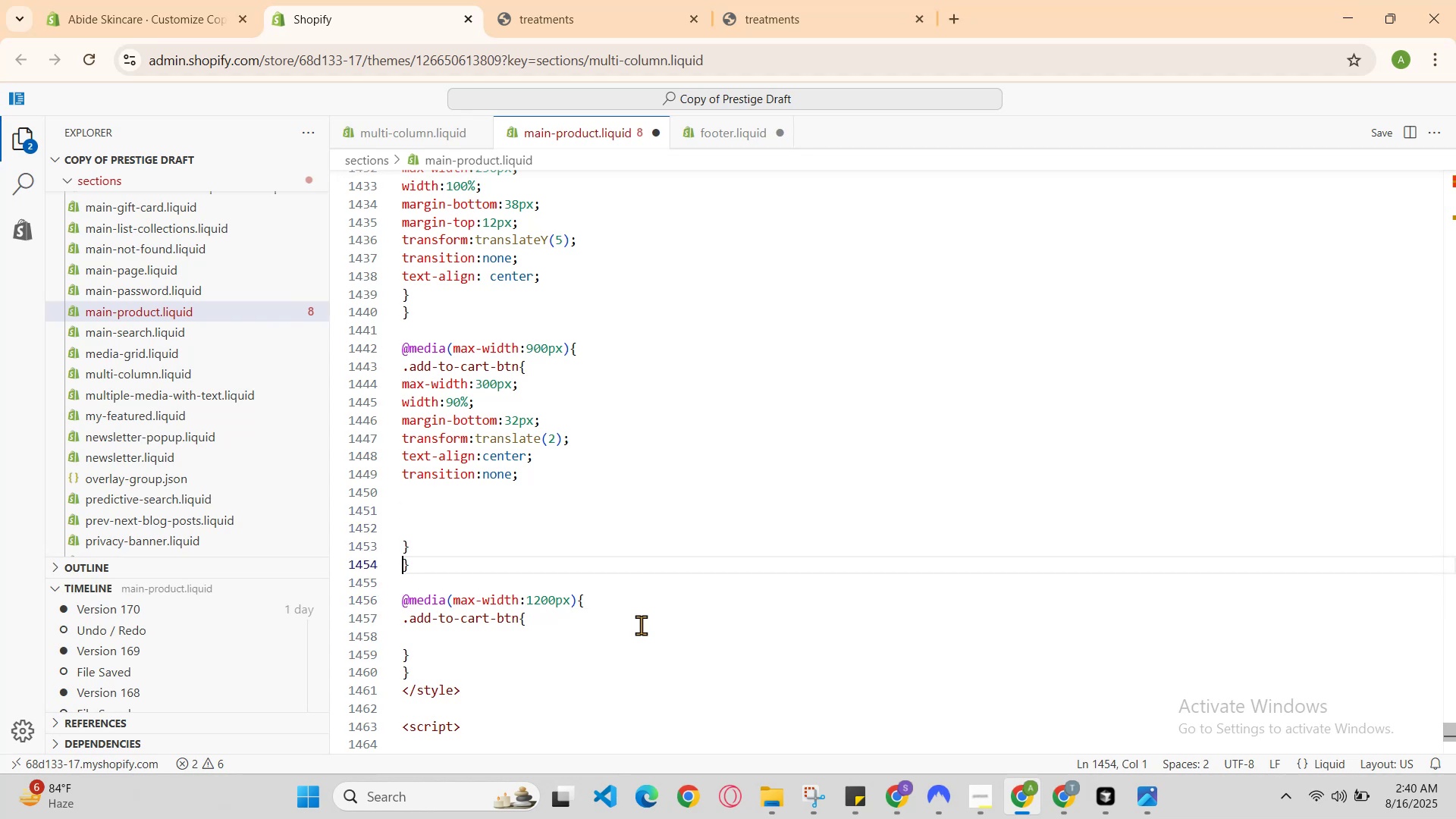 
key(ArrowDown)
 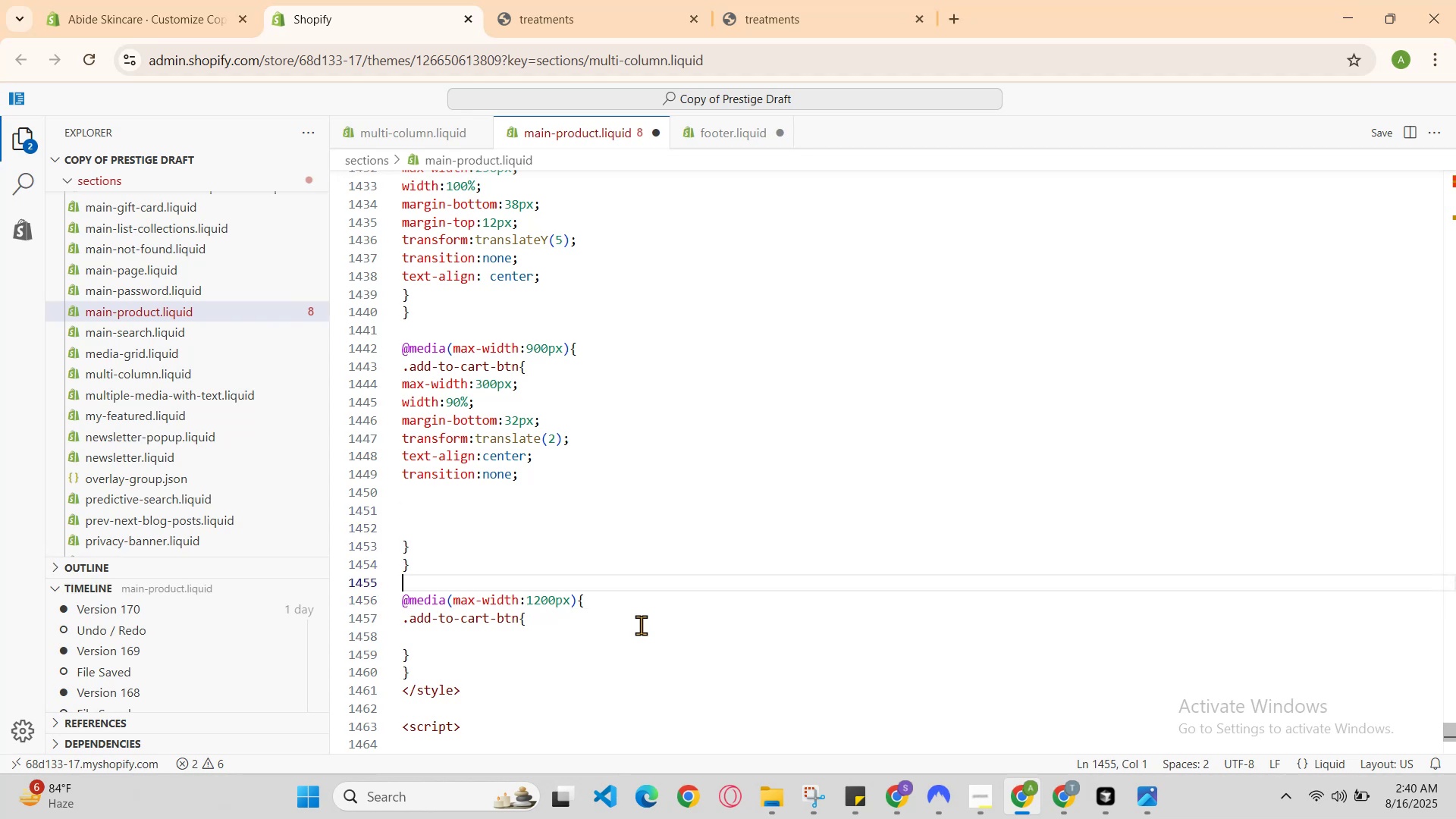 
key(ArrowDown)
 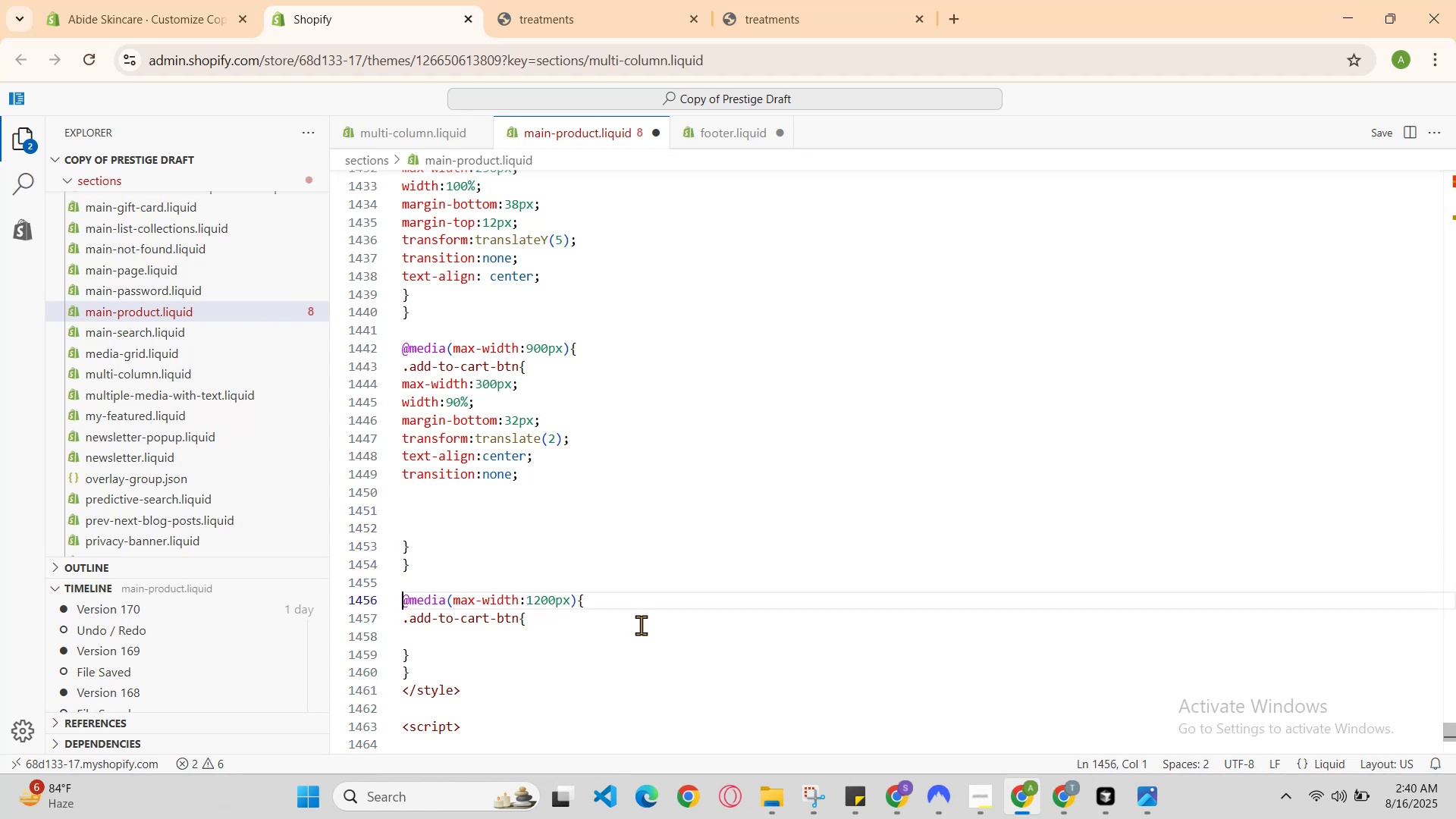 
key(ArrowDown)
 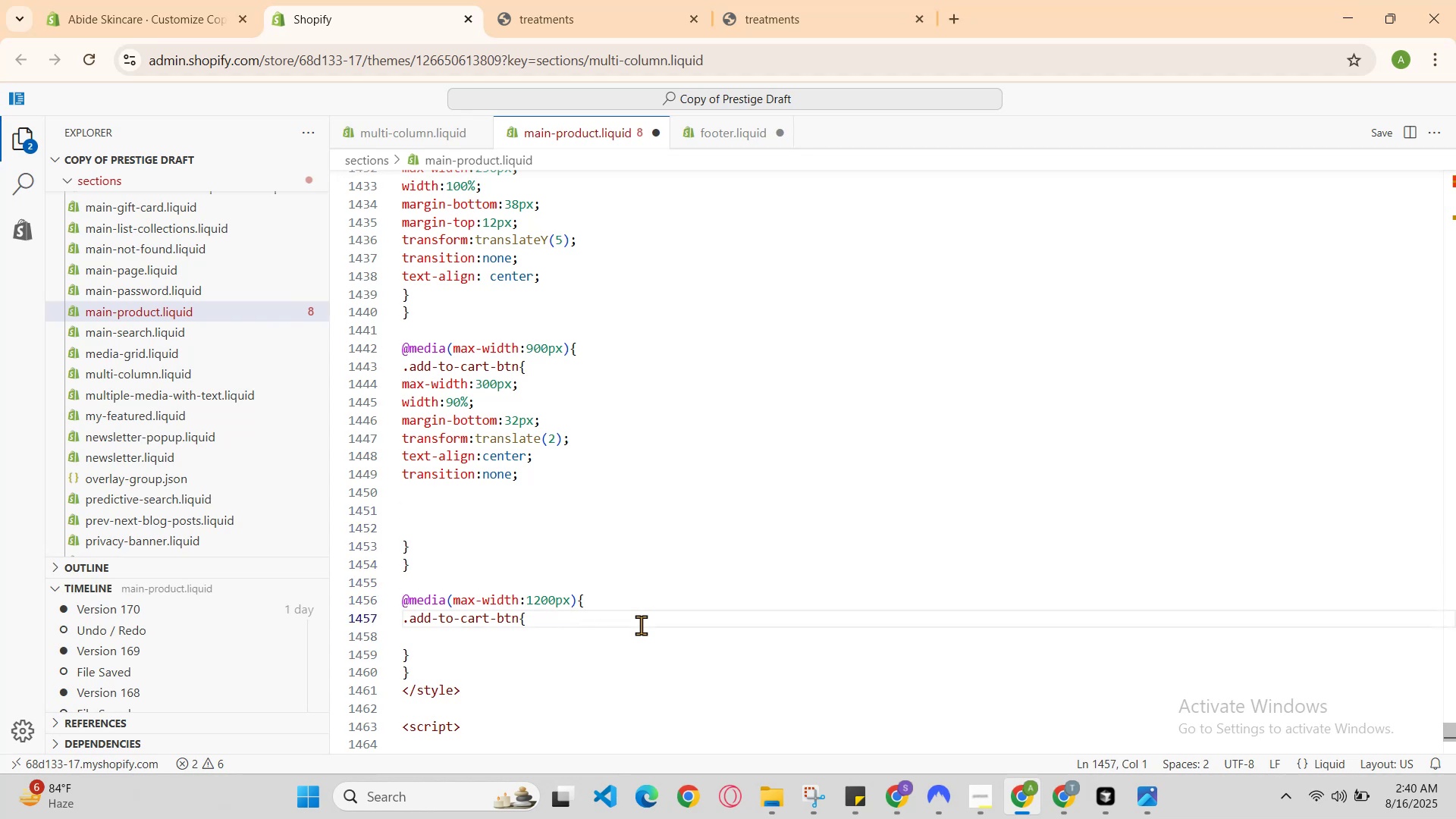 
key(ArrowDown)
 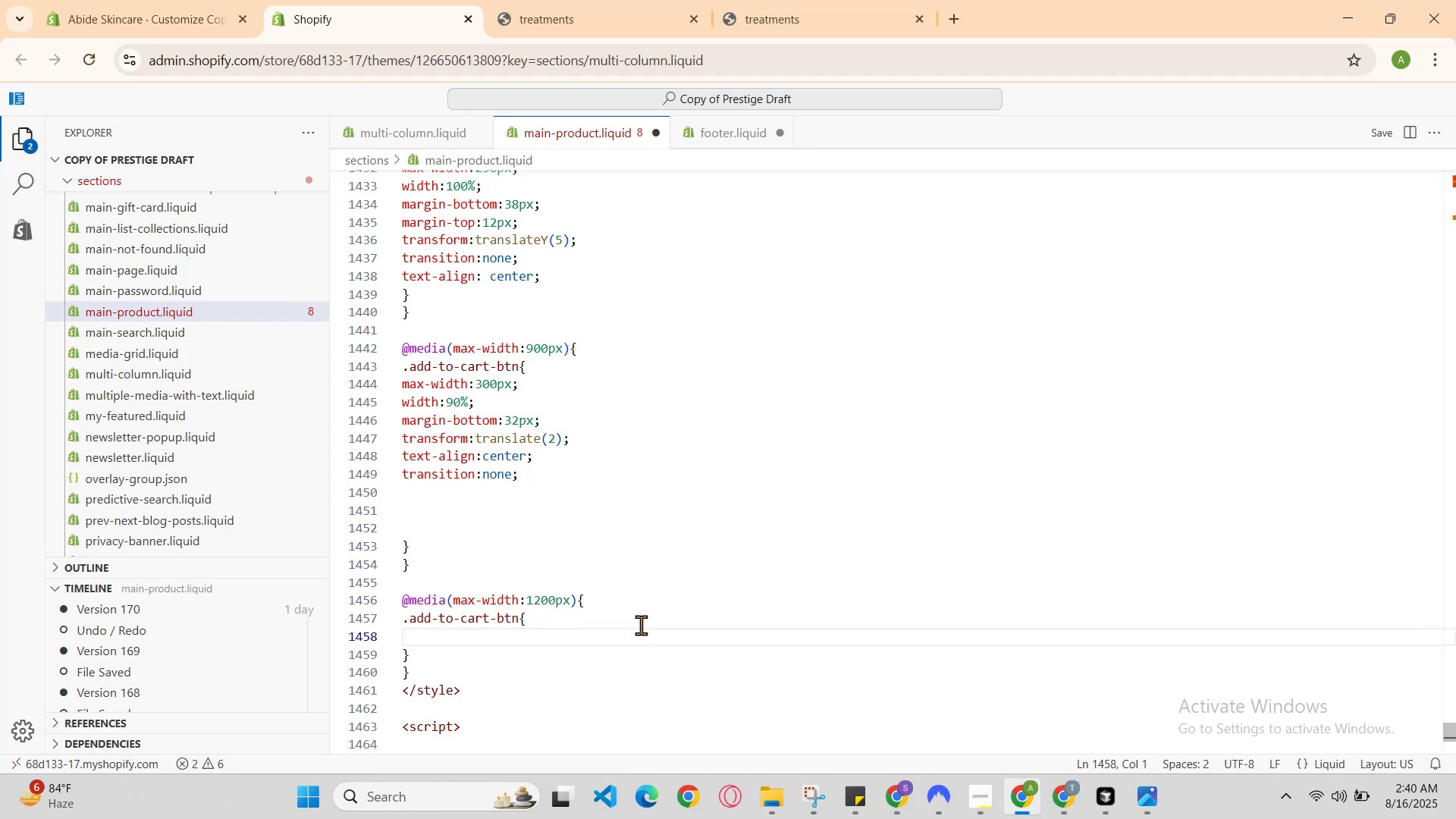 
type(max-width:20)
key(Backspace)
type(50)
key(Backspace)
key(Backspace)
key(Backspace)
type(350px;)
 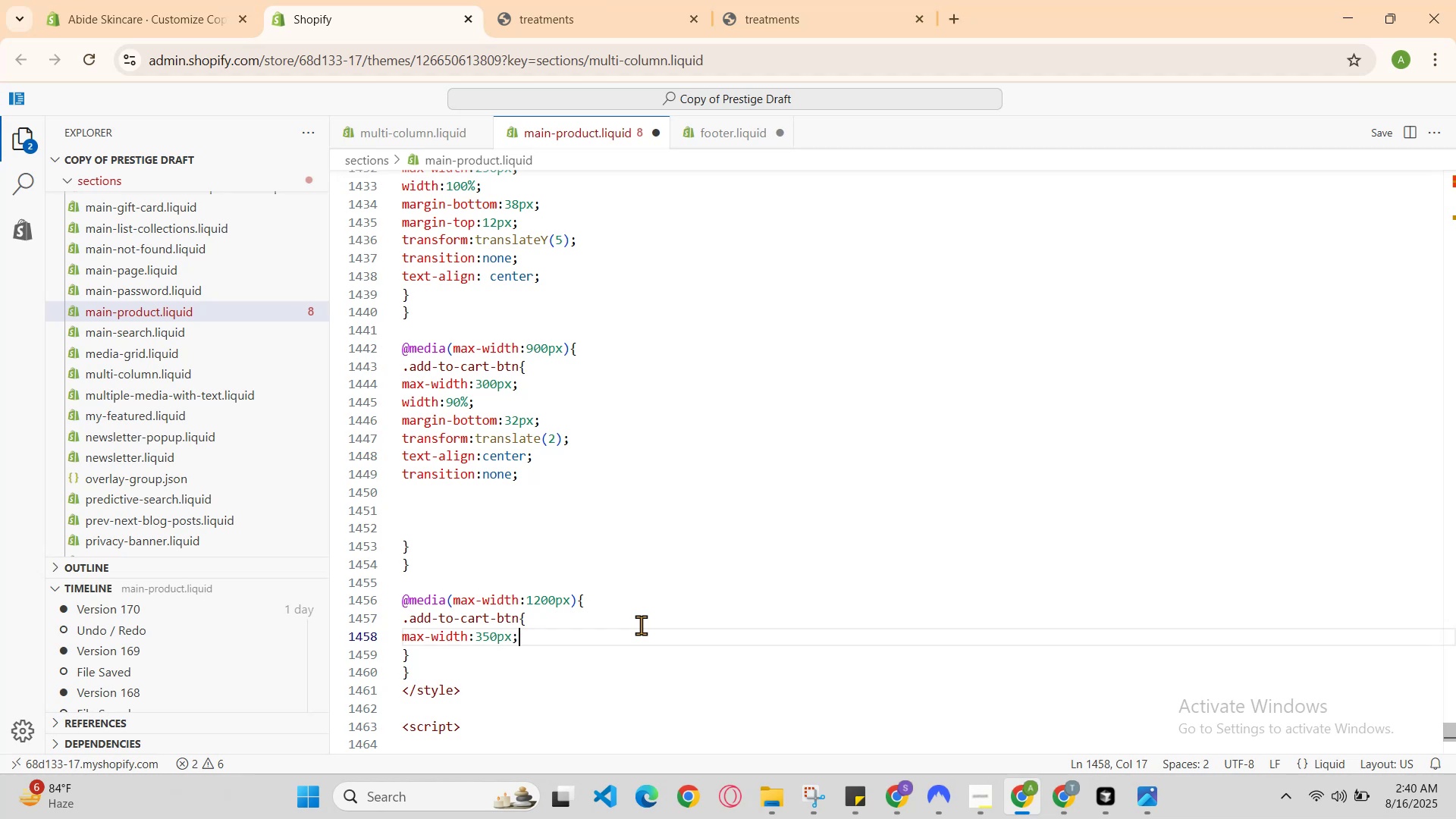 
key(Enter)
 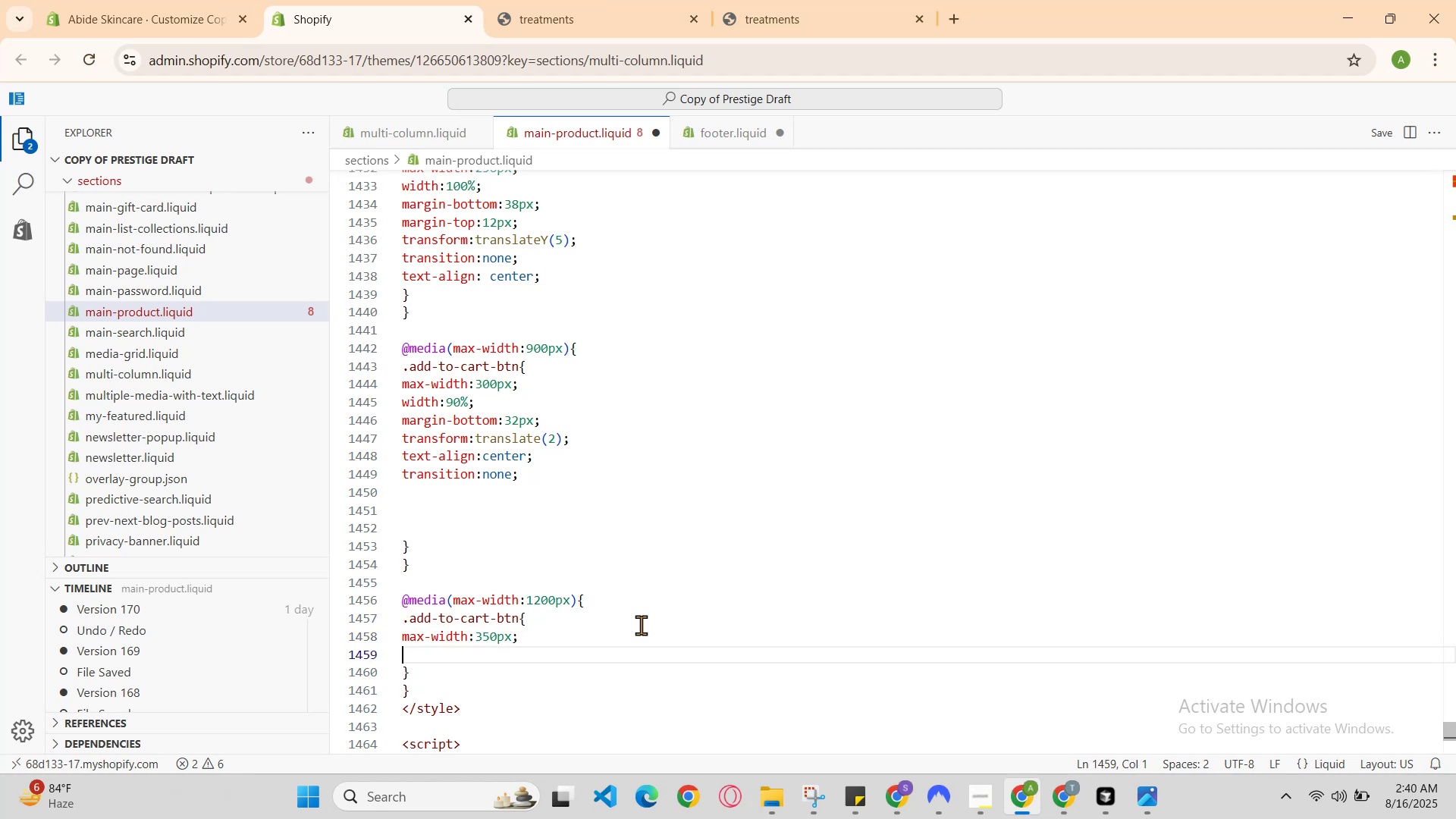 
key(Enter)
 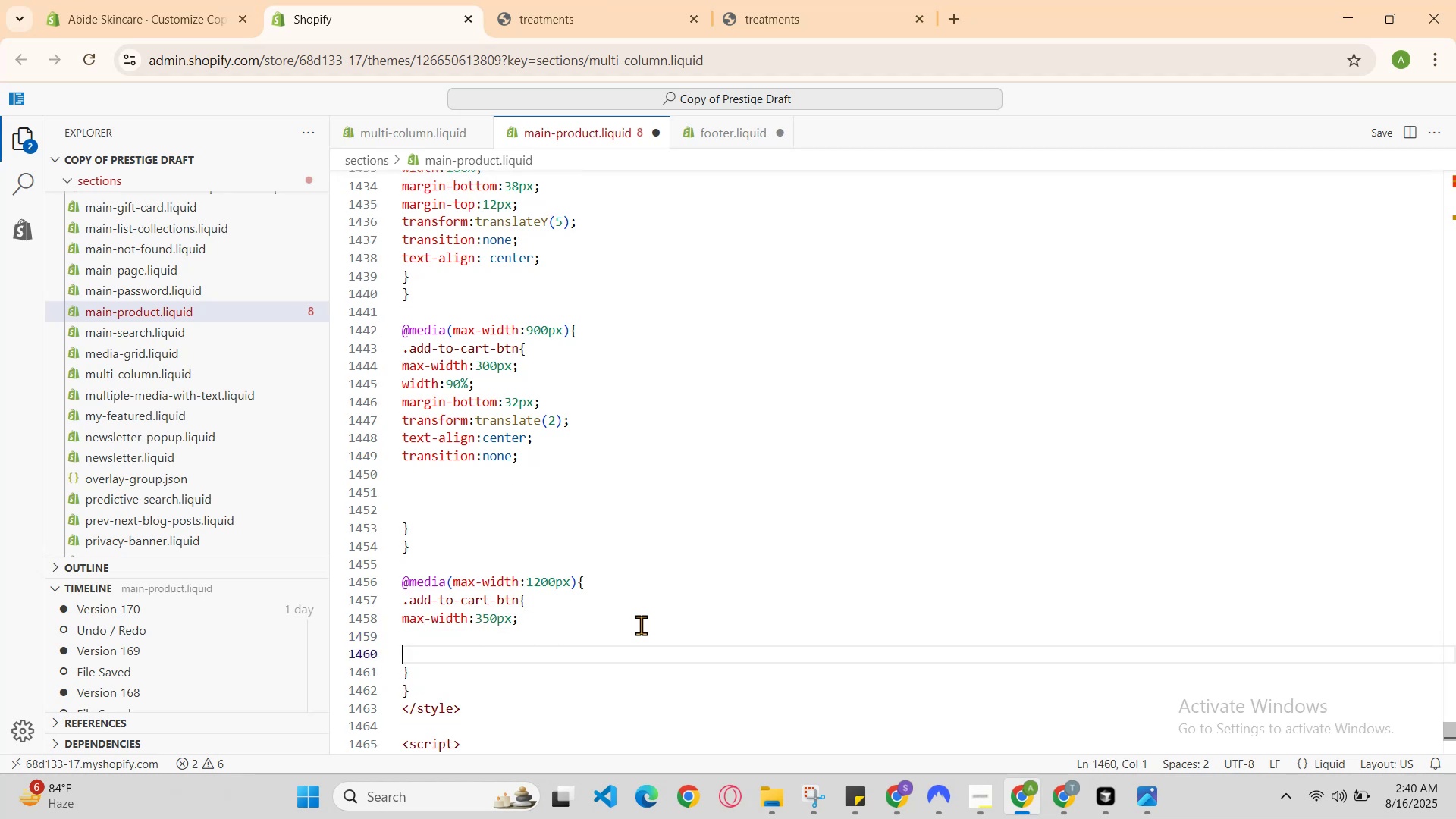 
key(Backspace)
type(width:100%;)
 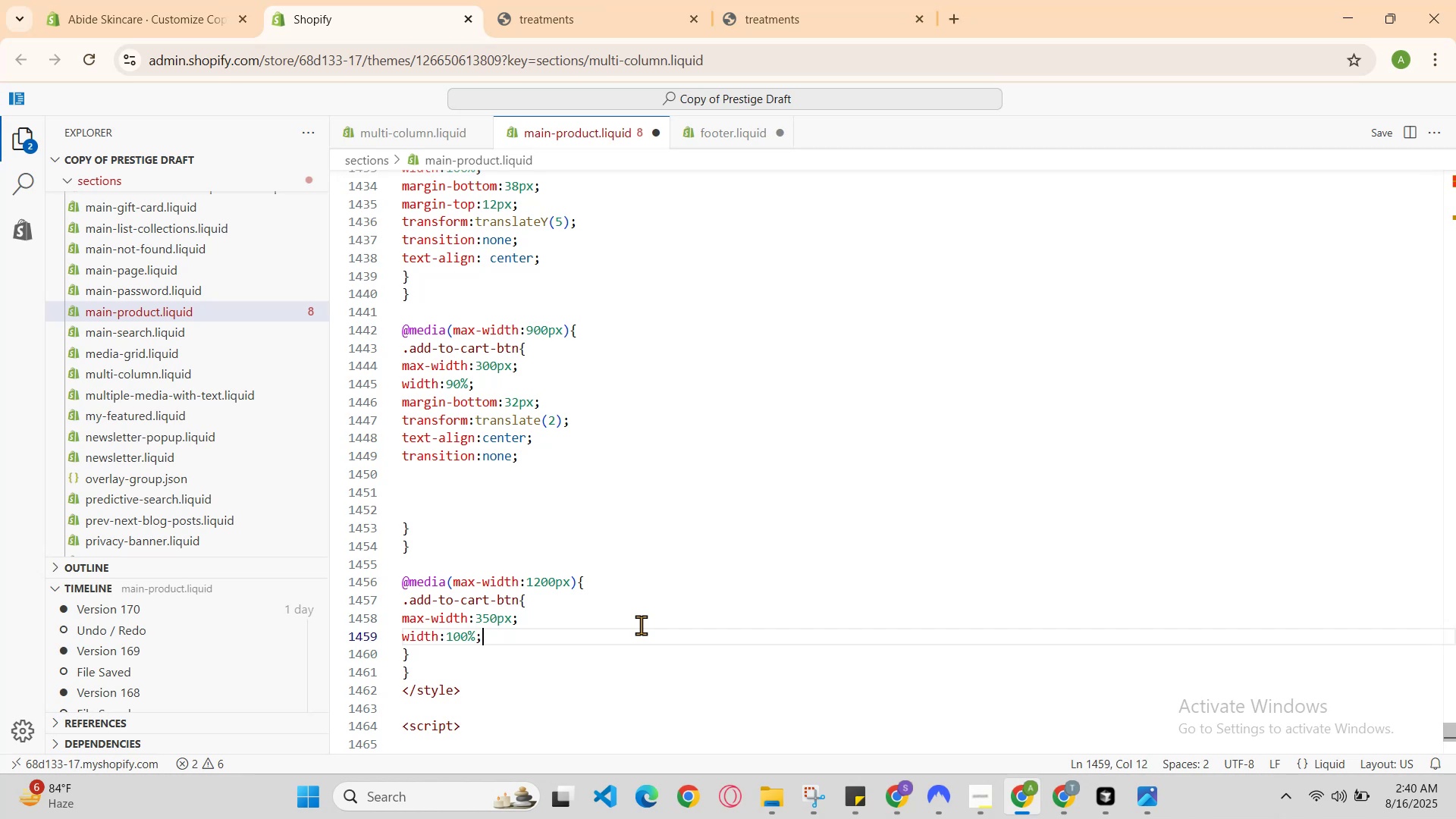 
key(Enter)
 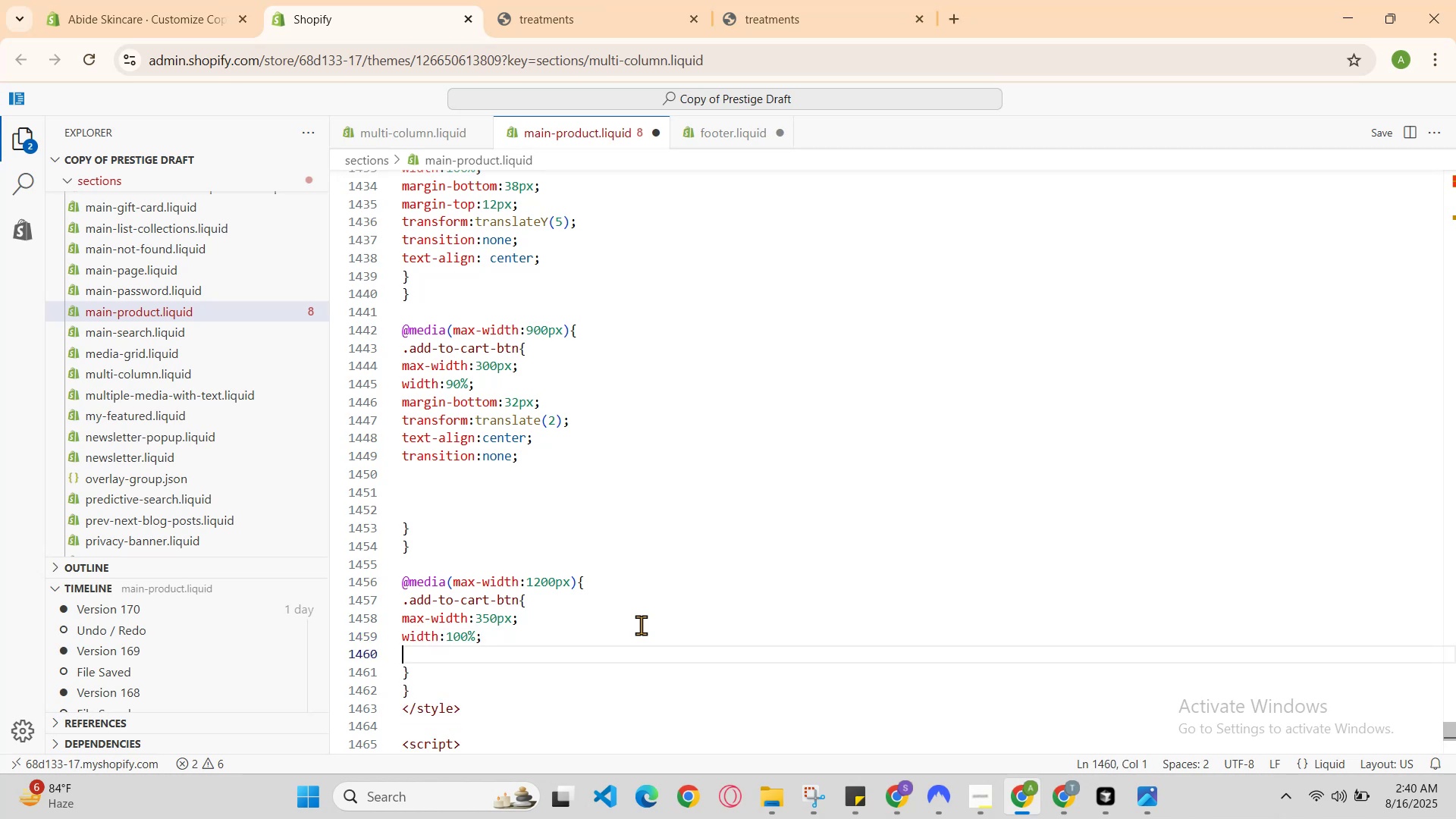 
type(margin:-)
key(Backspace)
type(90%;)
 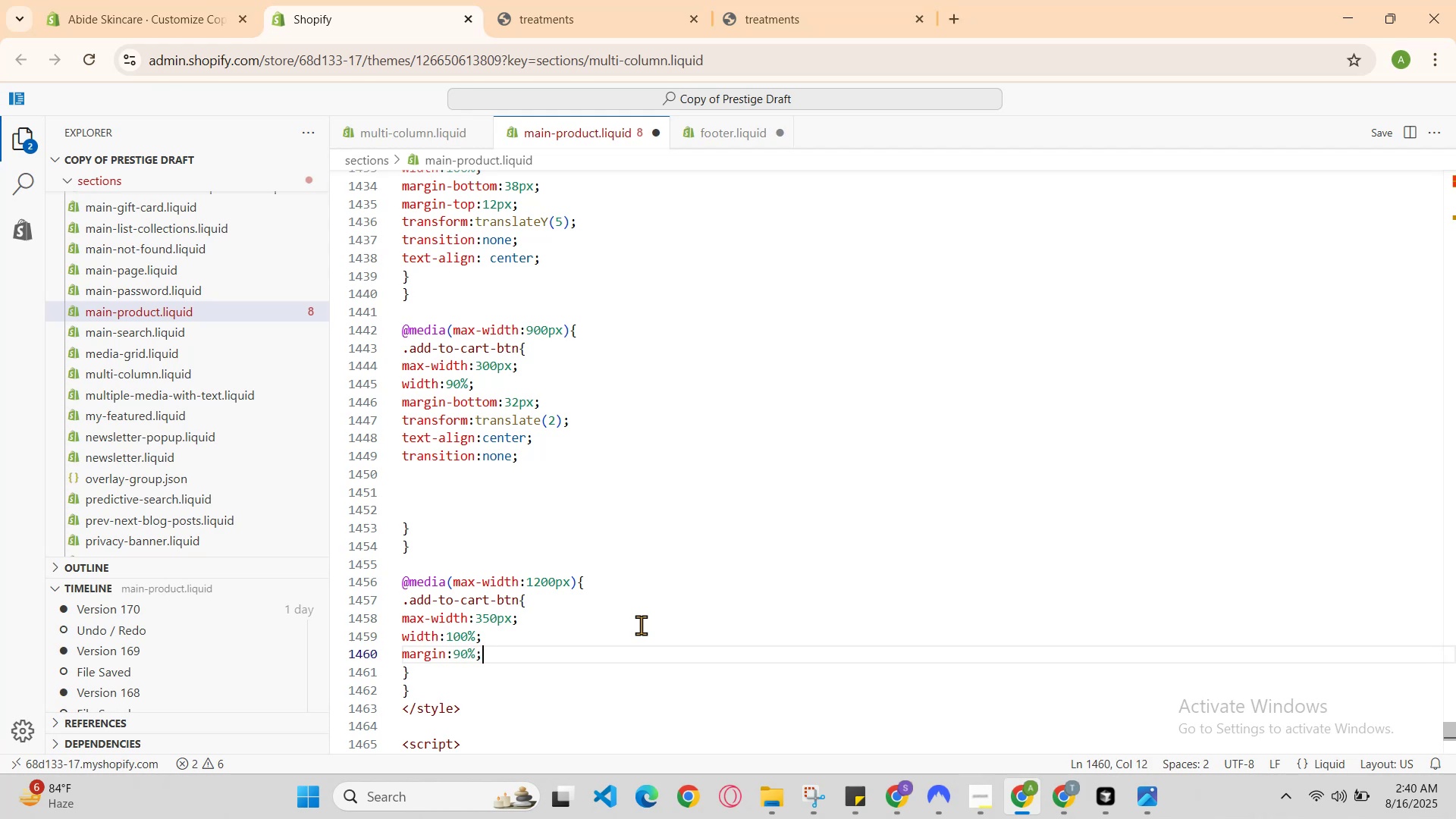 
 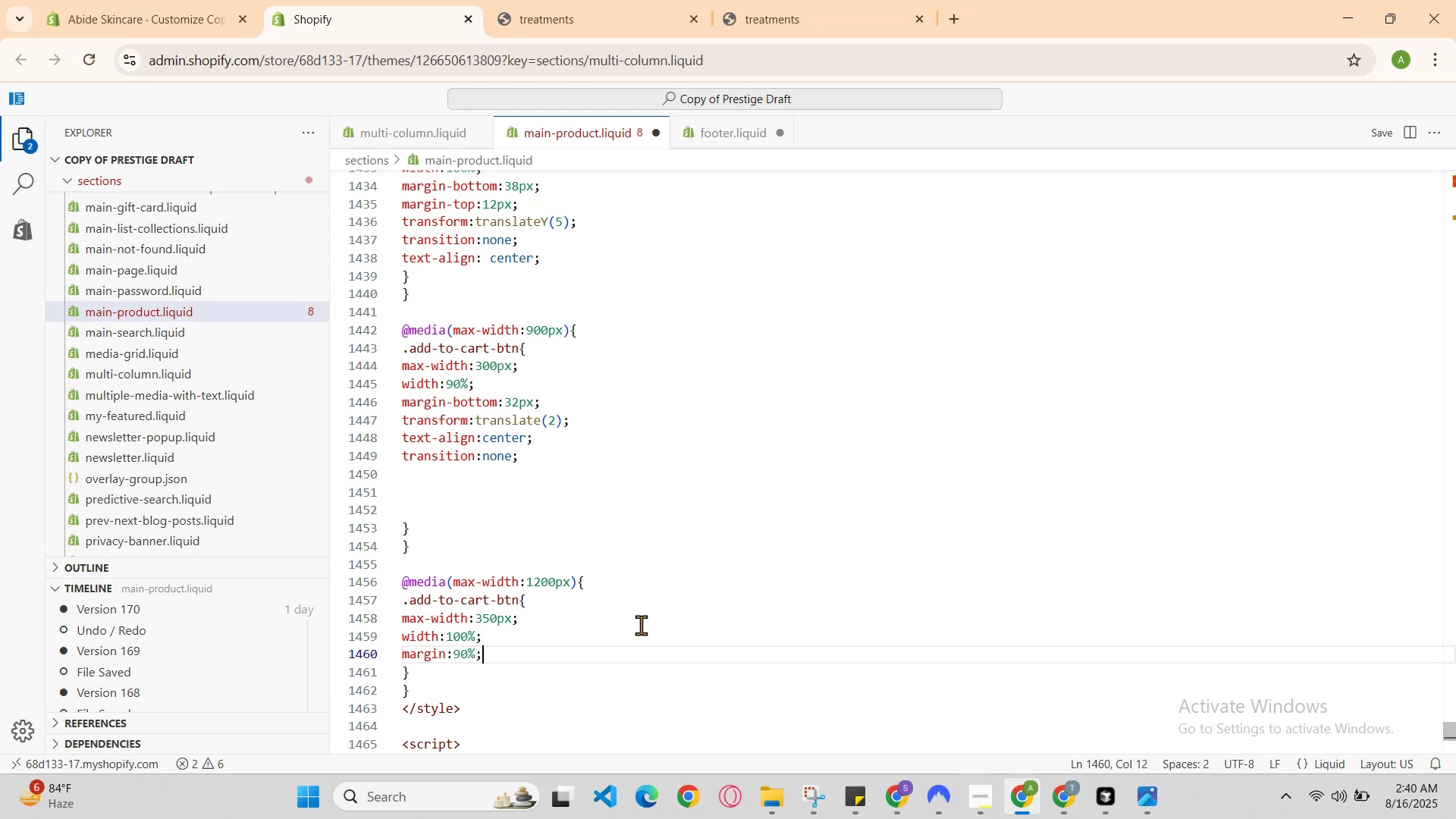 
key(Enter)
 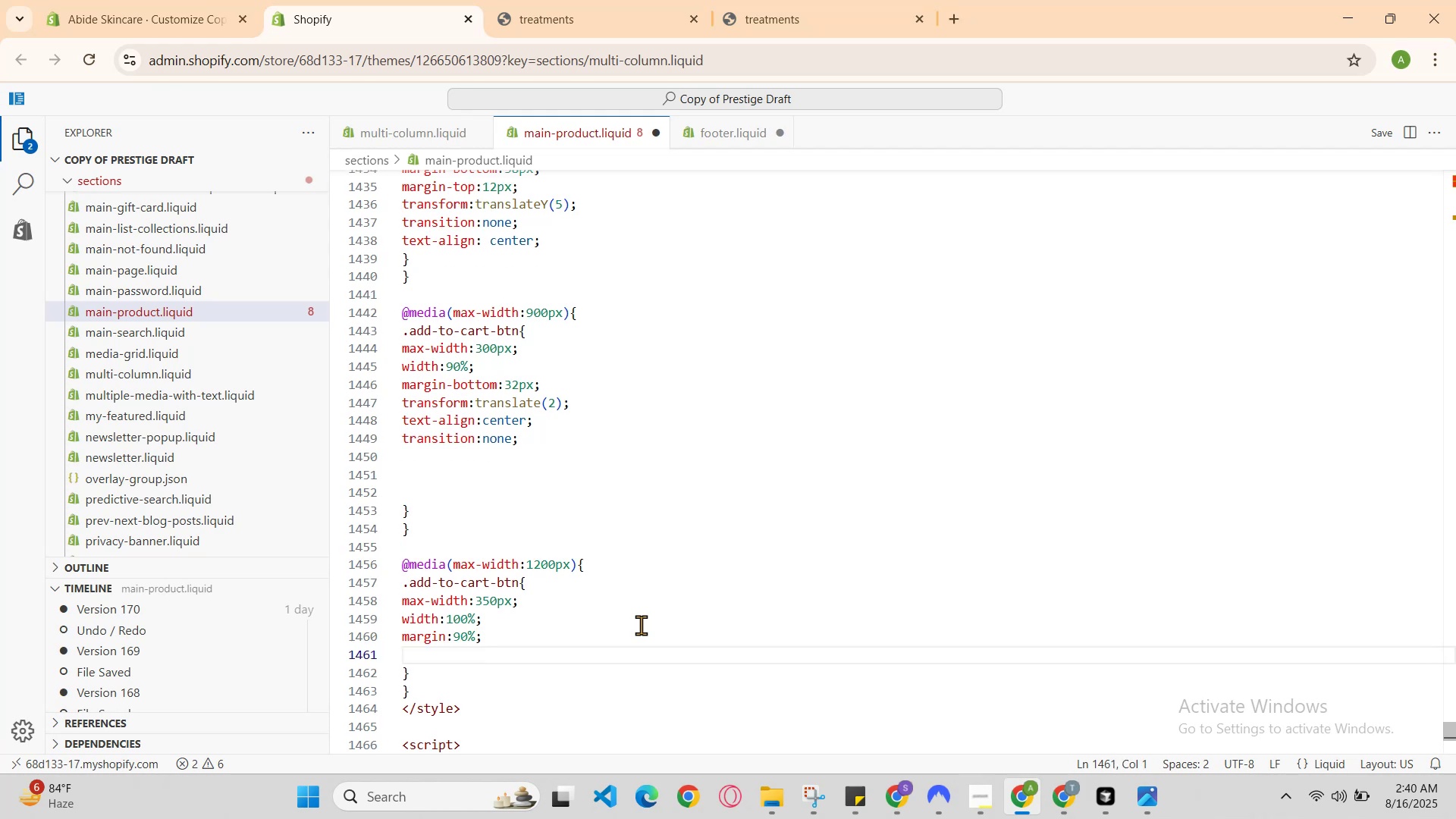 
key(Backspace)
 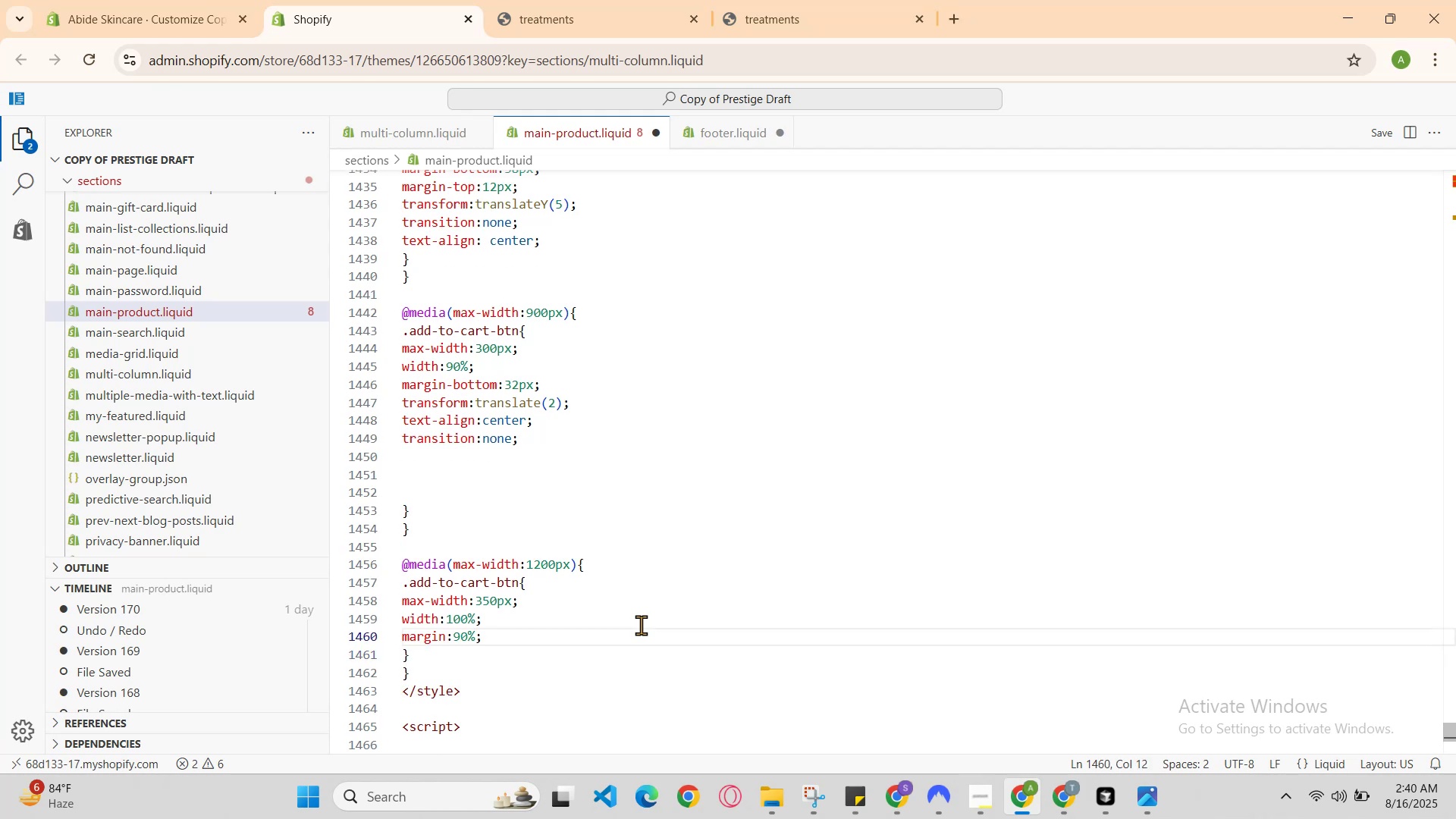 
key(Enter)
 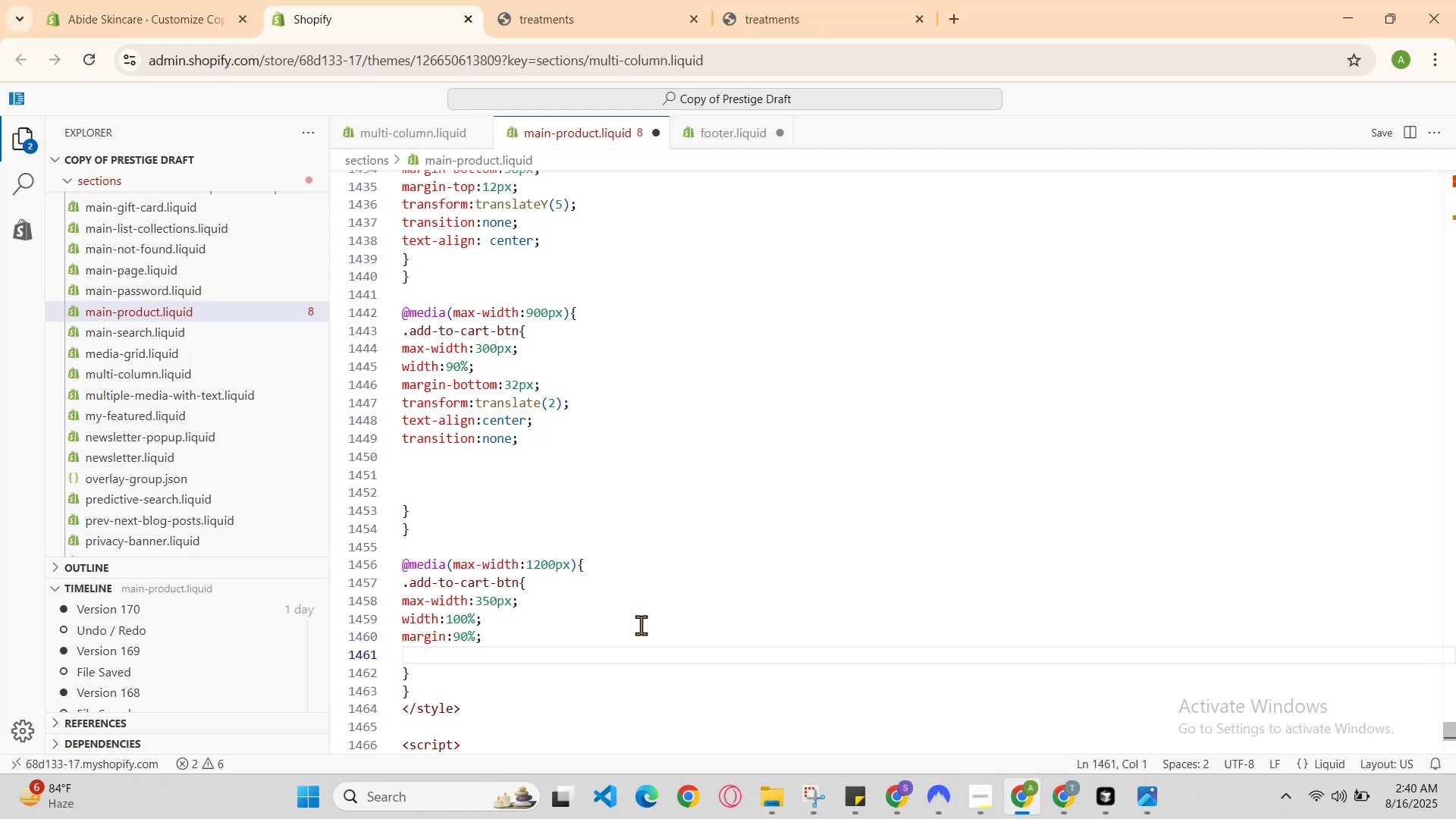 
key(Backspace)
 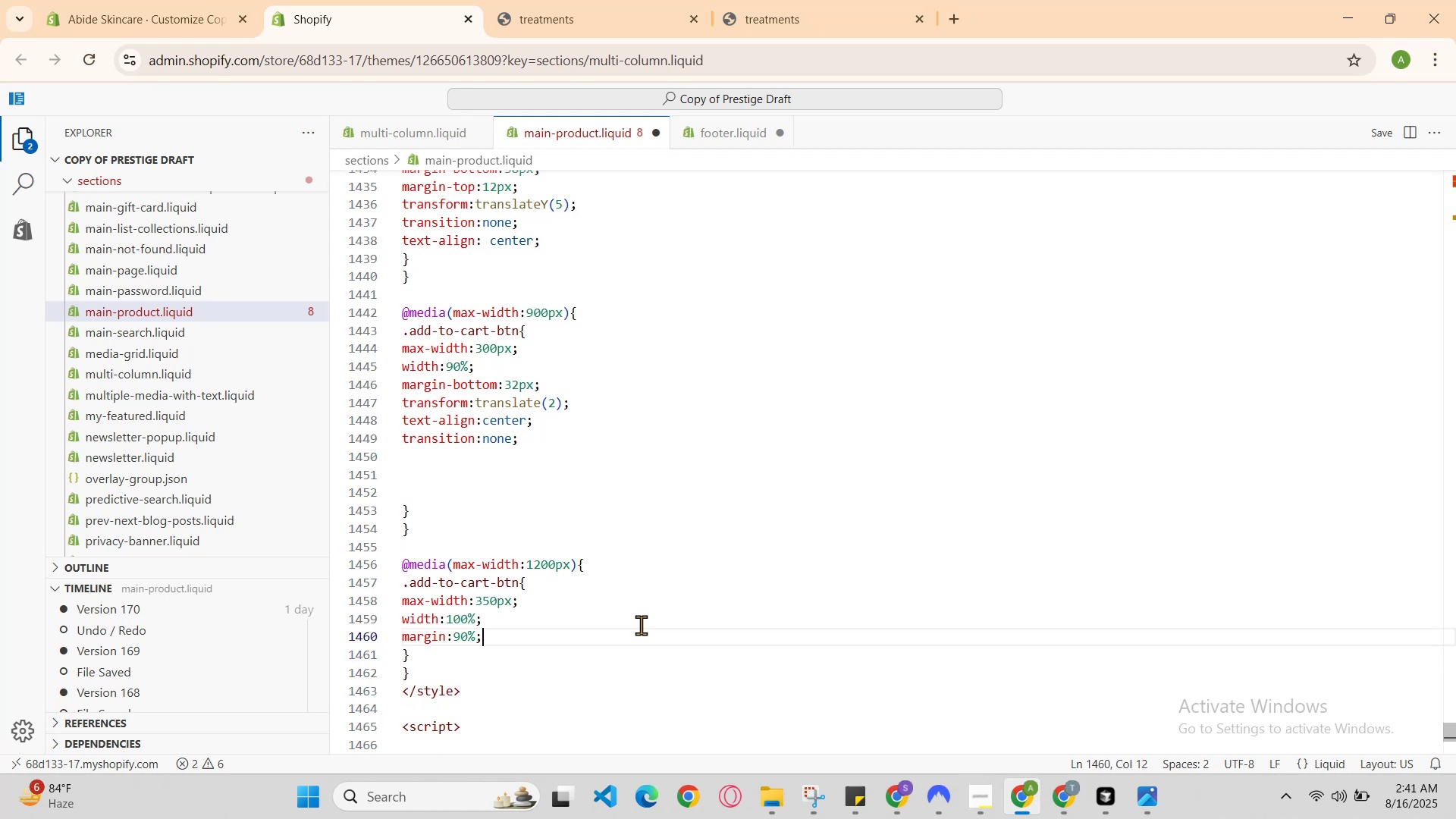 
key(ArrowLeft)
 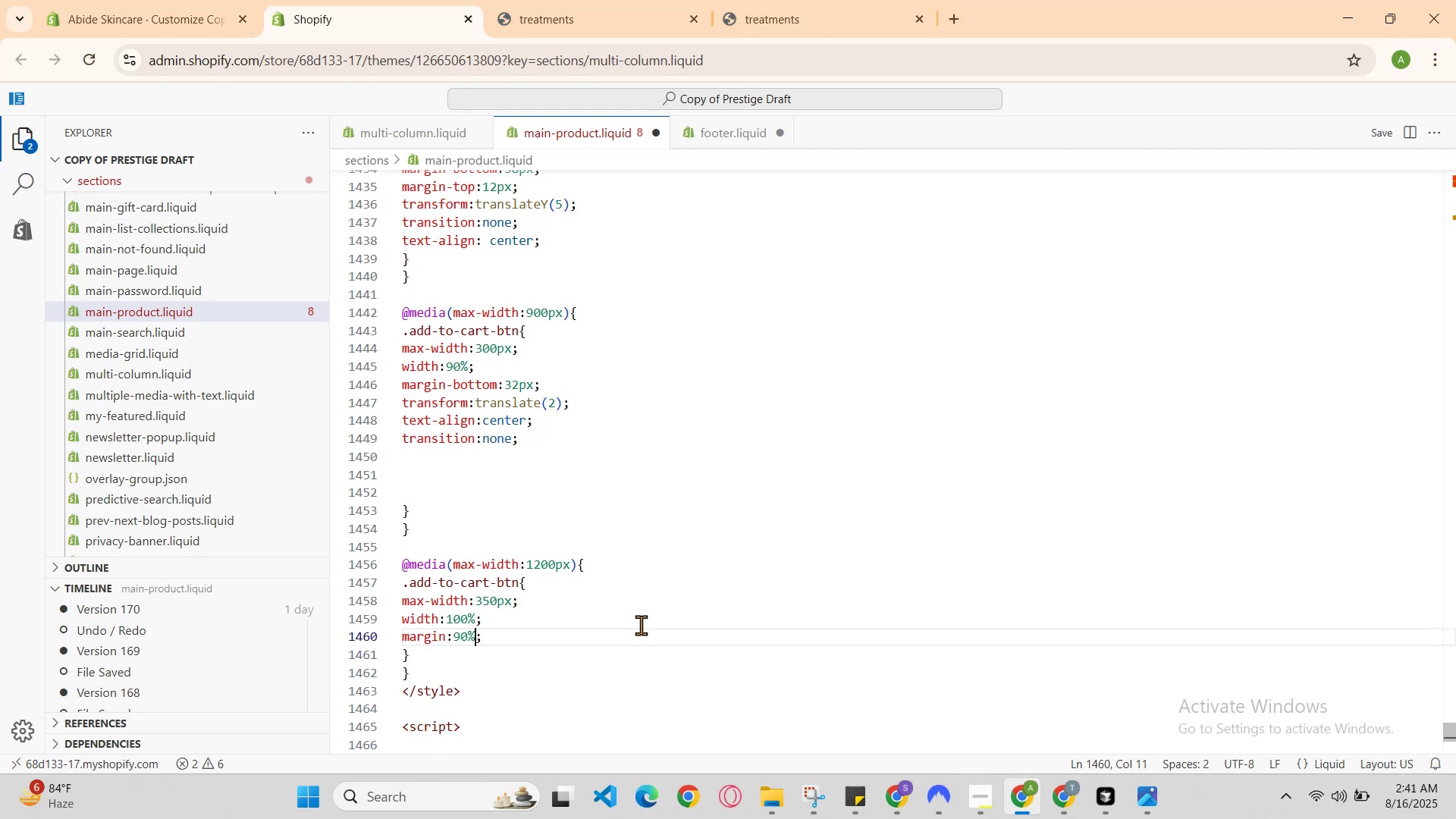 
key(ArrowLeft)
 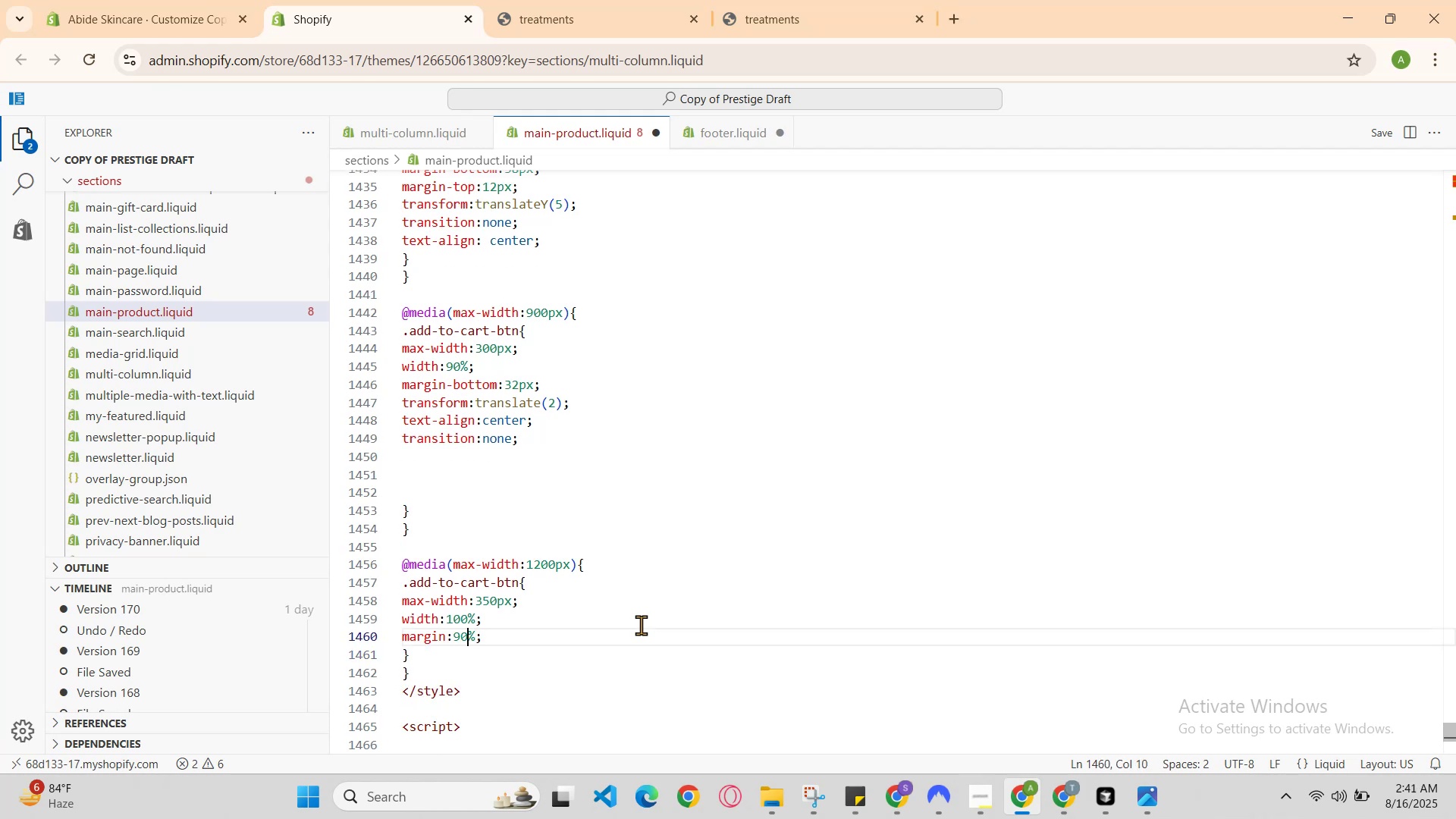 
key(ArrowLeft)
 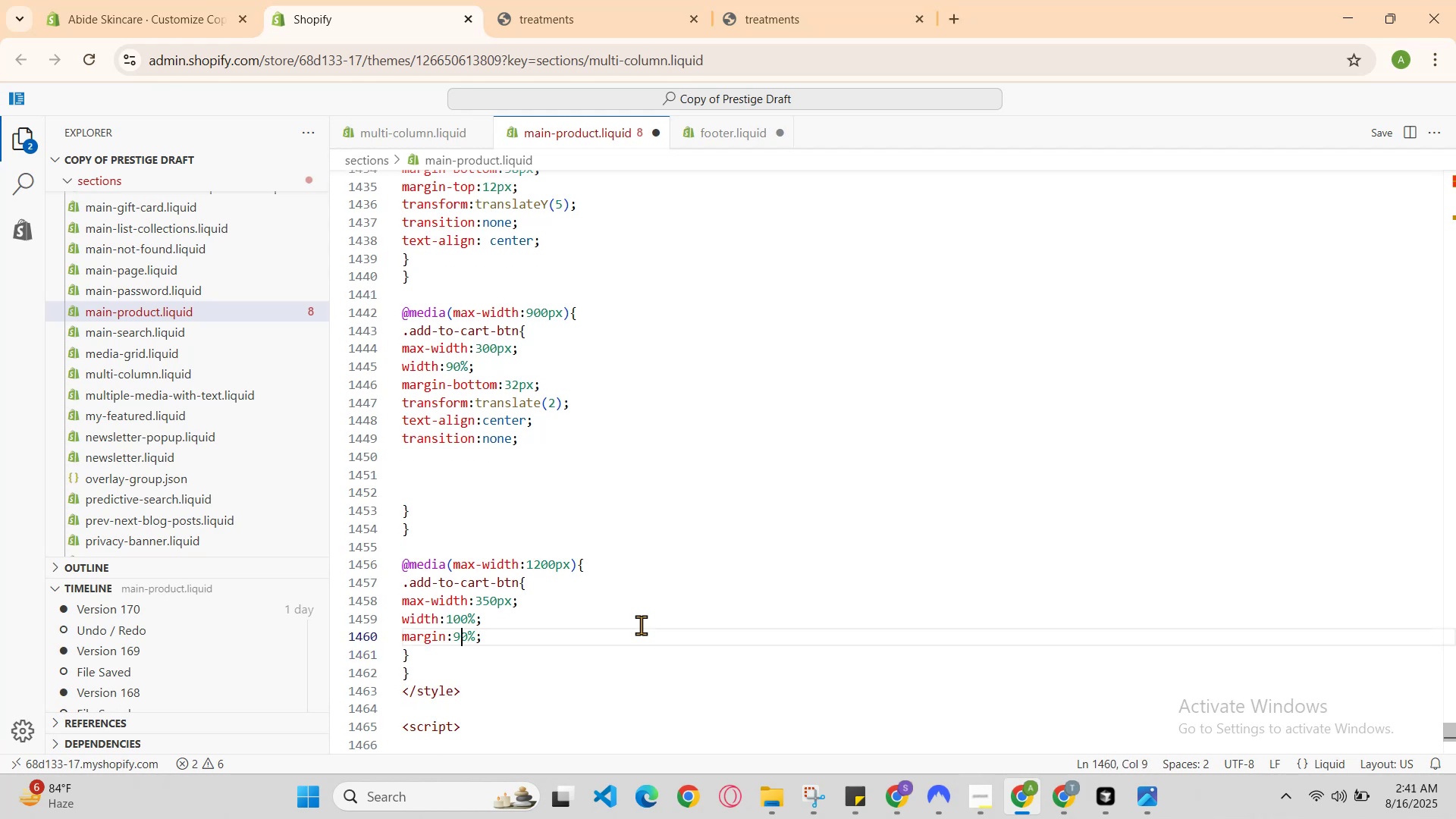 
key(ArrowLeft)
 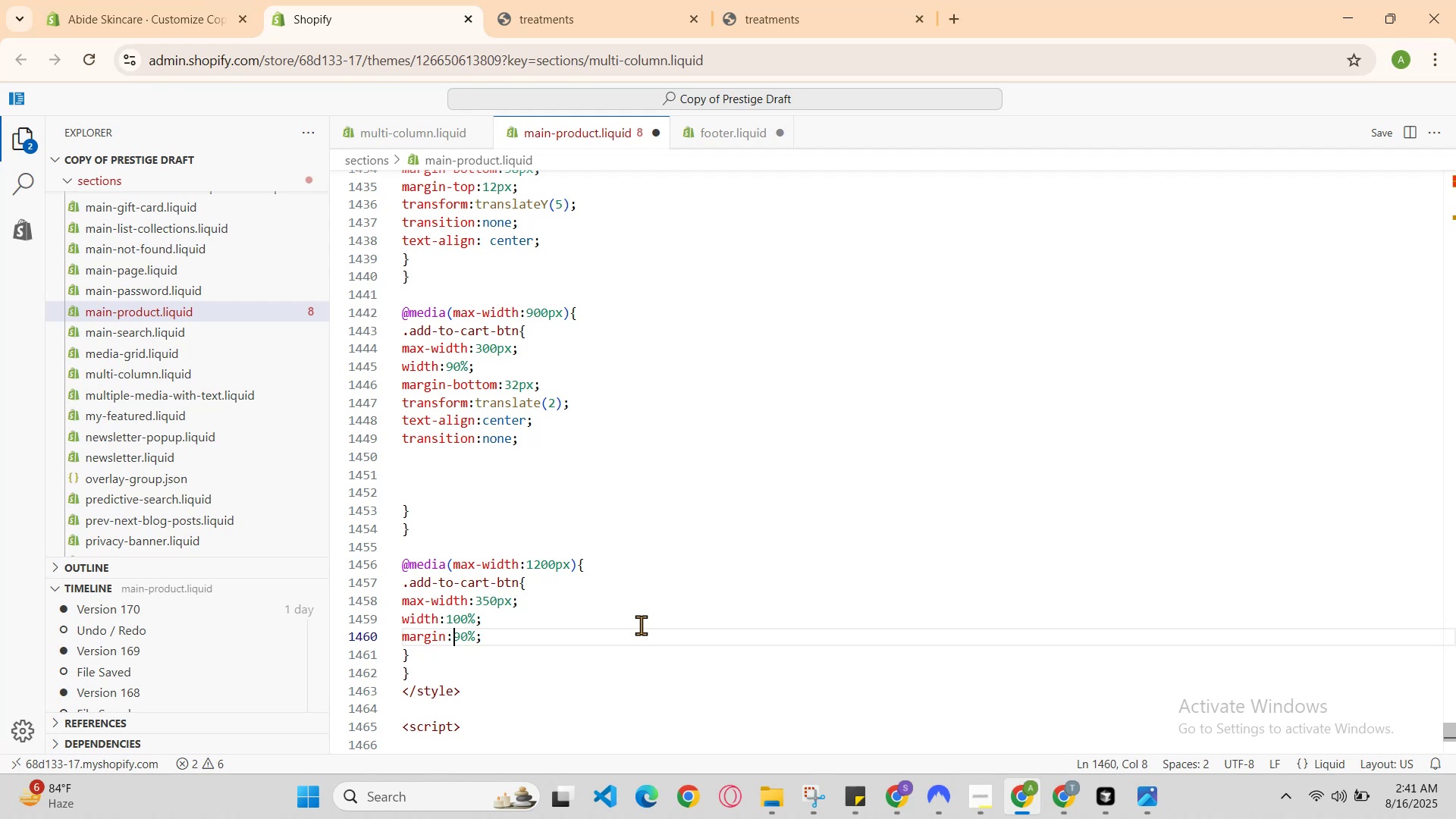 
key(ArrowLeft)
 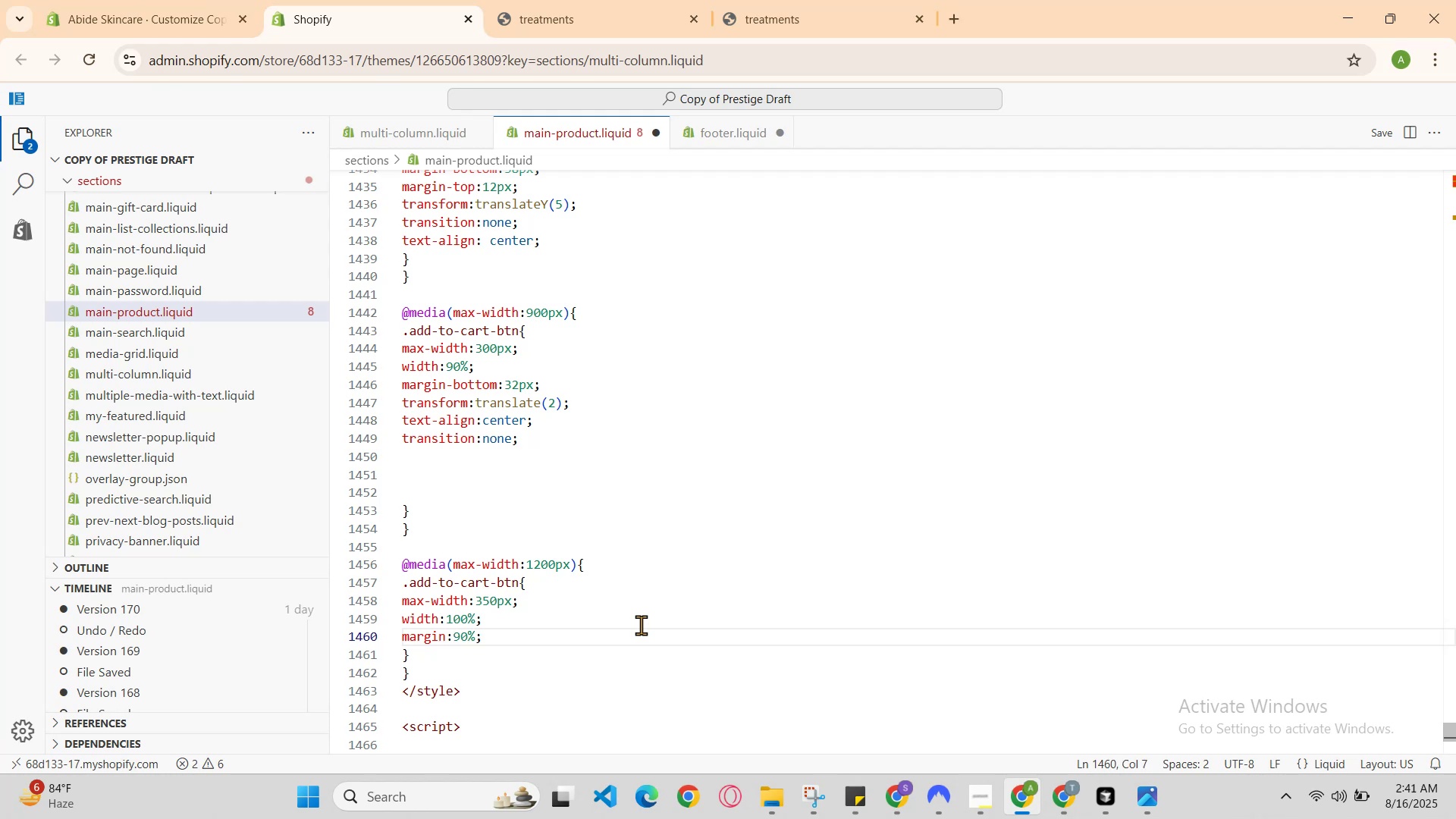 
key(Minus)
 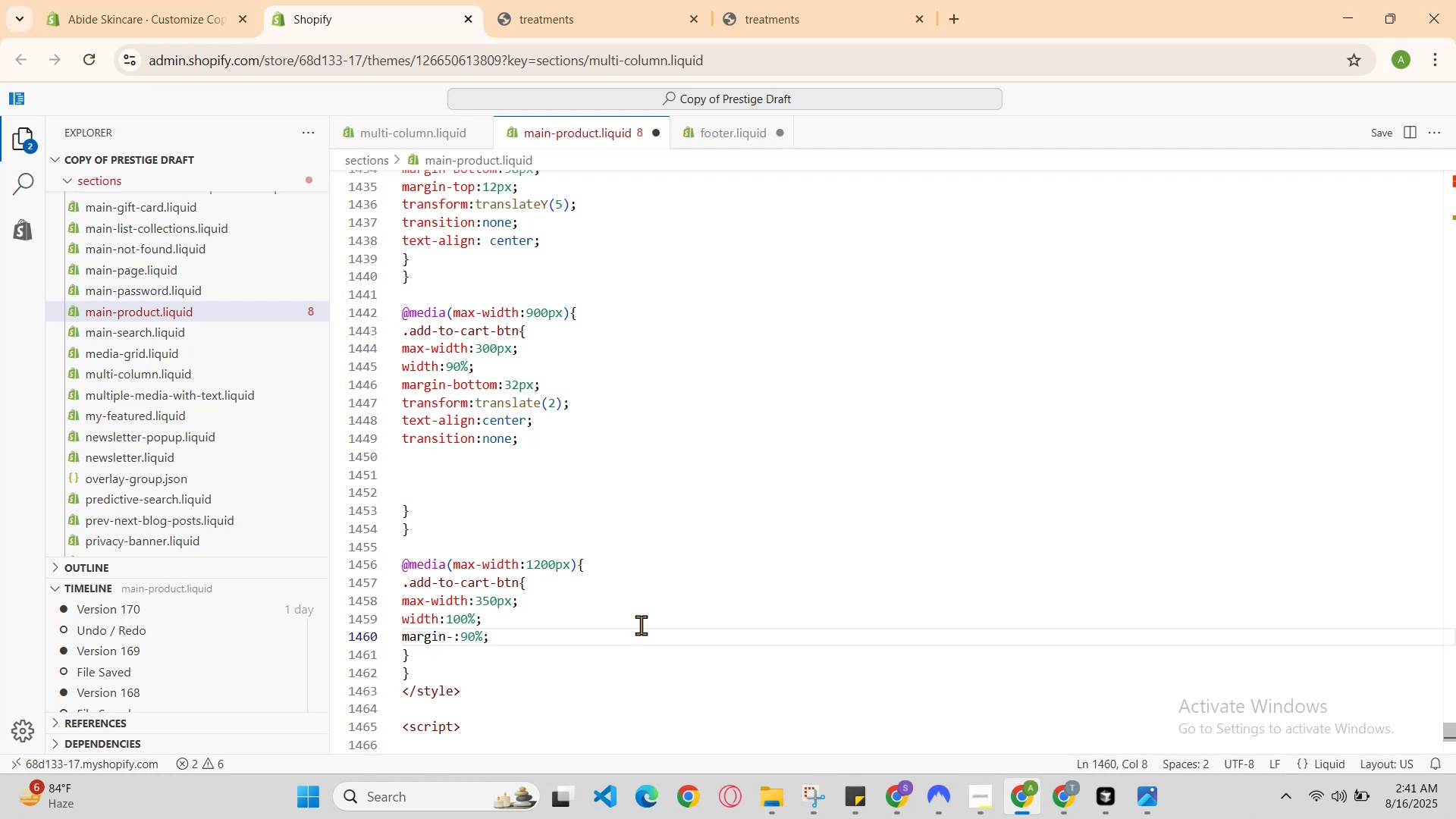 
key(ArrowRight)
 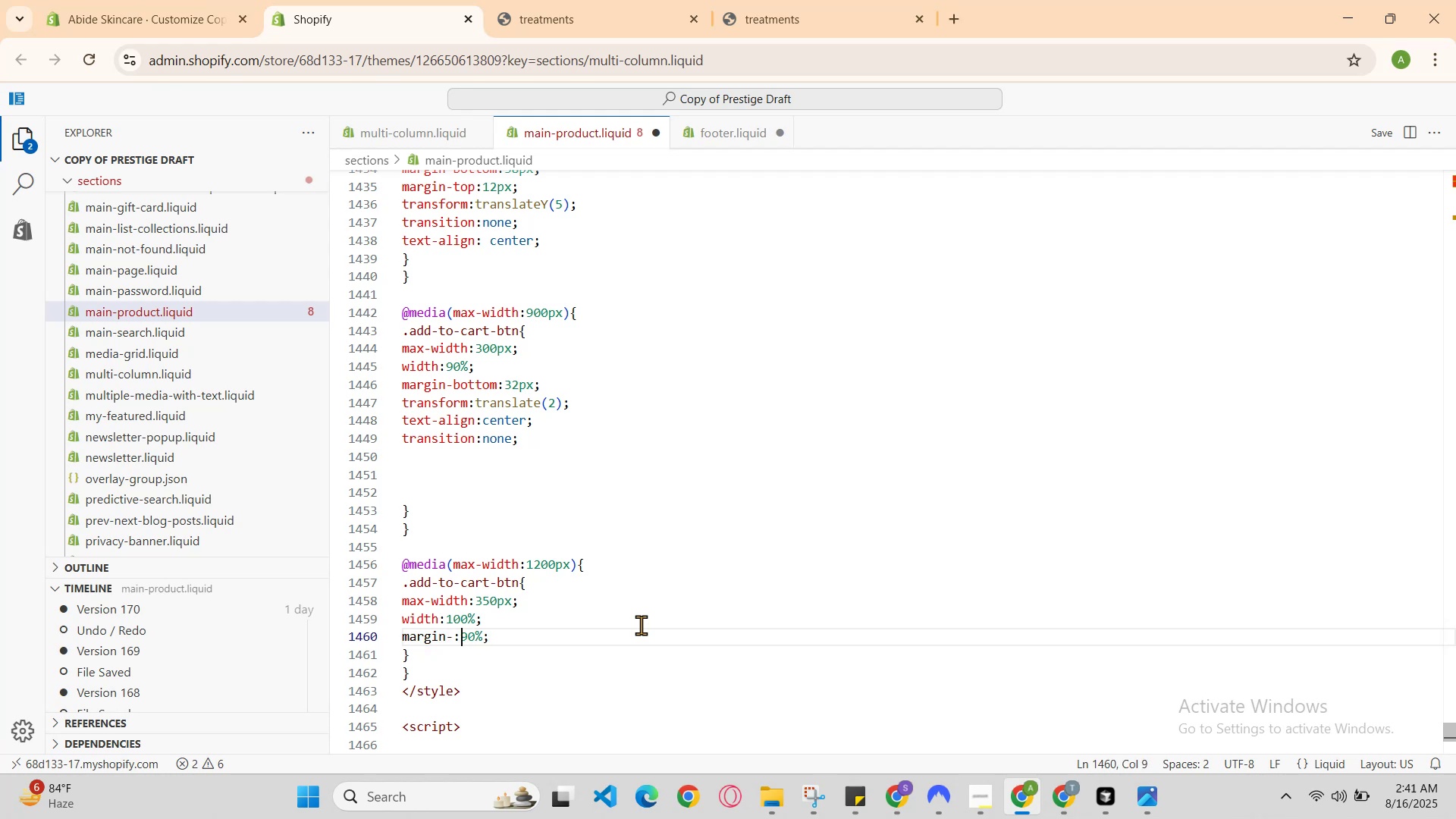 
key(ArrowRight)
 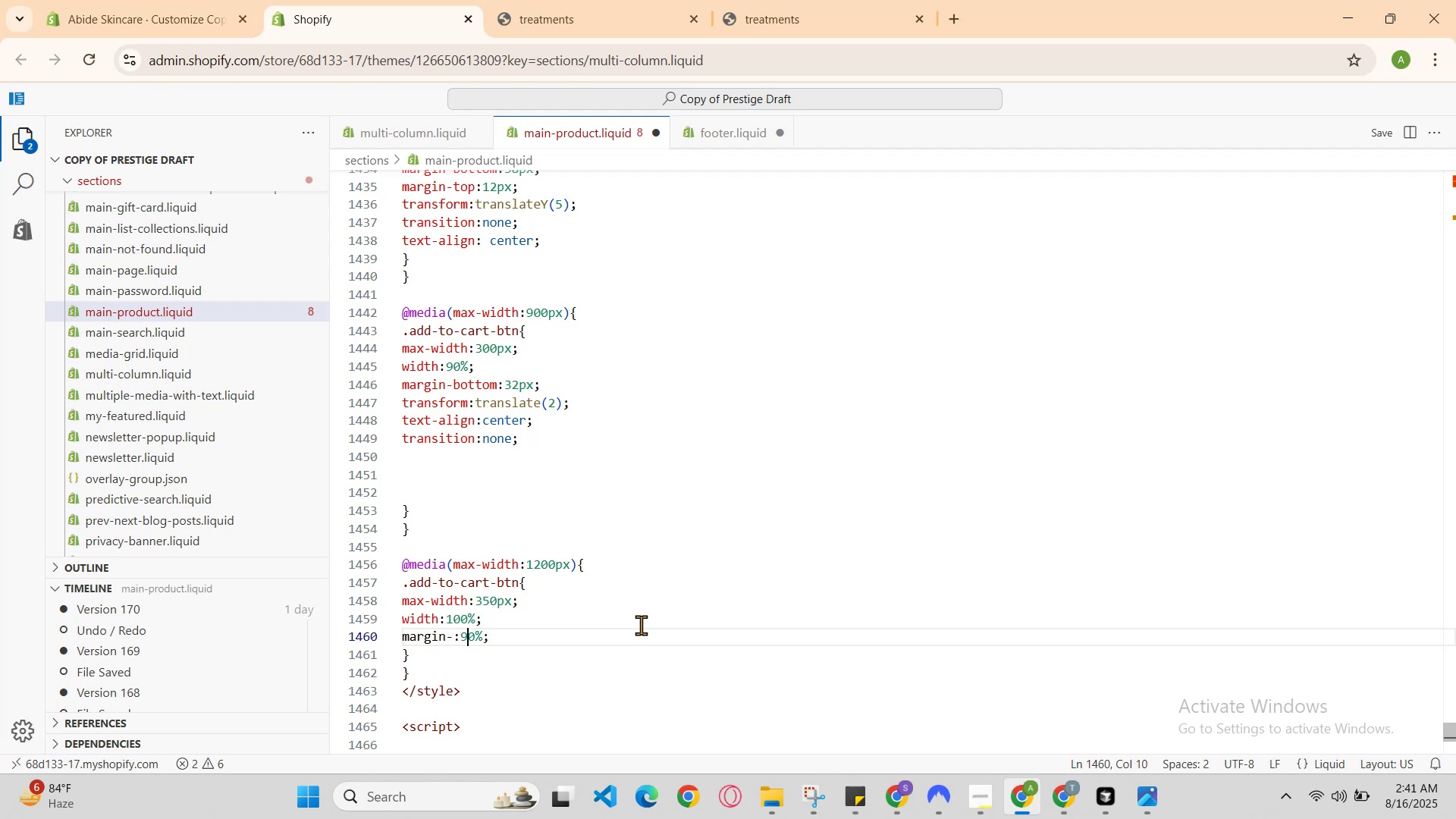 
key(ArrowRight)
 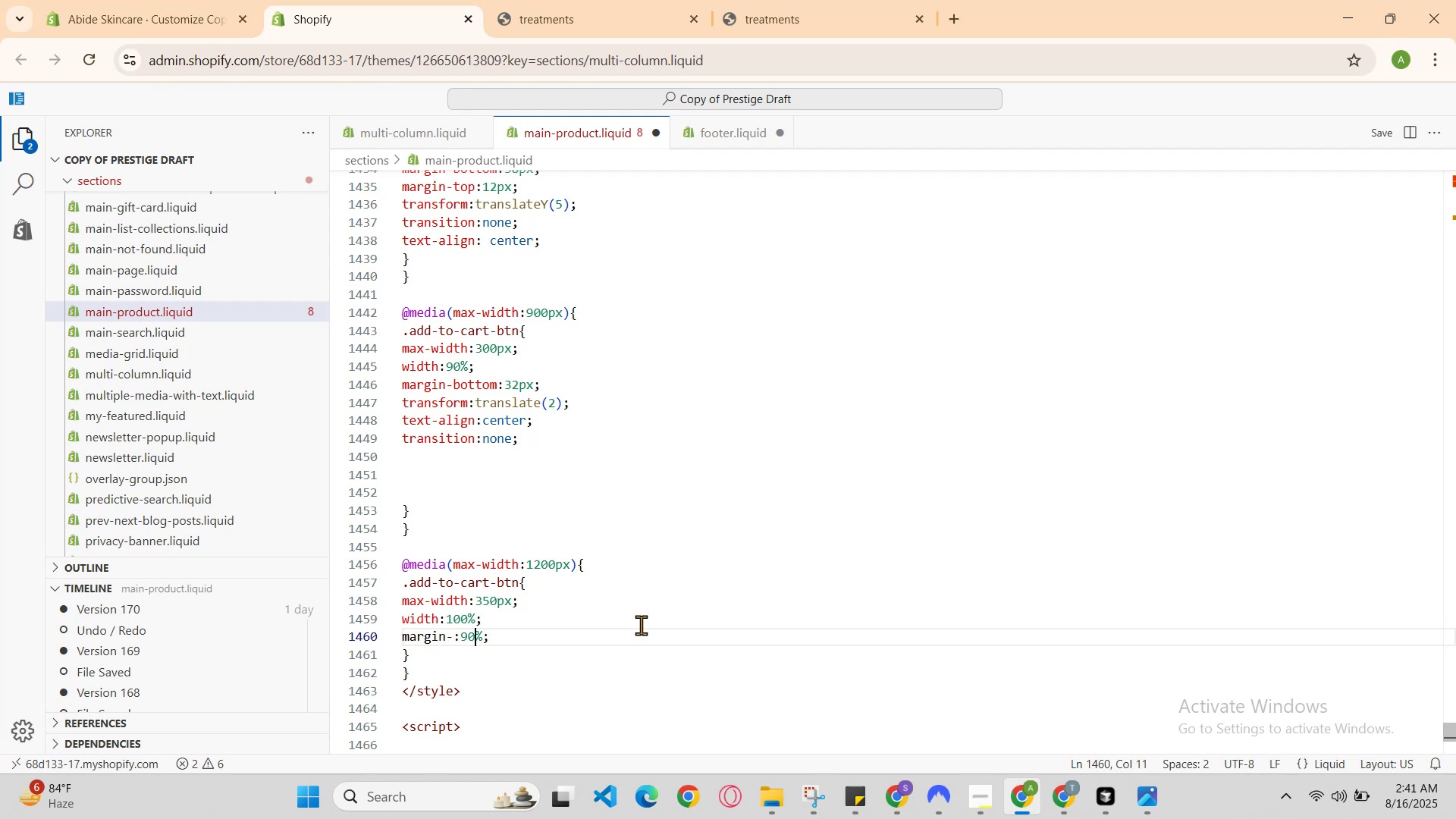 
key(ArrowRight)
 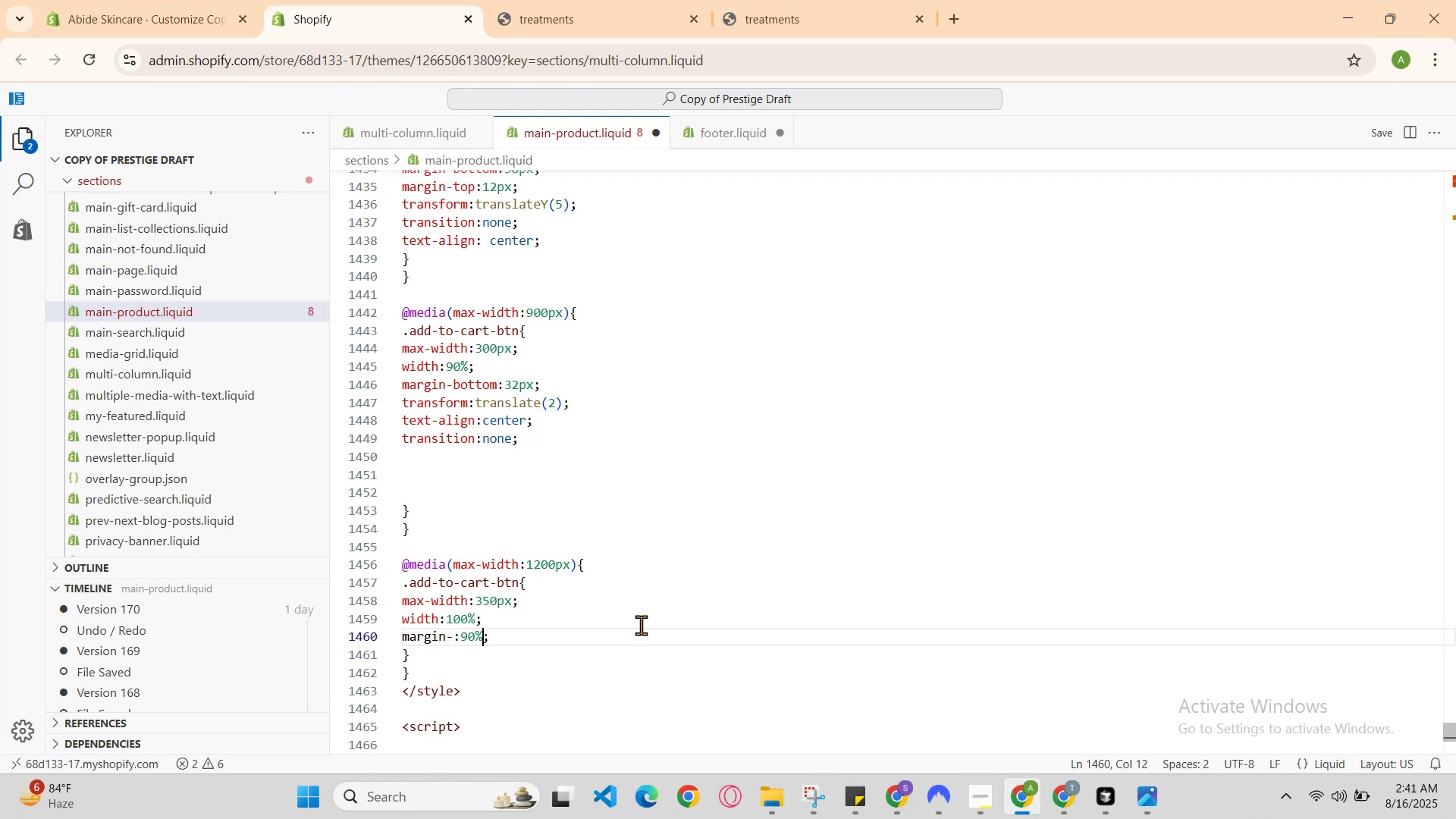 
key(Backspace)
key(Backspace)
key(Backspace)
type(20px)
 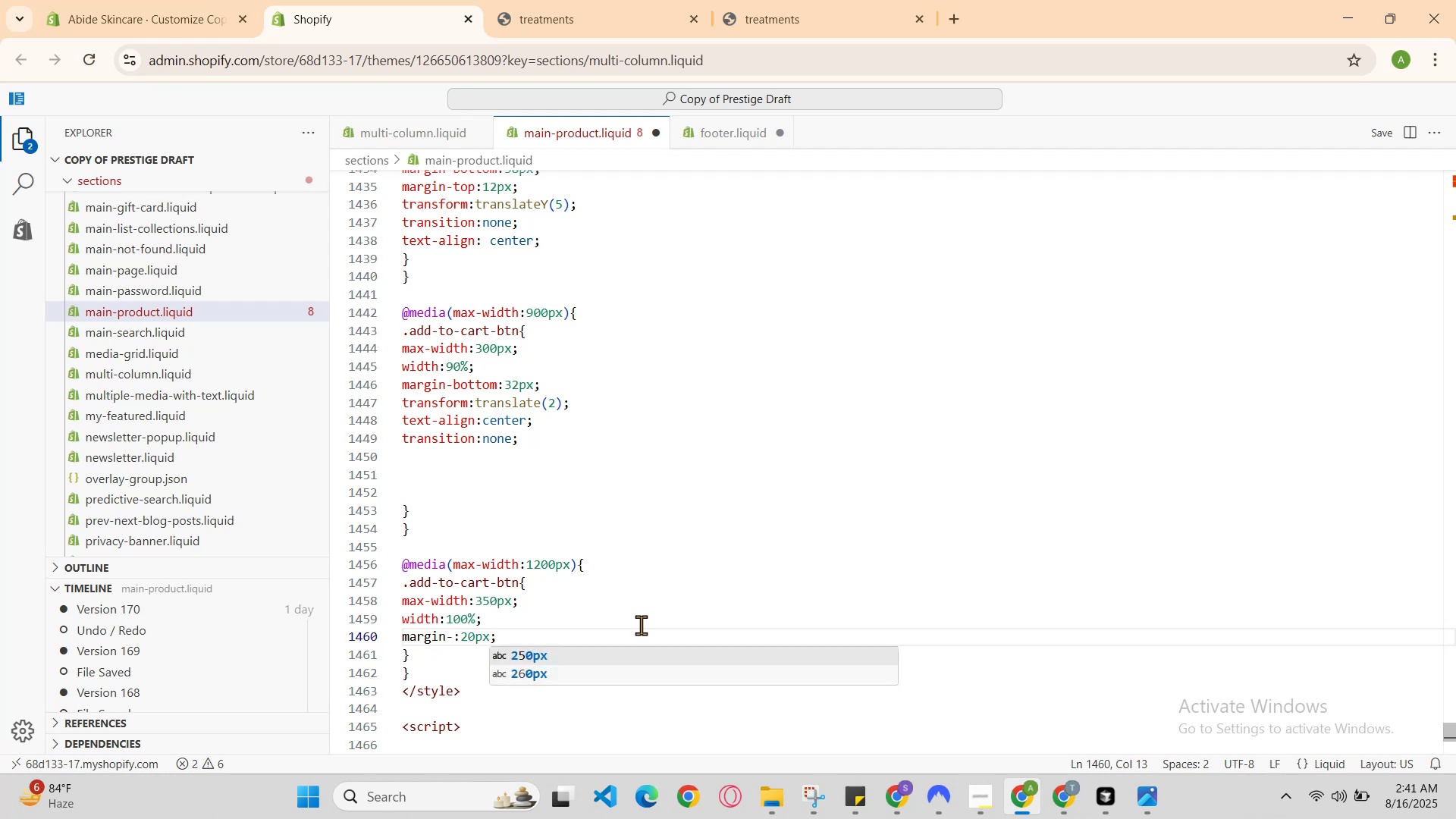 
key(ArrowLeft)
 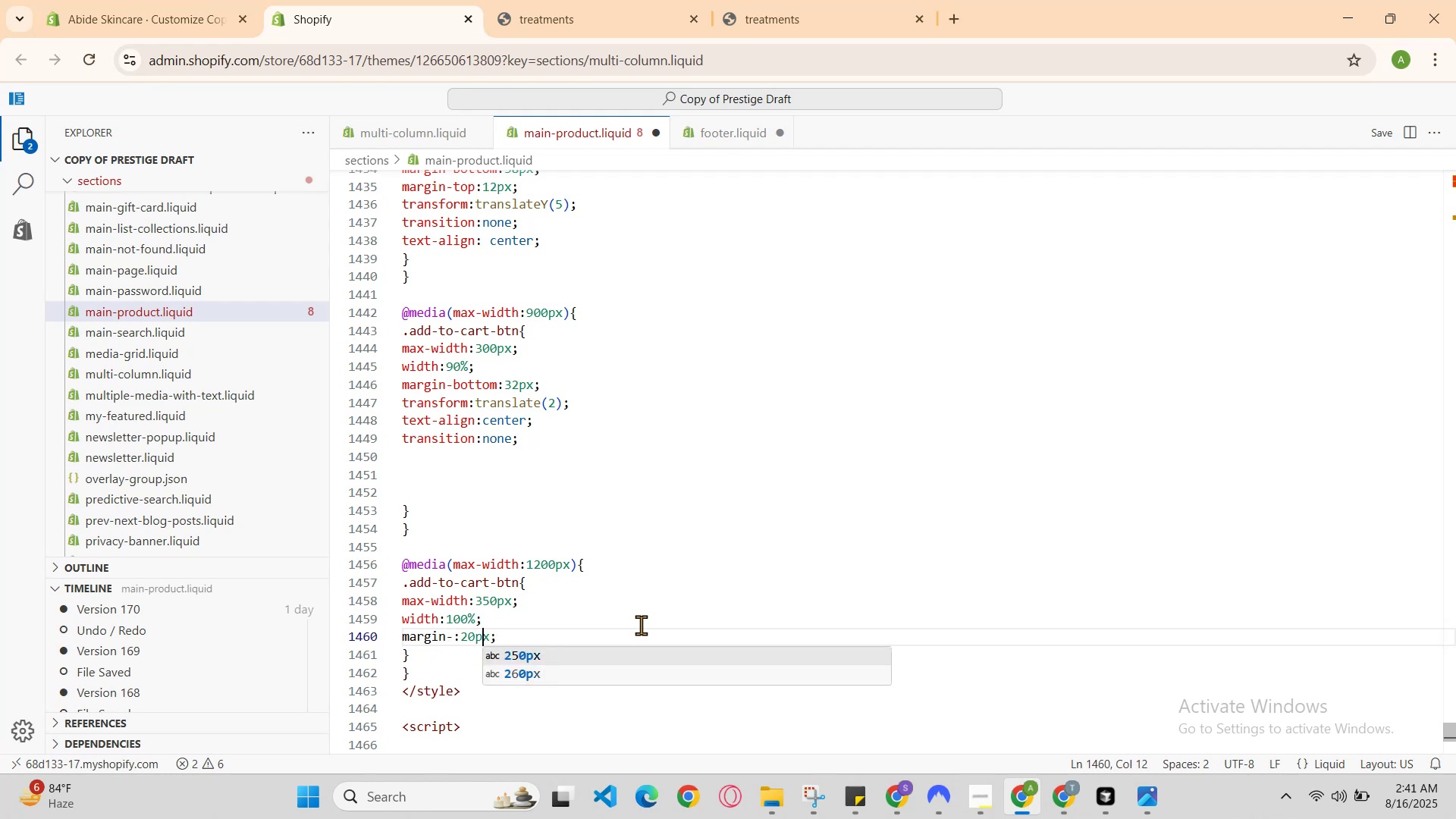 
key(ArrowLeft)
 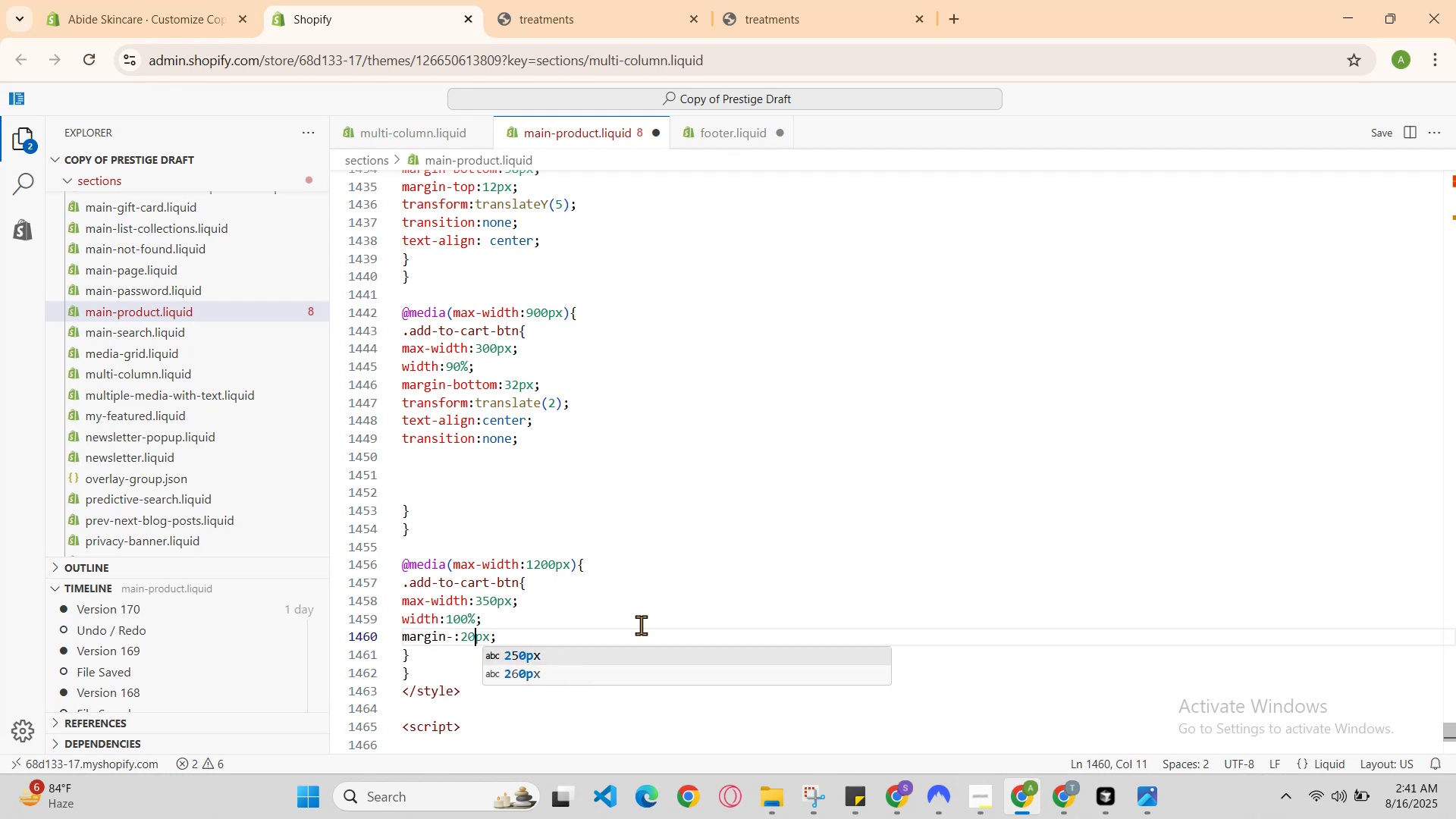 
key(ArrowLeft)
 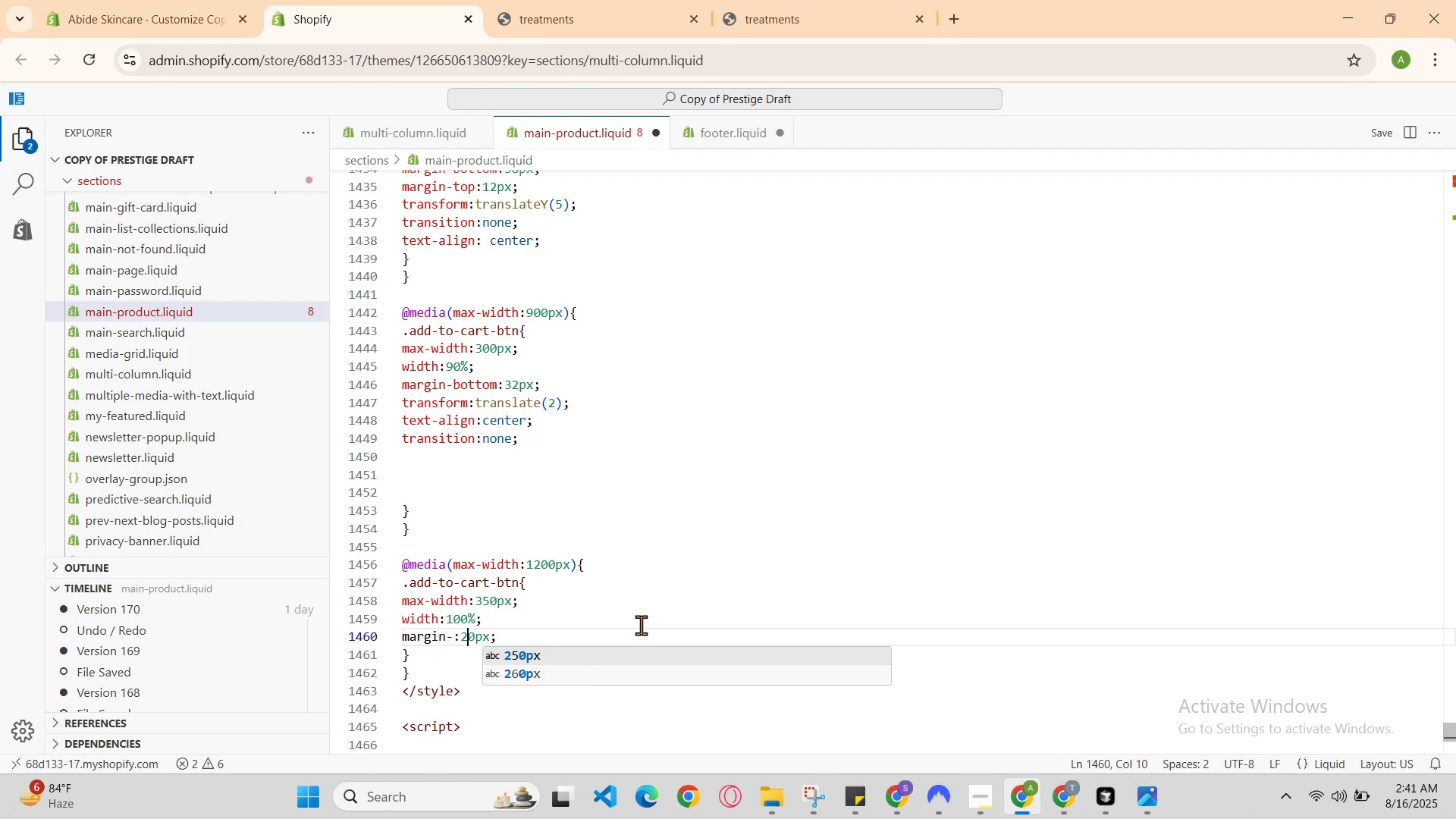 
key(ArrowLeft)
 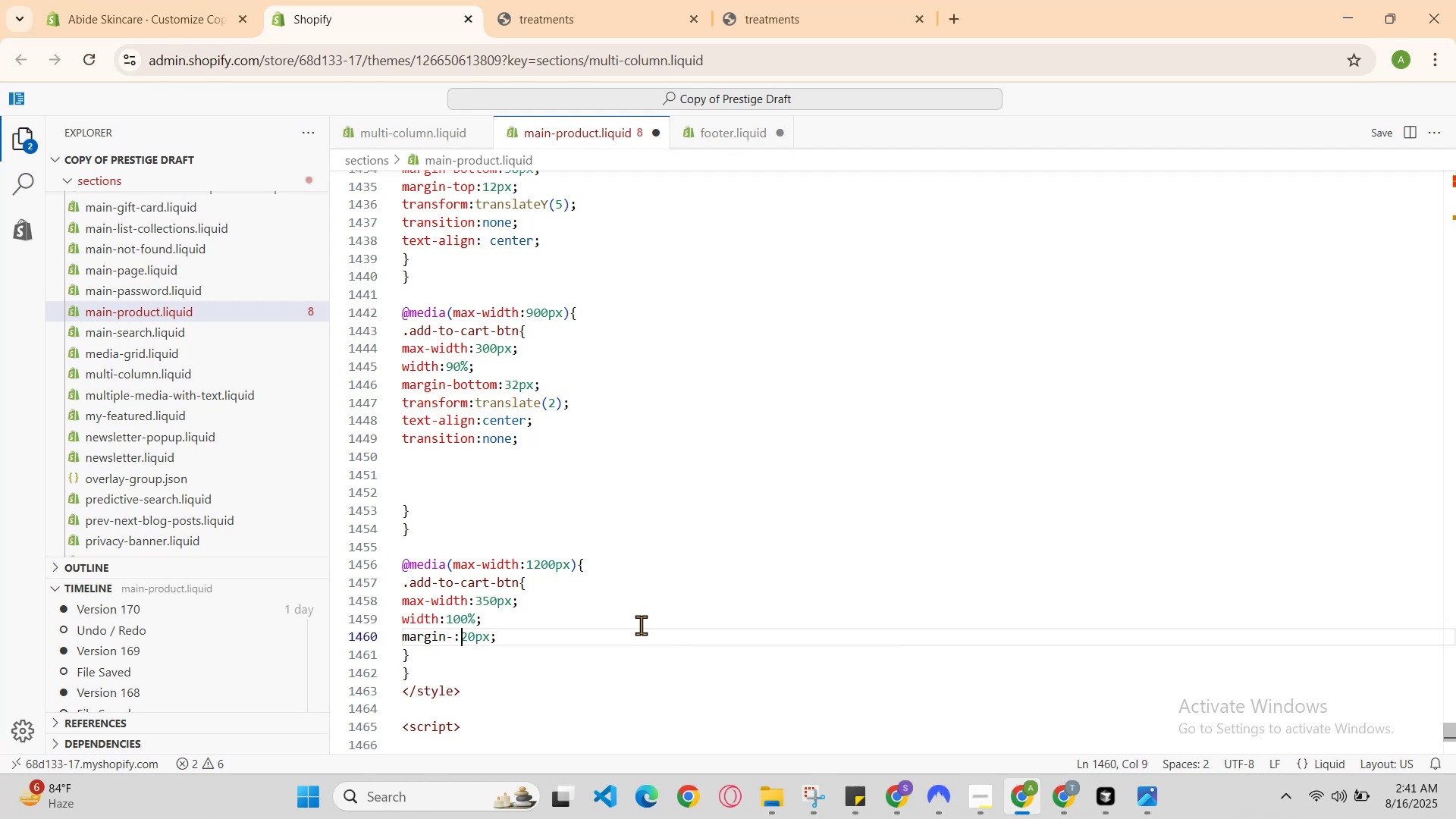 
key(ArrowLeft)
 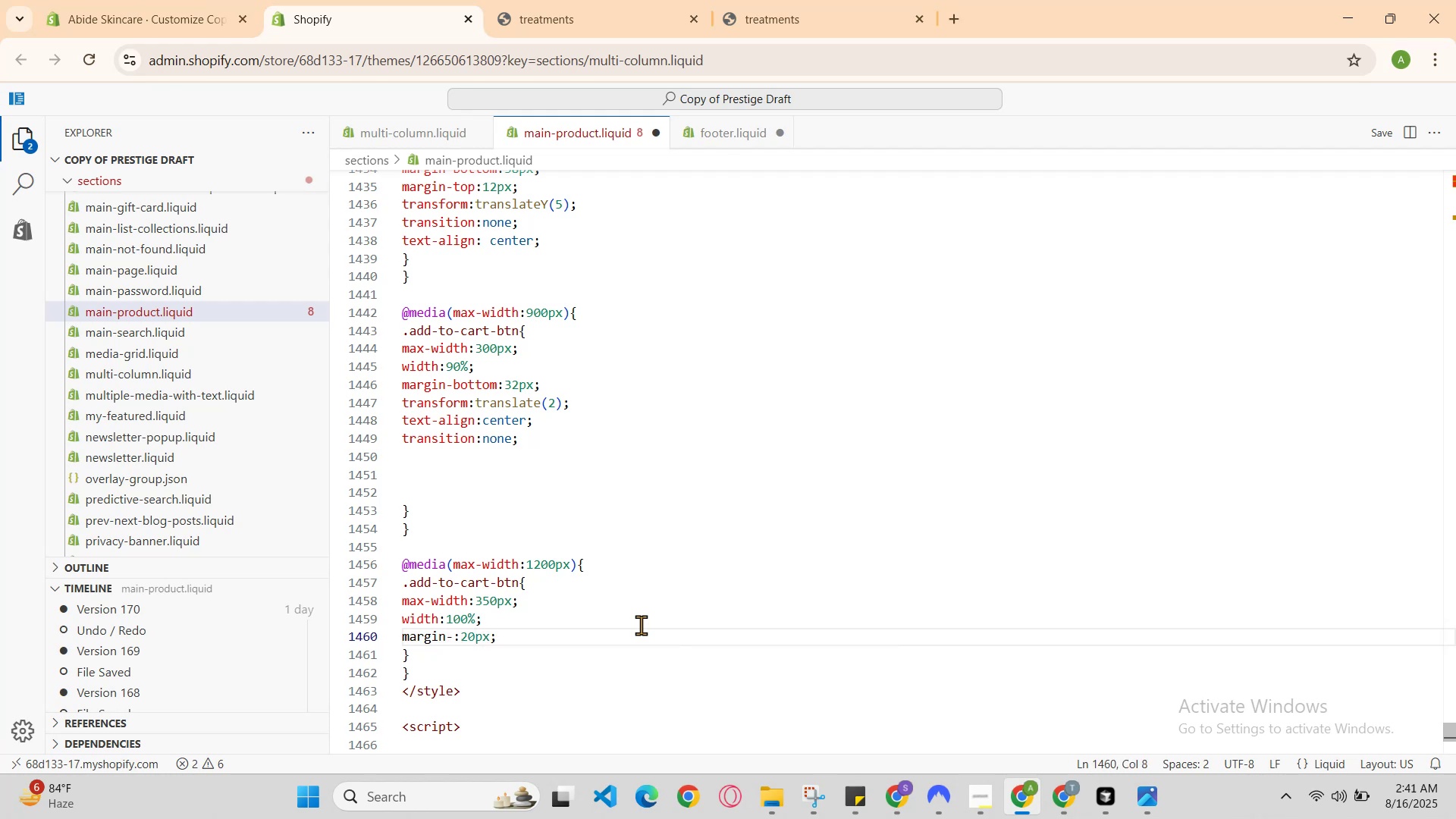 
type(bottom)
 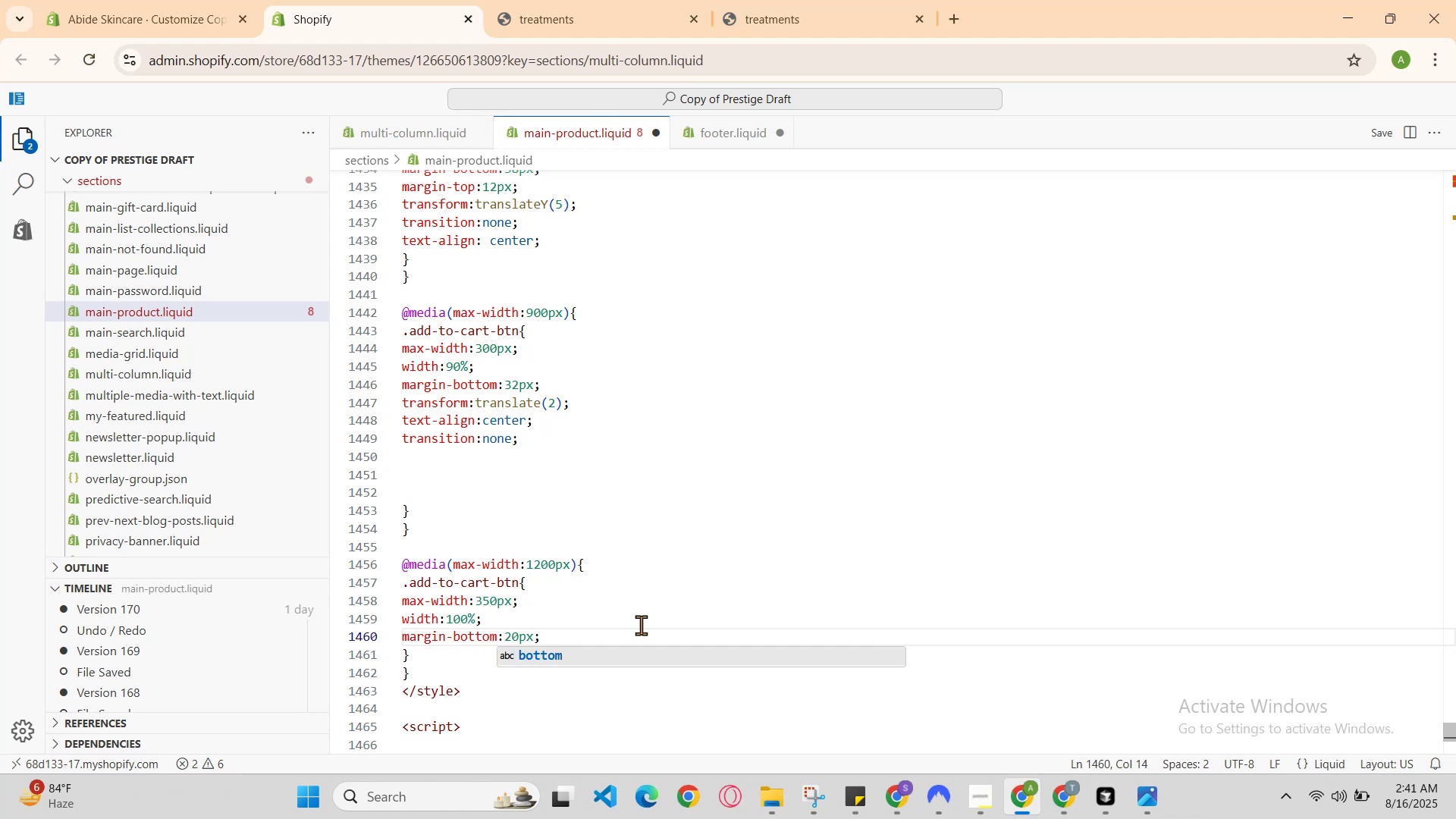 
key(ArrowRight)
 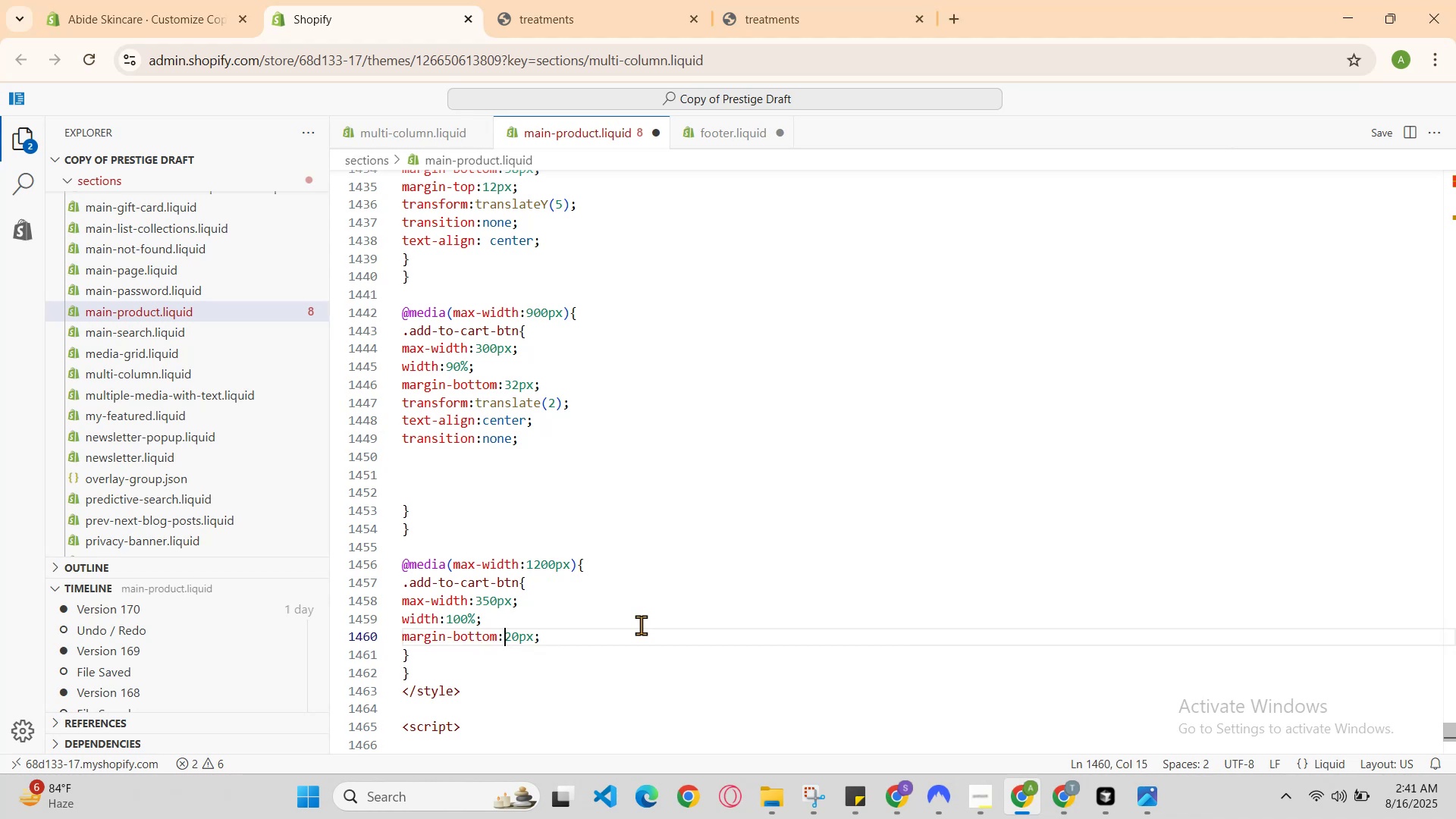 
key(ArrowRight)
 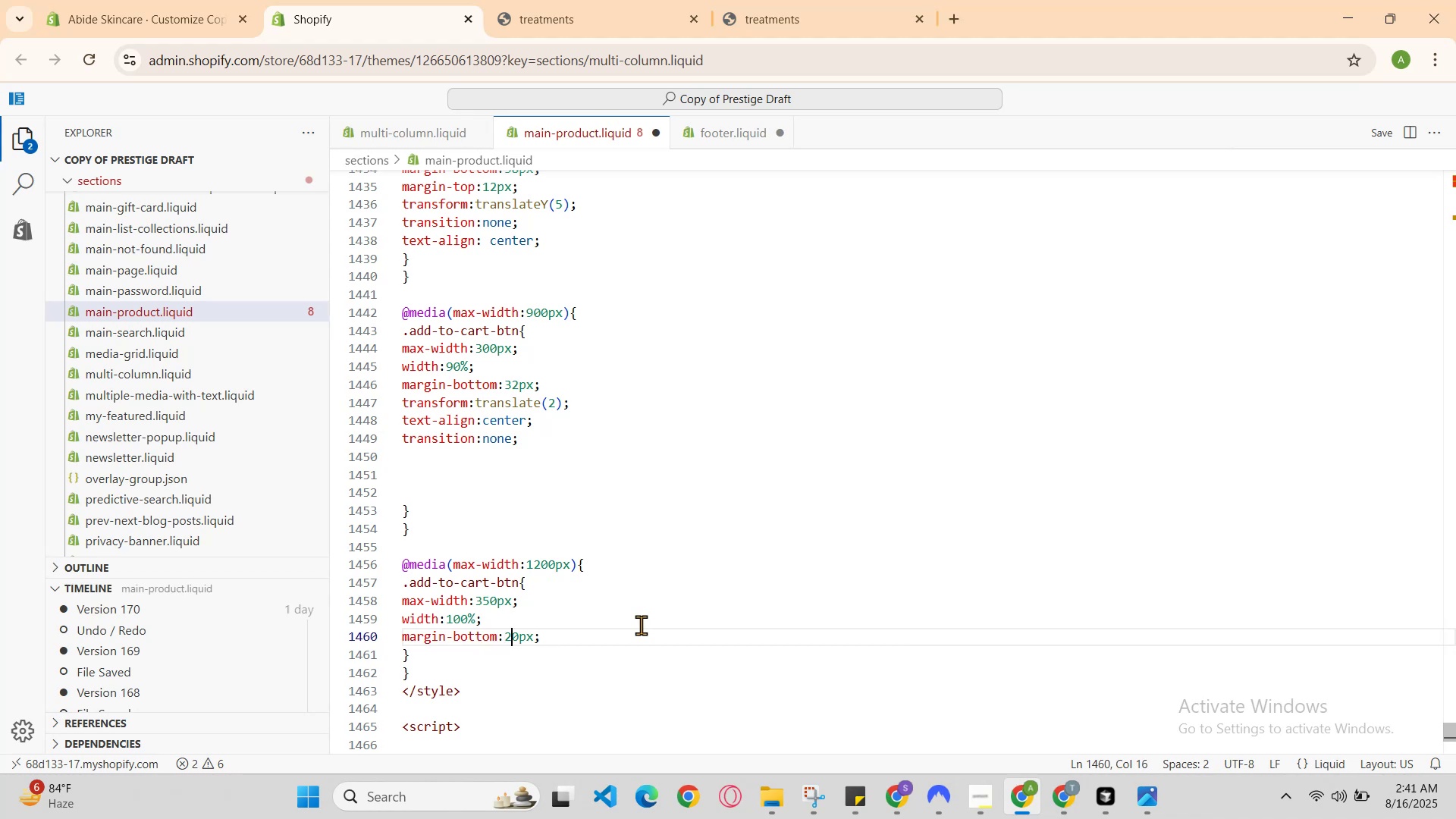 
key(ArrowRight)
 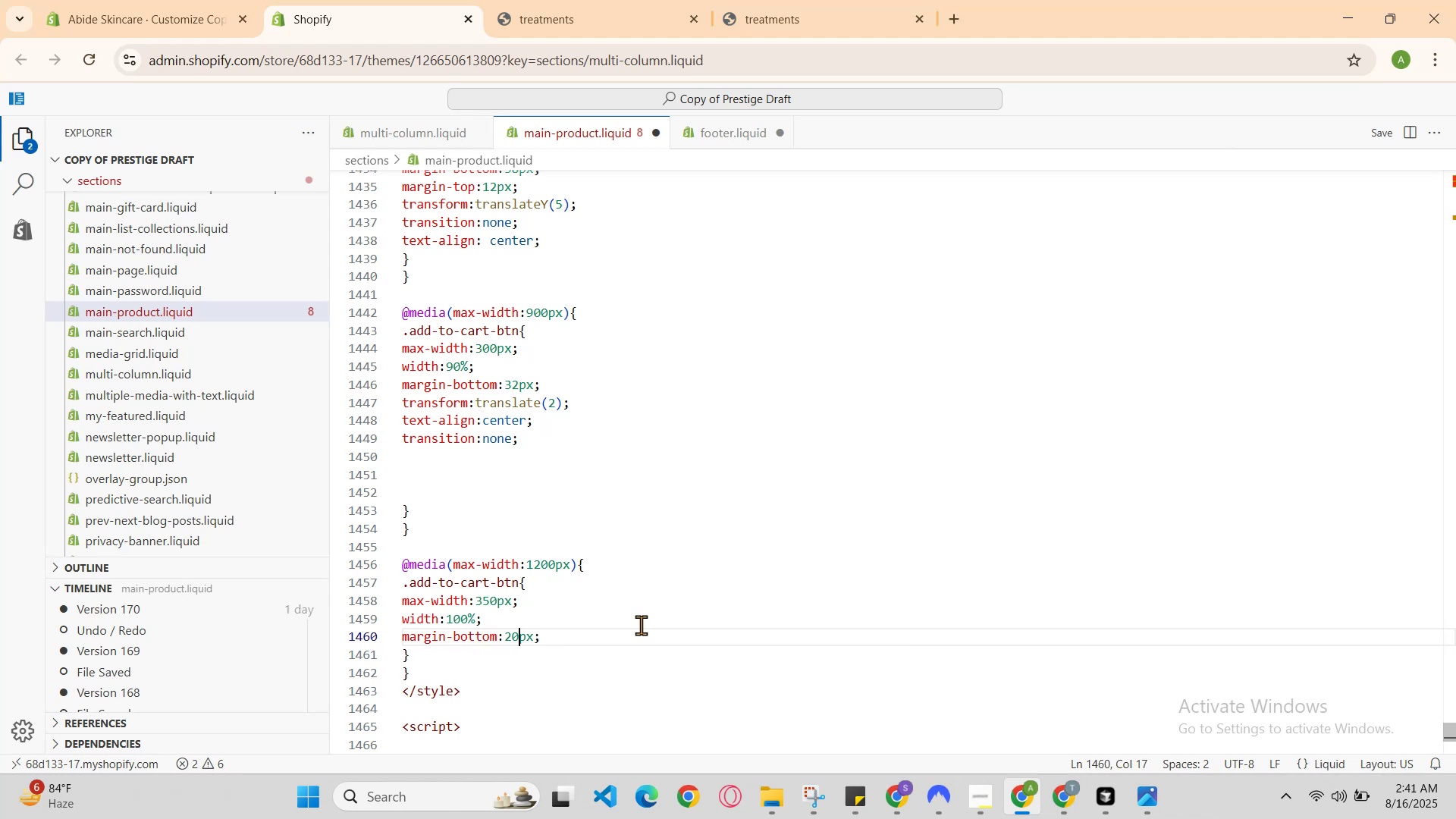 
key(ArrowRight)
 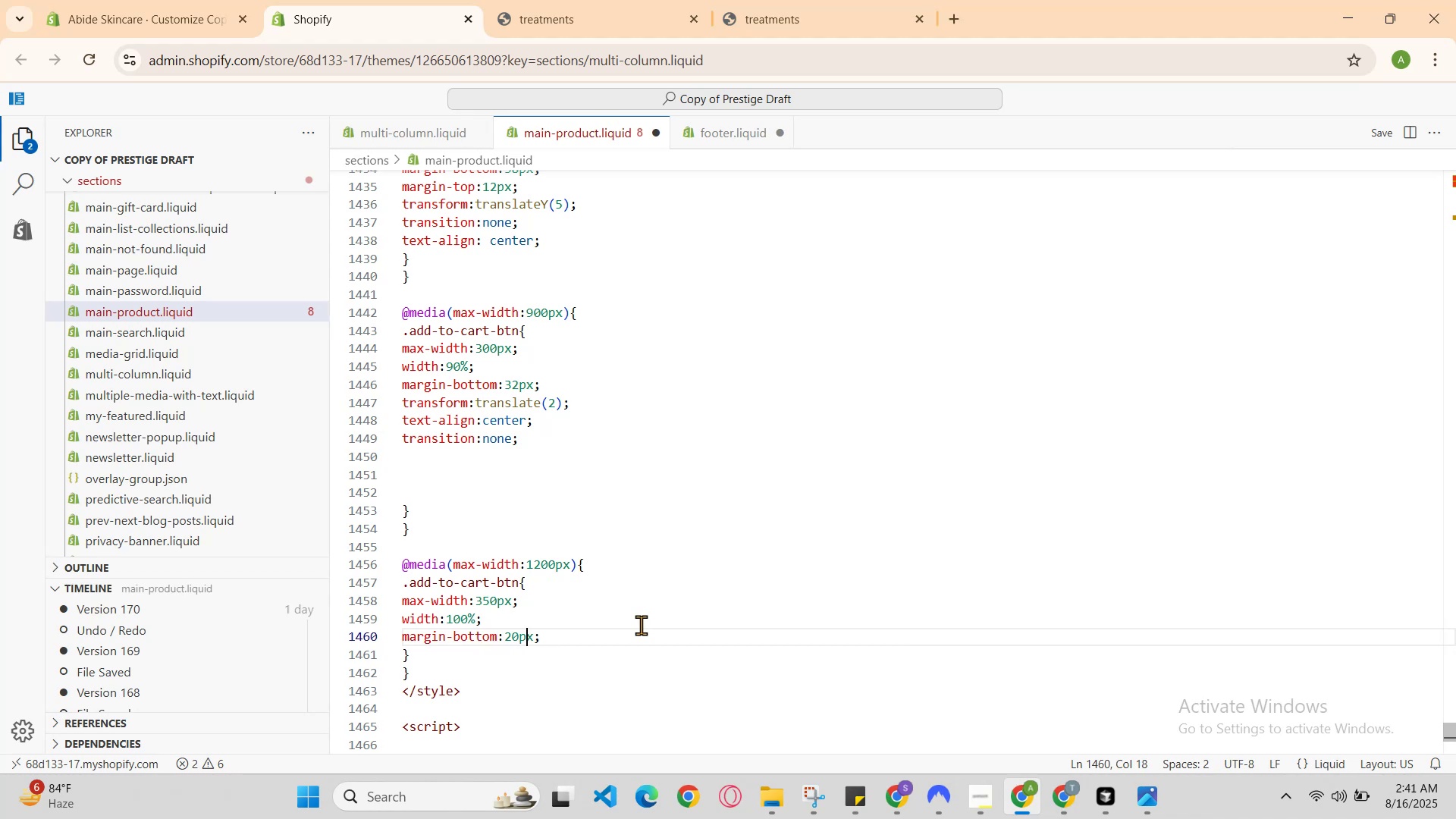 
key(ArrowRight)
 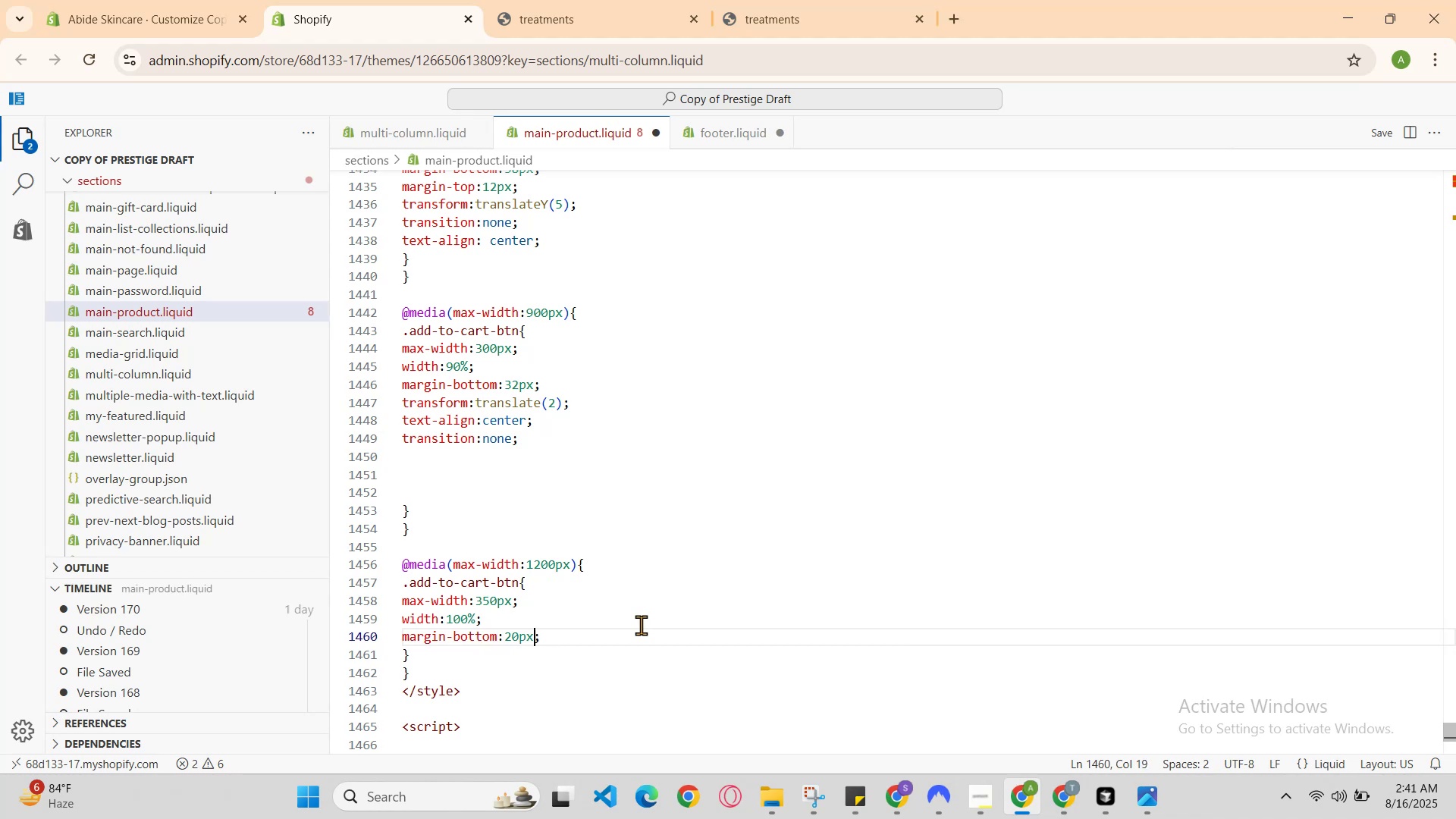 
key(ArrowRight)
 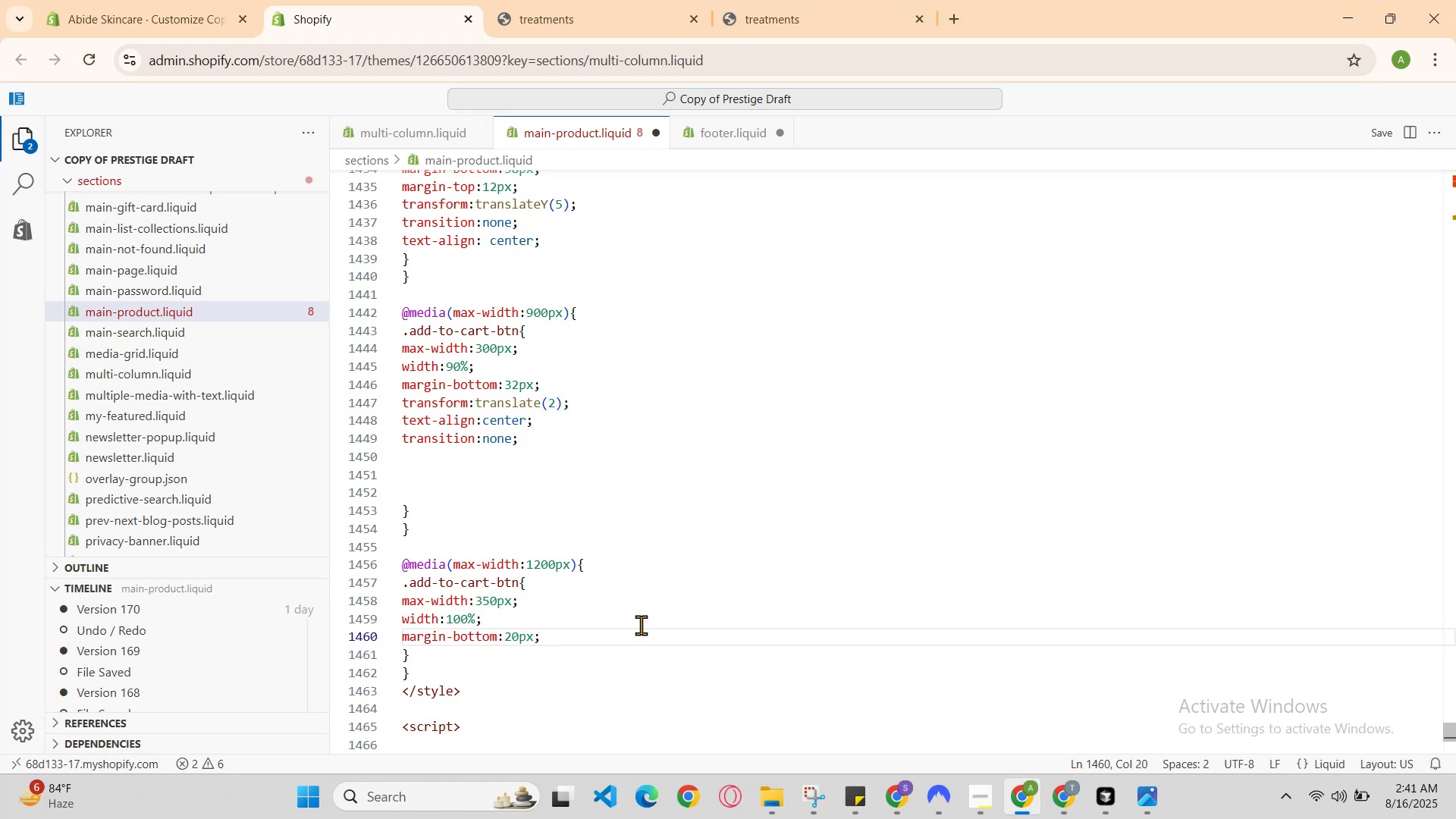 
key(Enter)
 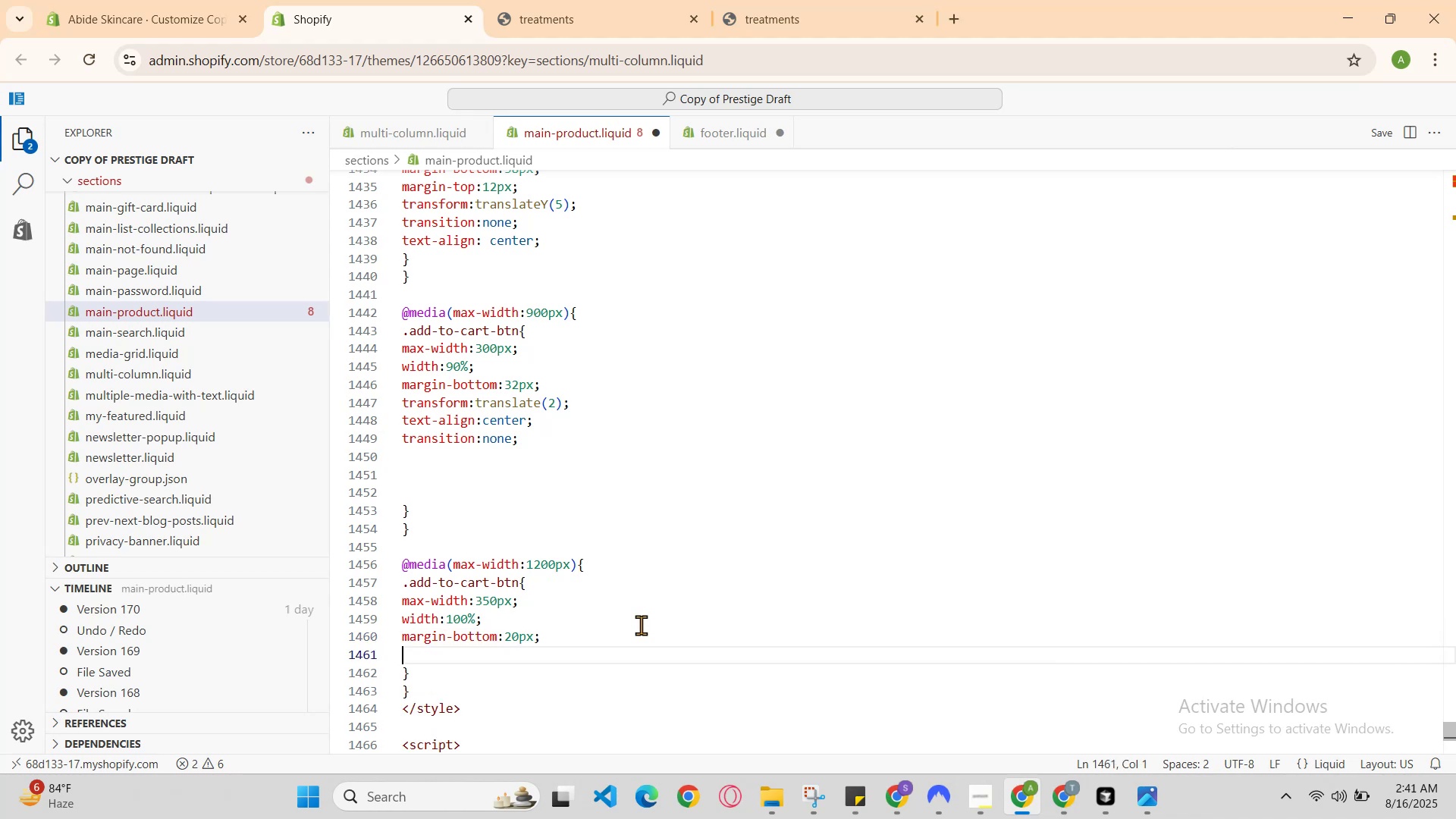 
type(trans)
 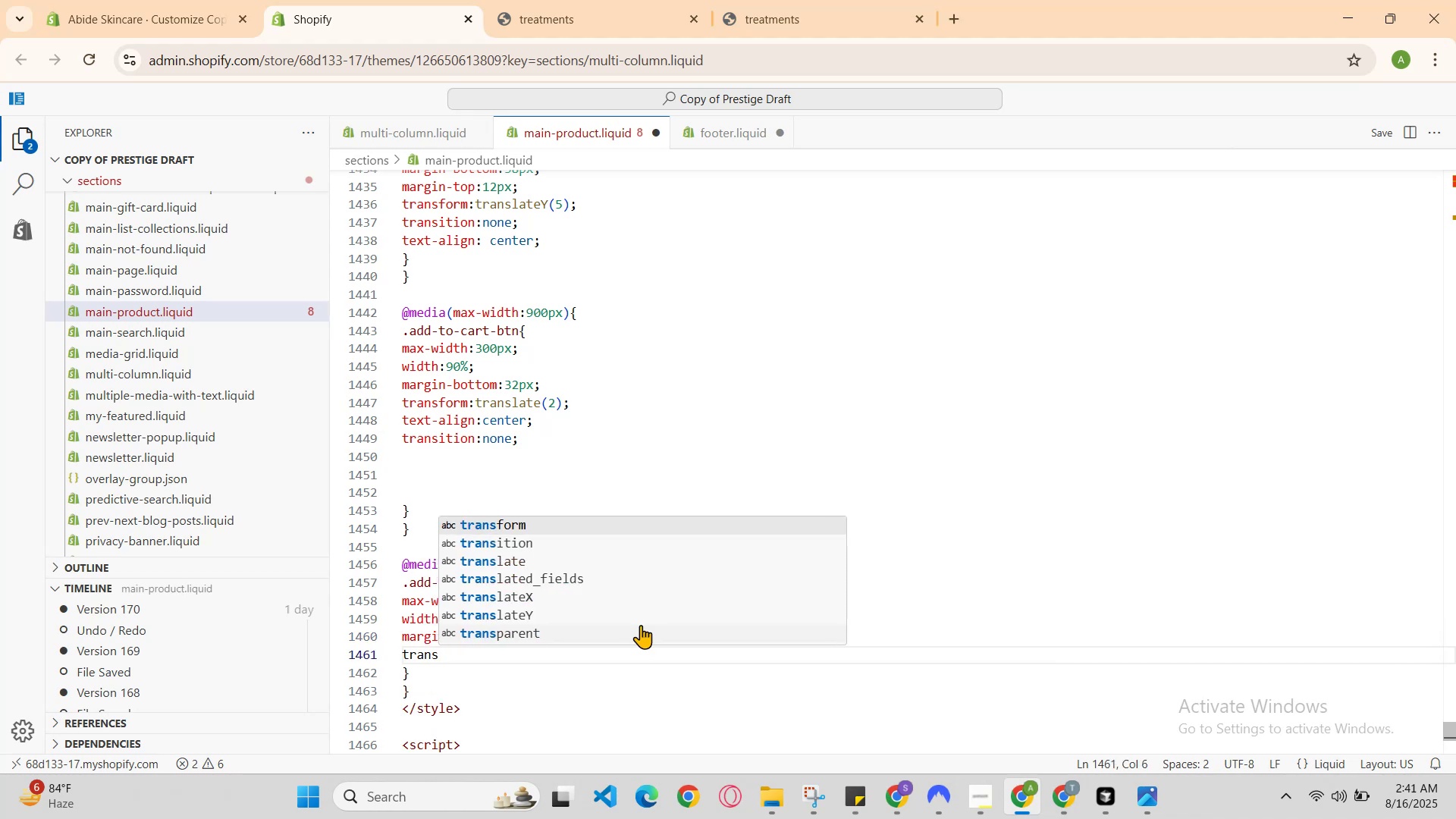 
key(Enter)
 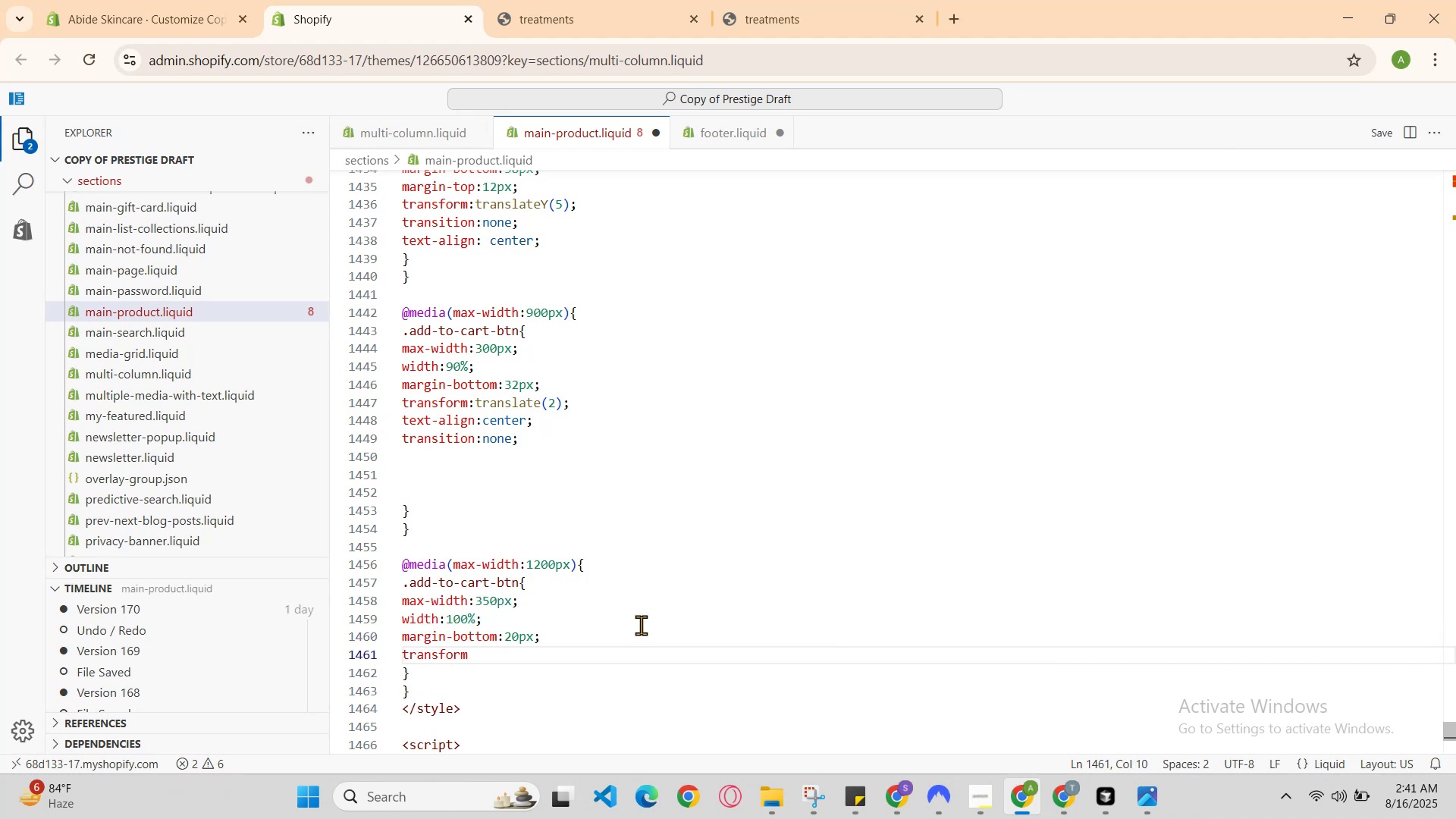 
type(: )
key(Backspace)
type(transform(6)
key(Backspace)
type(2)
 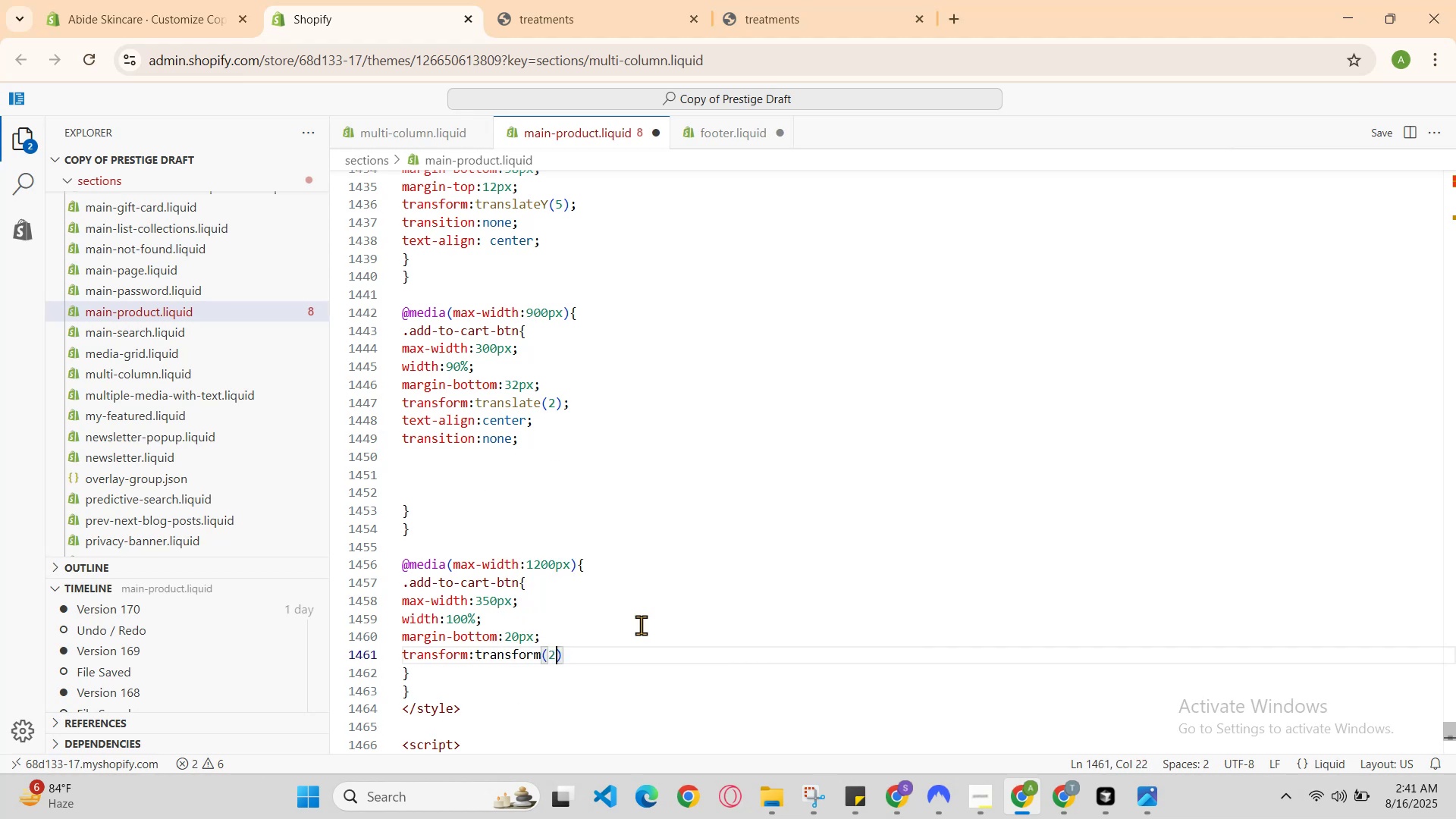 
key(ArrowRight)
 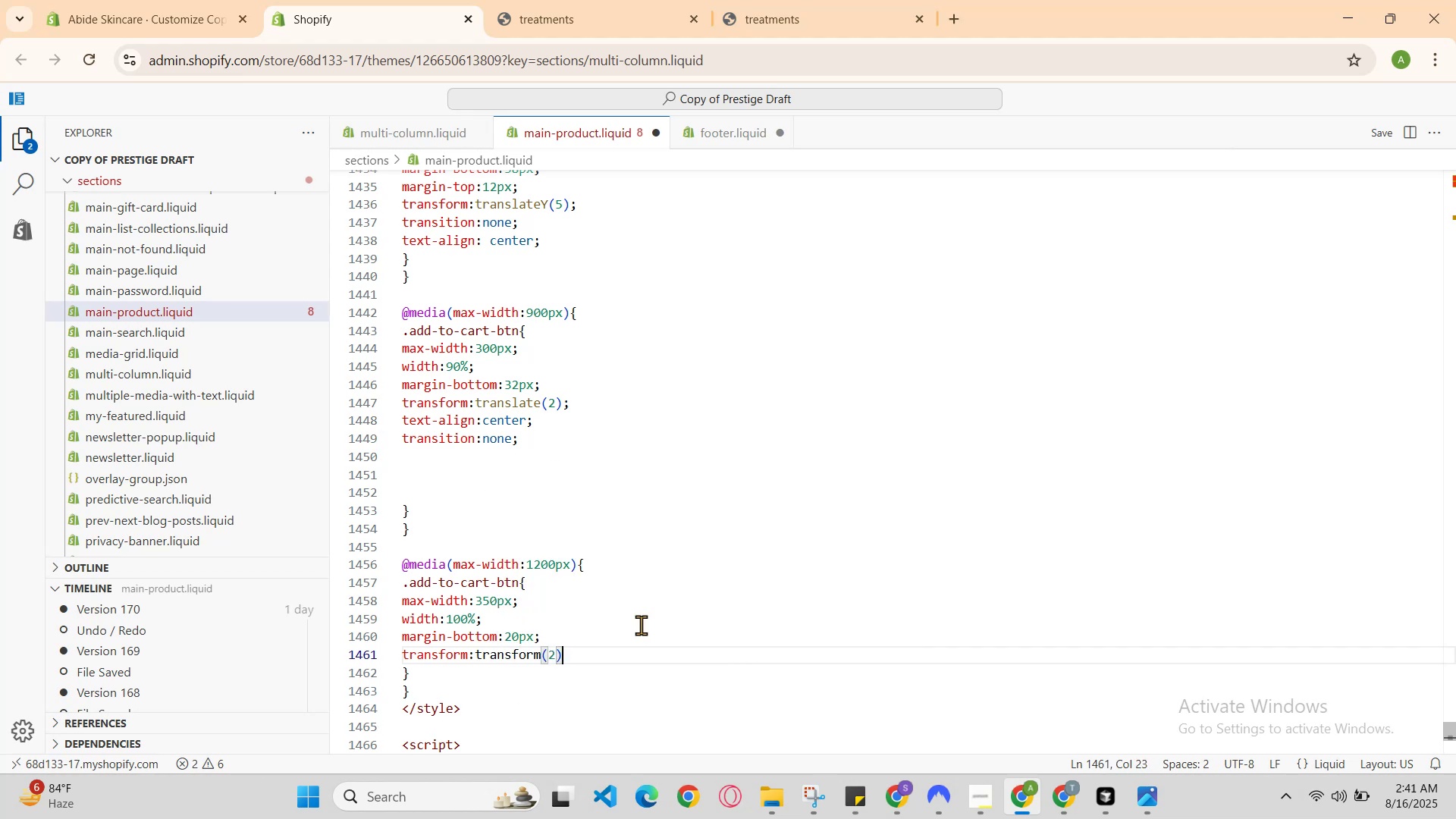 
key(Semicolon)
 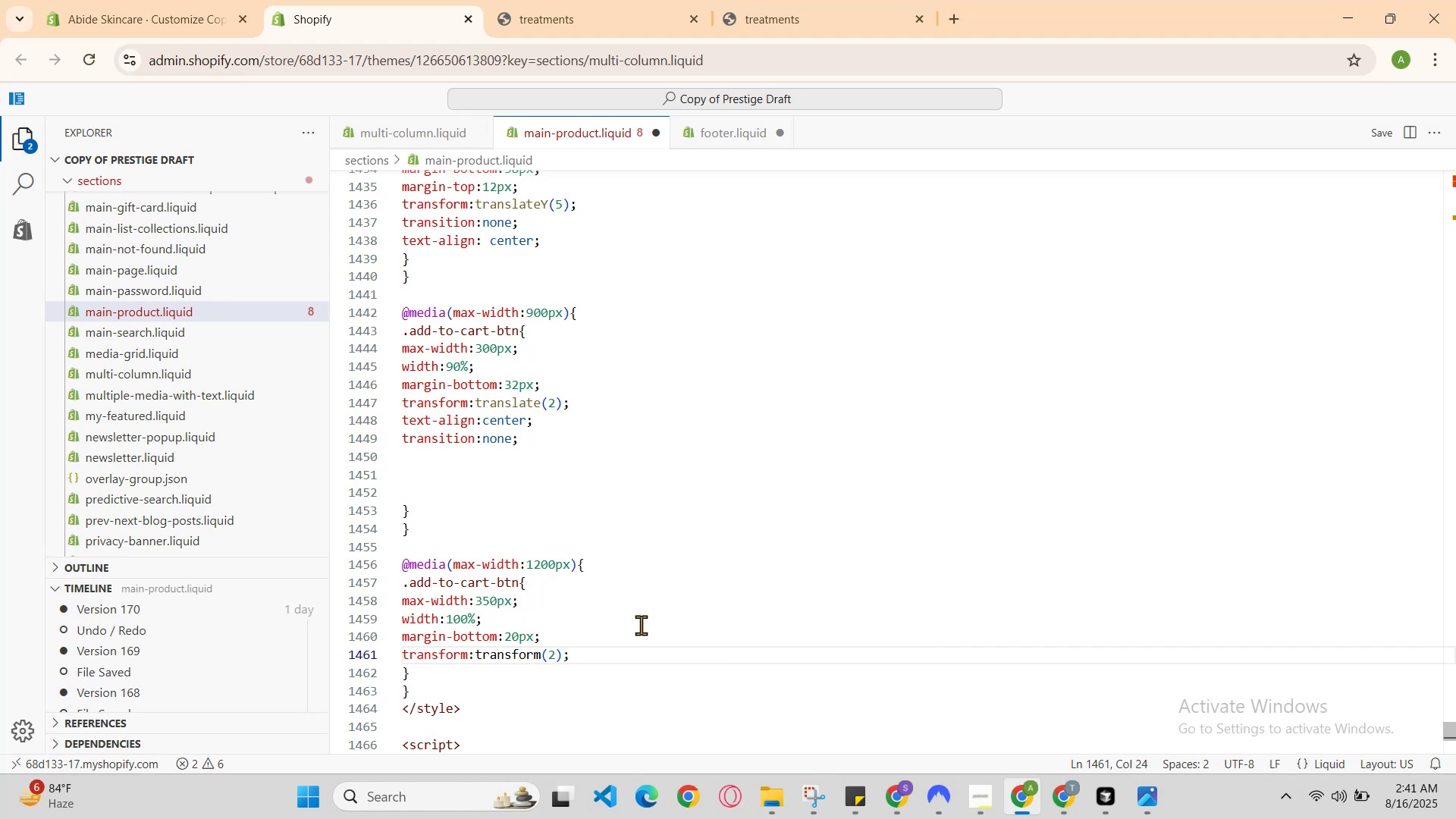 
key(Enter)
 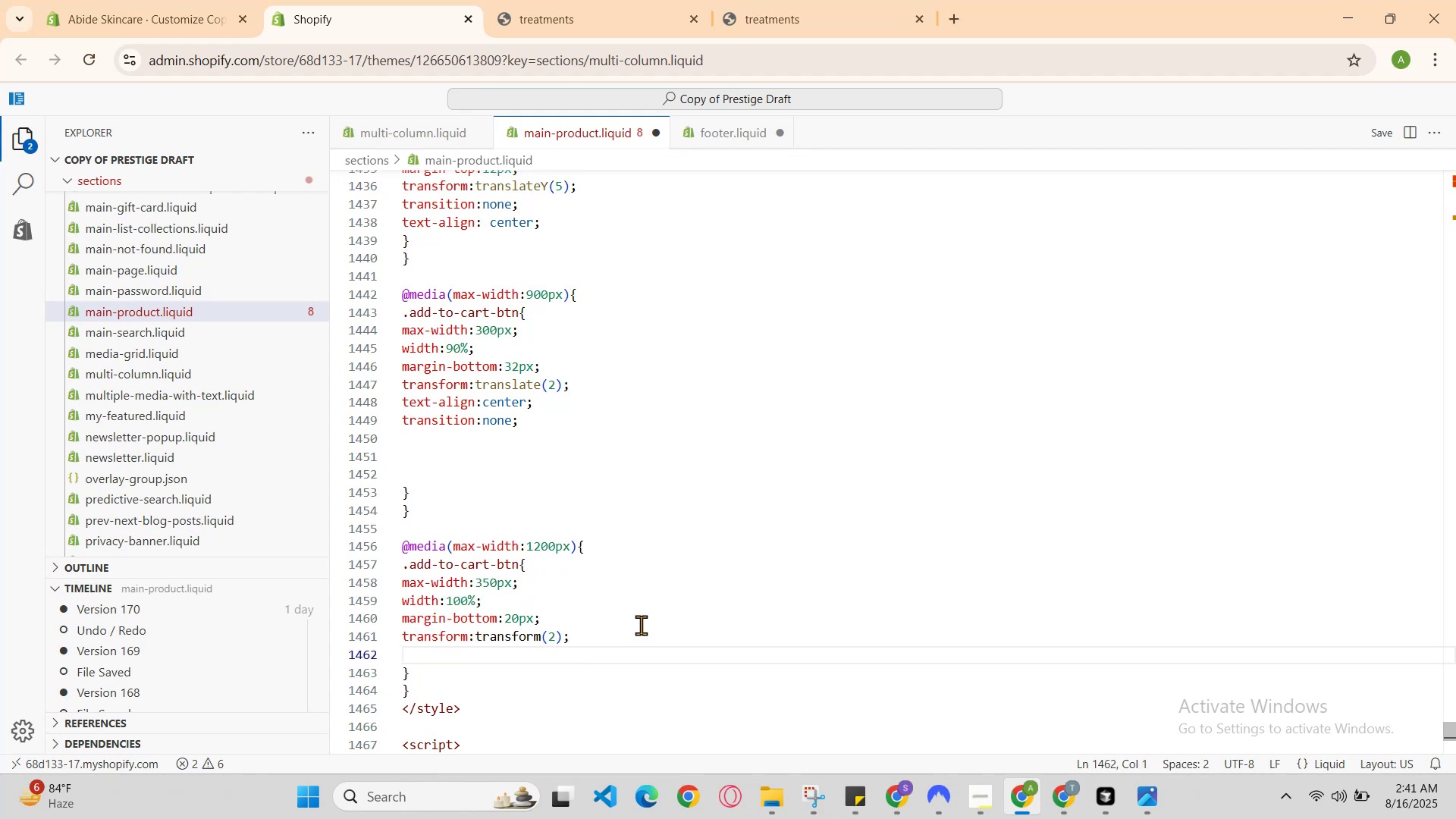 
type(text)
key(Backspace)
type(xt-align:center )
key(Backspace)
type(;)
 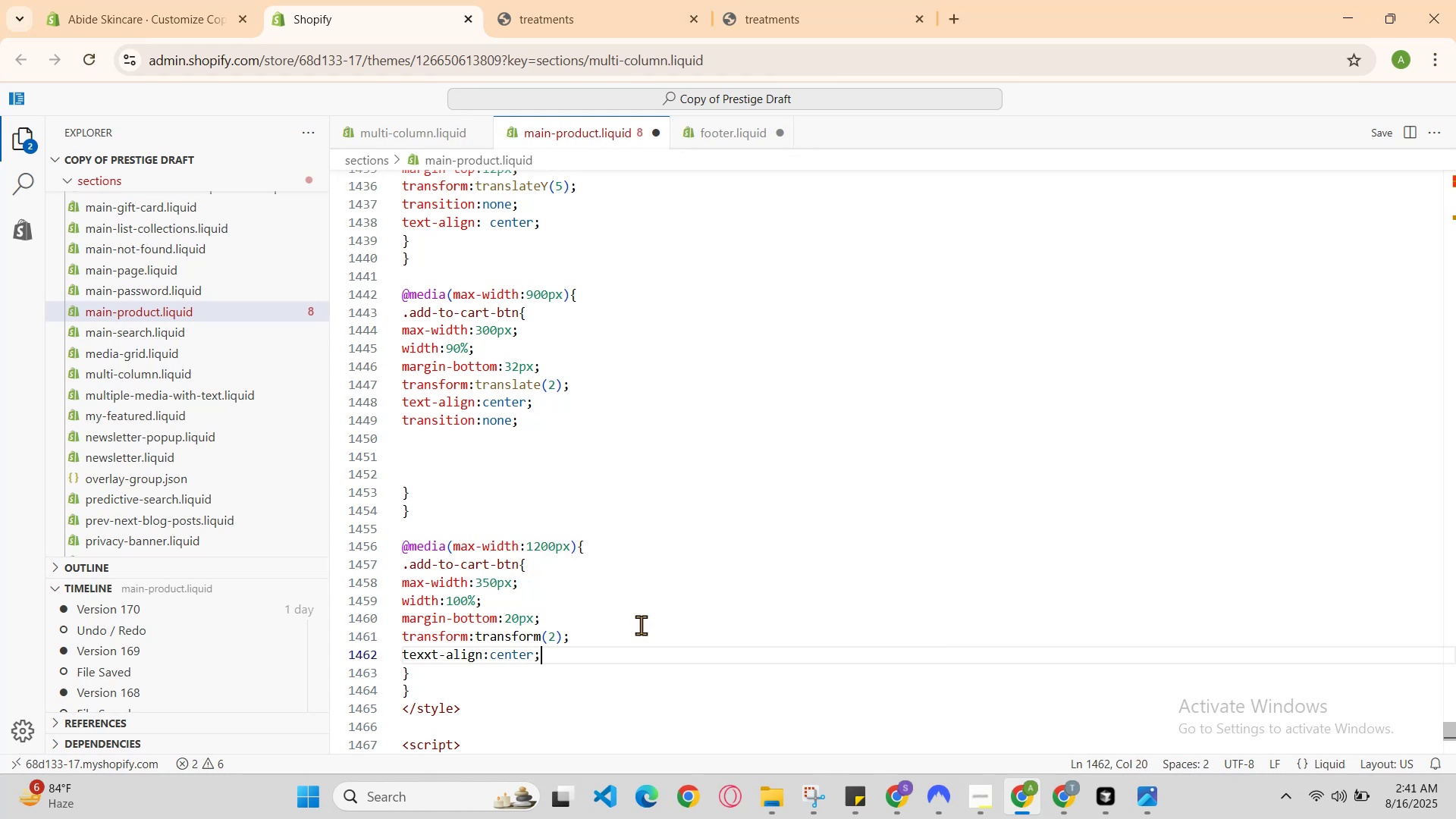 
key(ArrowDown)
 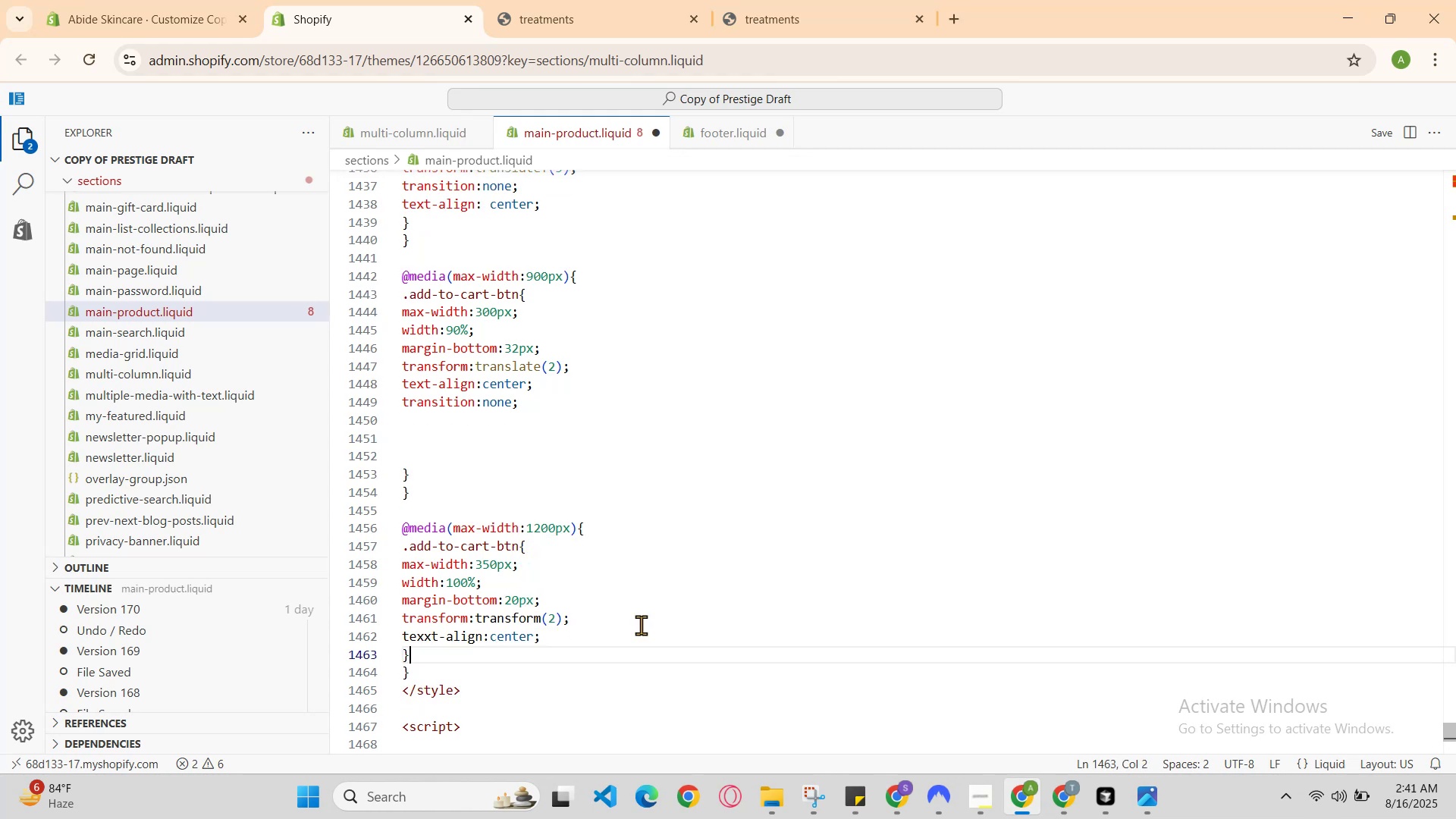 
key(ArrowUp)
 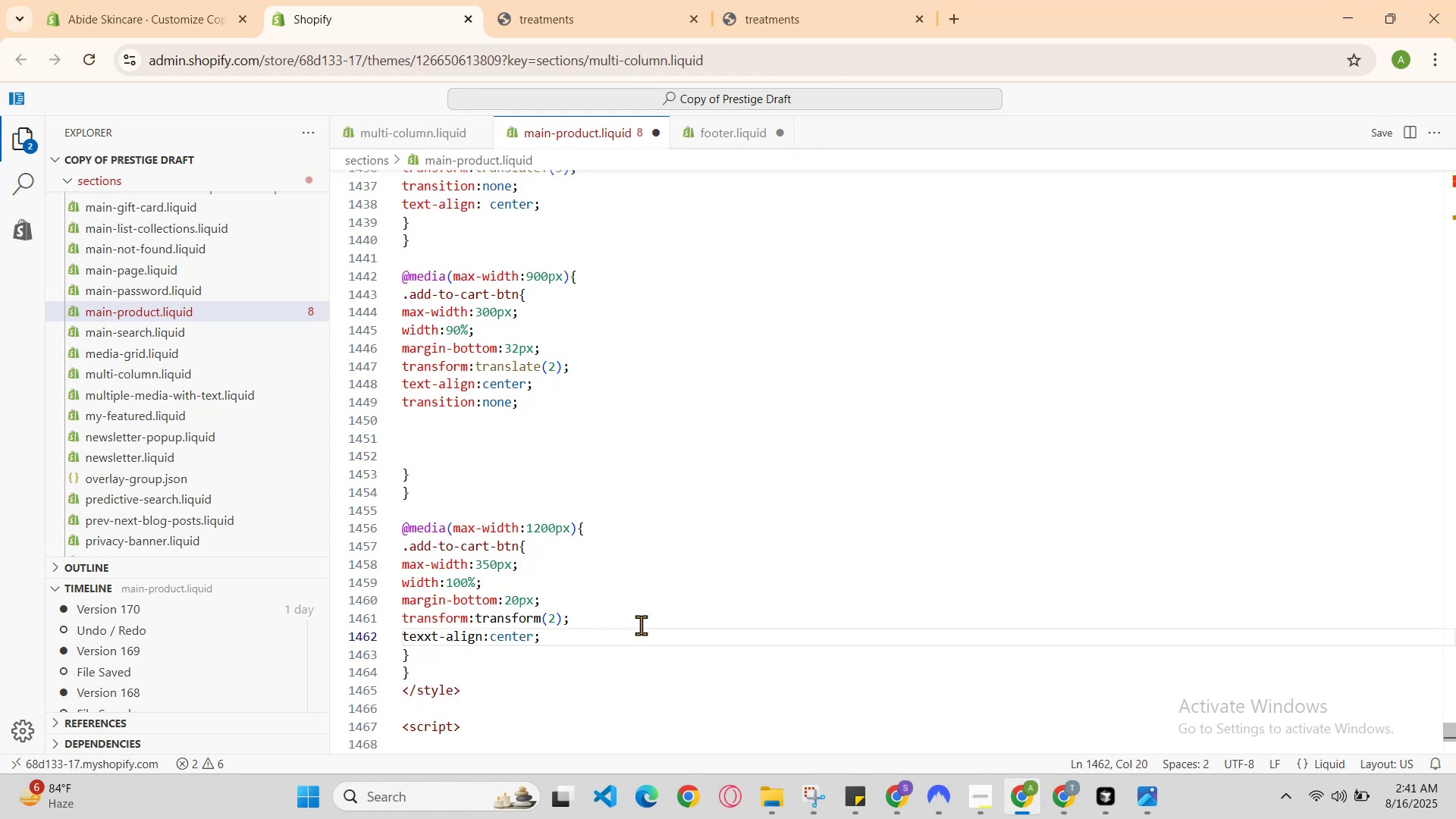 
key(ArrowUp)
 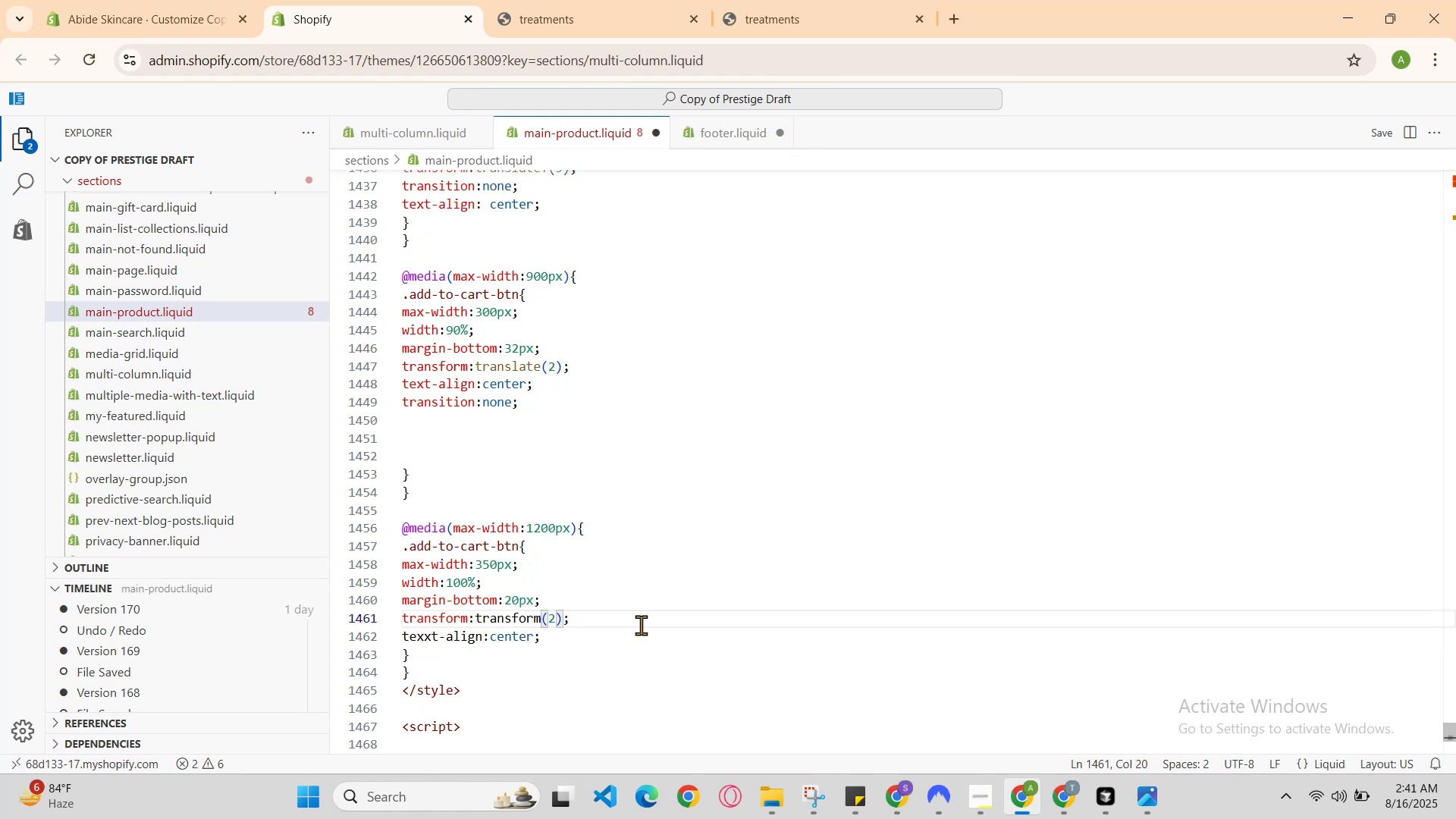 
key(ArrowLeft)
 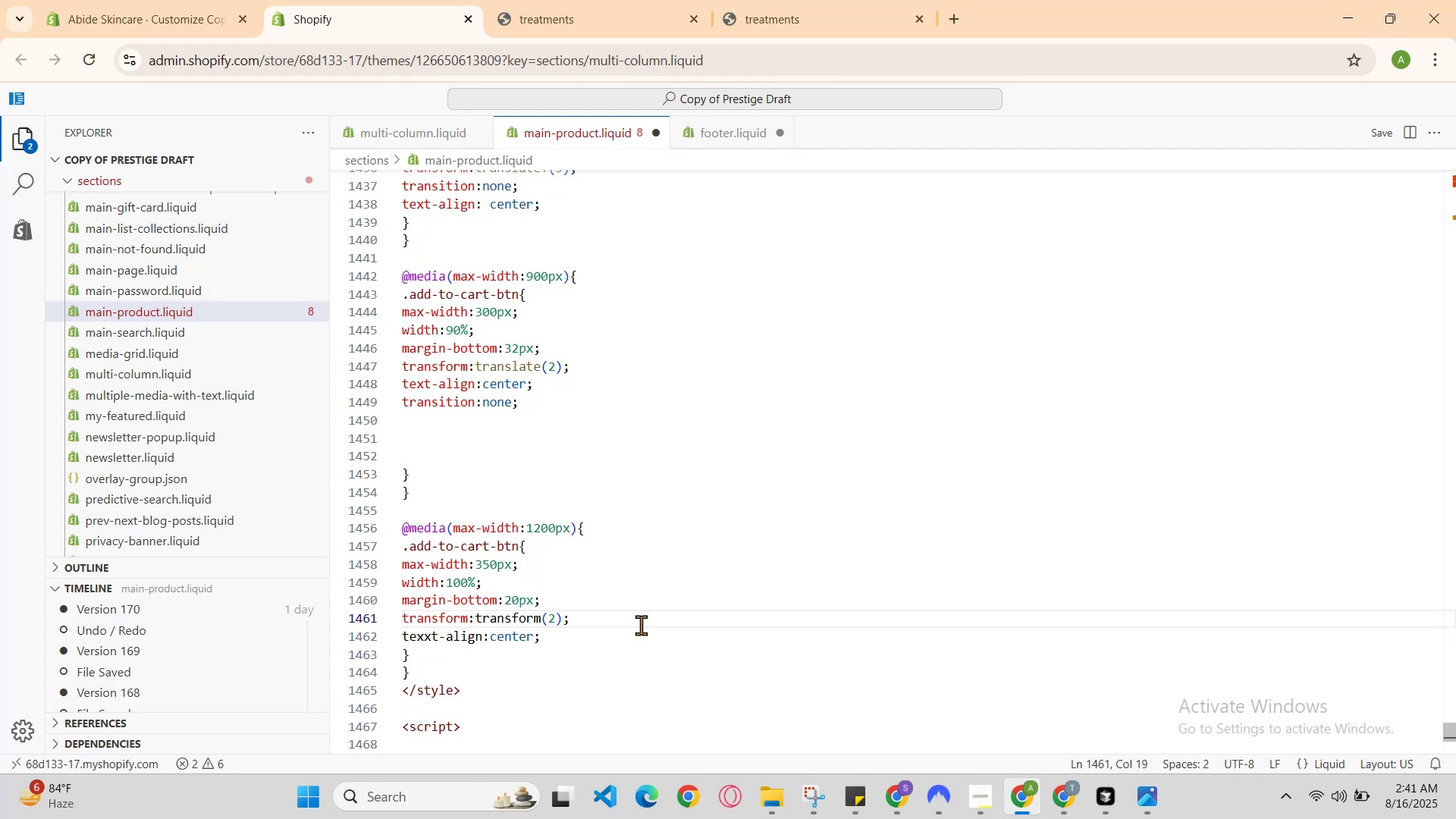 
key(ArrowLeft)
 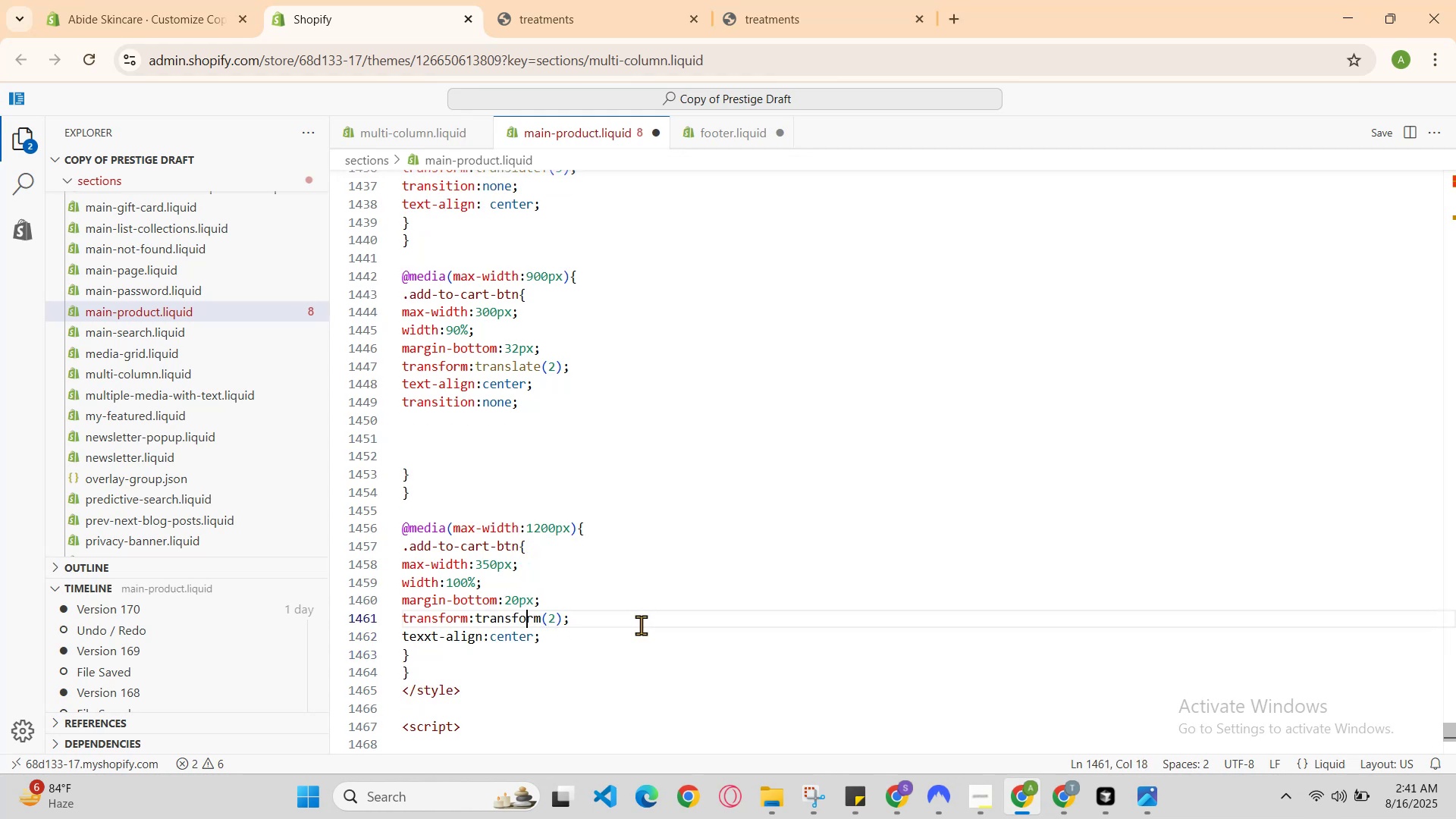 
hold_key(key=ArrowLeft, duration=0.41)
 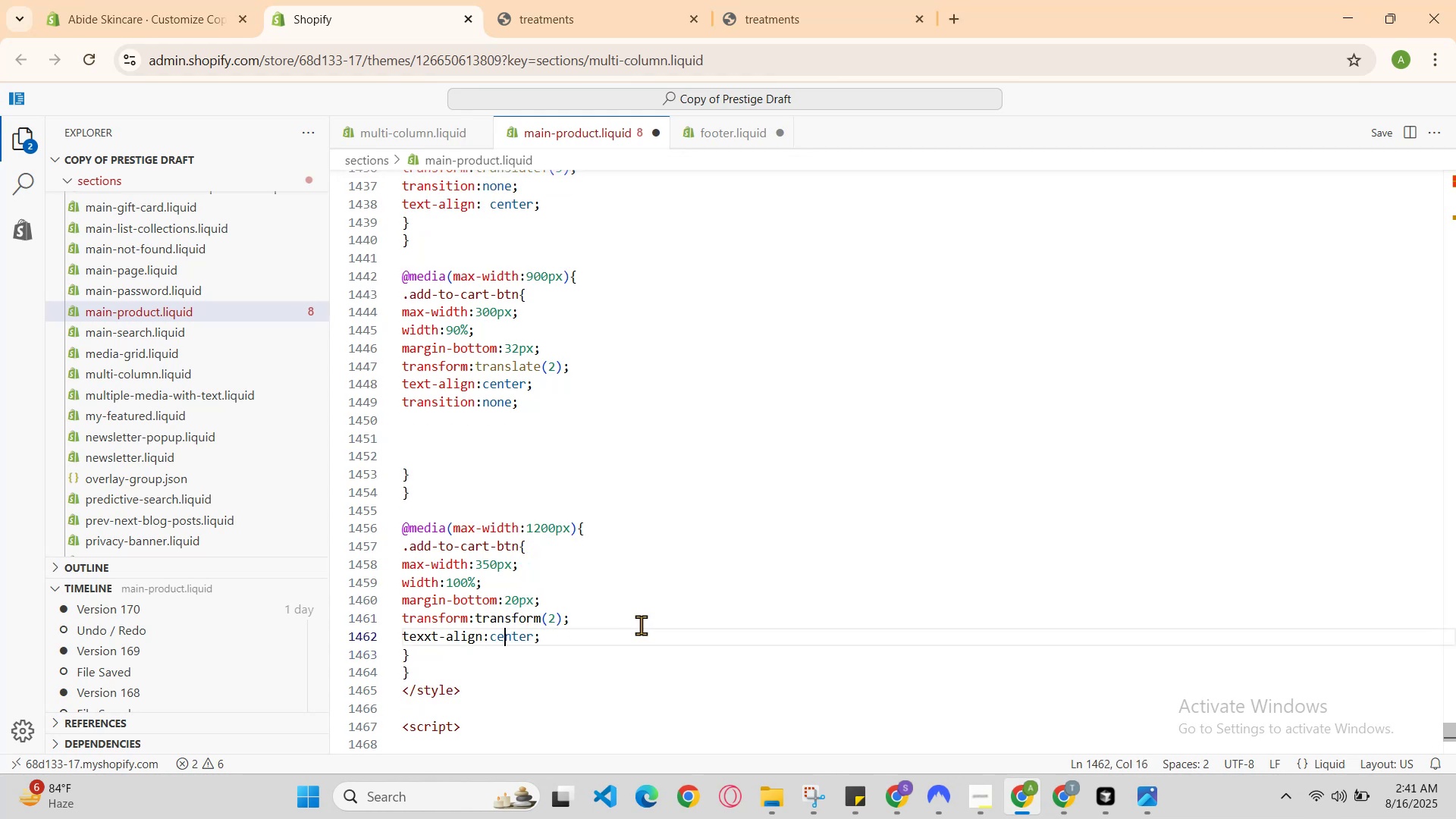 
key(ArrowDown)
 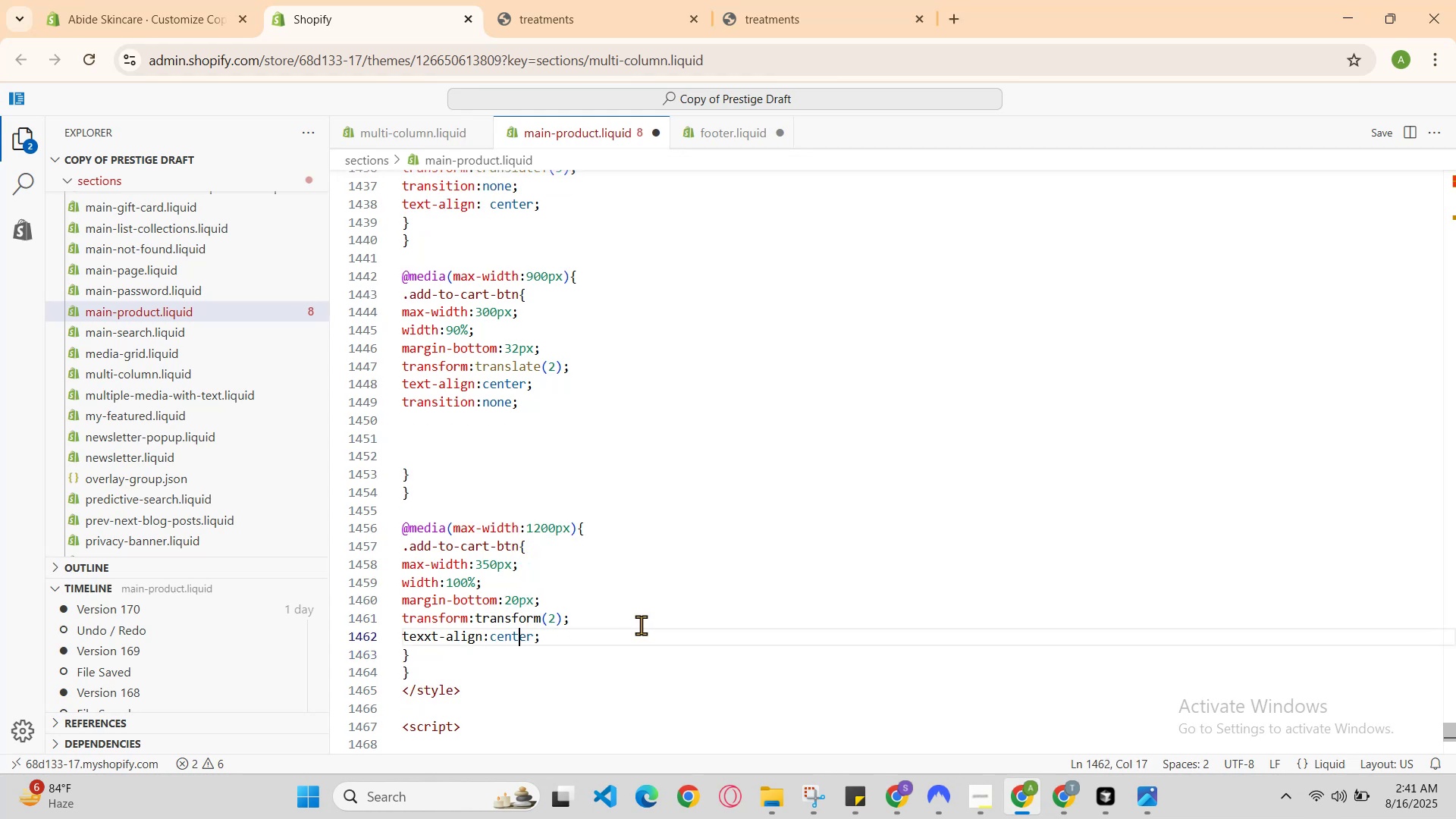 
key(ArrowLeft)
 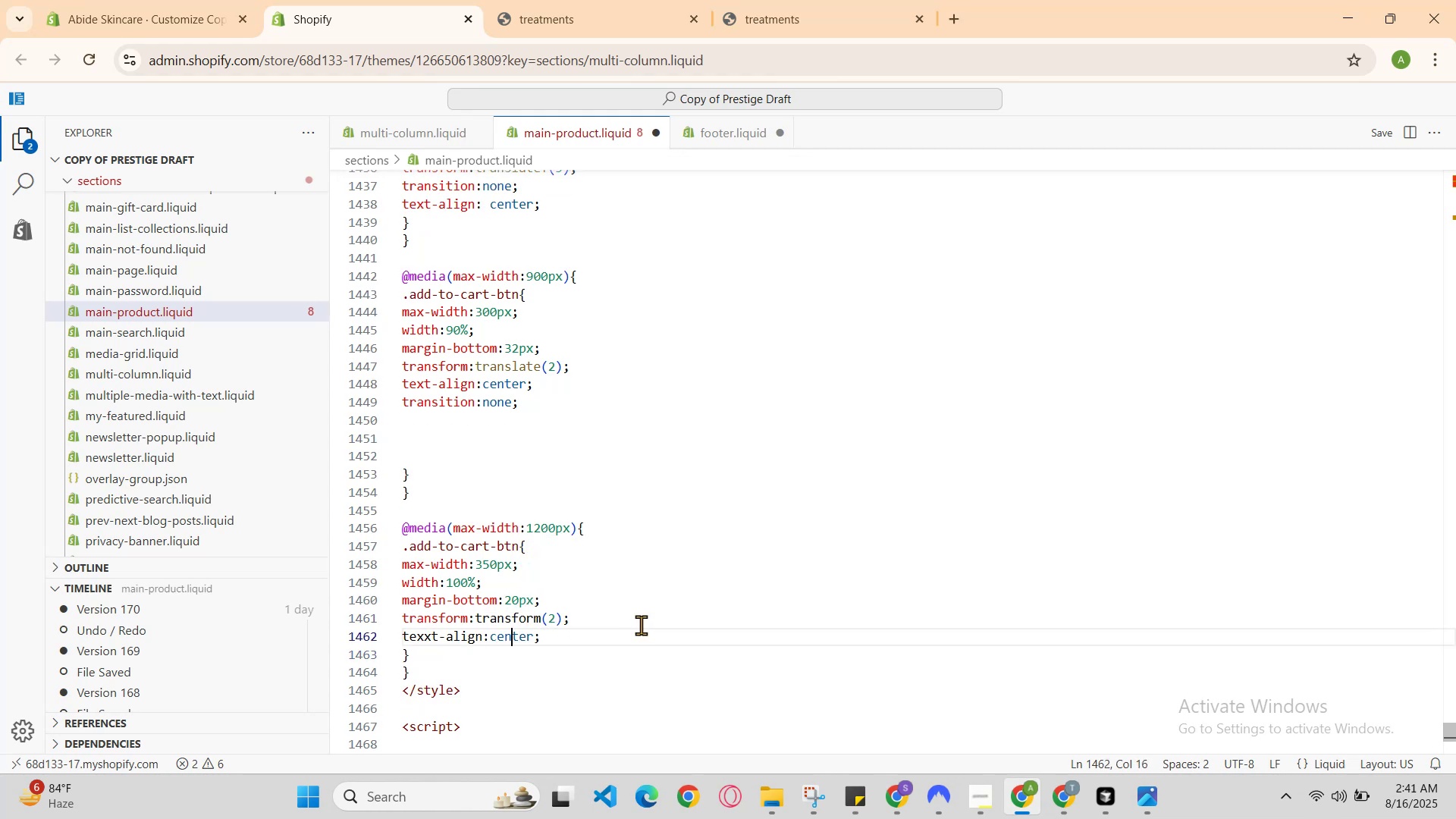 
key(ArrowLeft)
 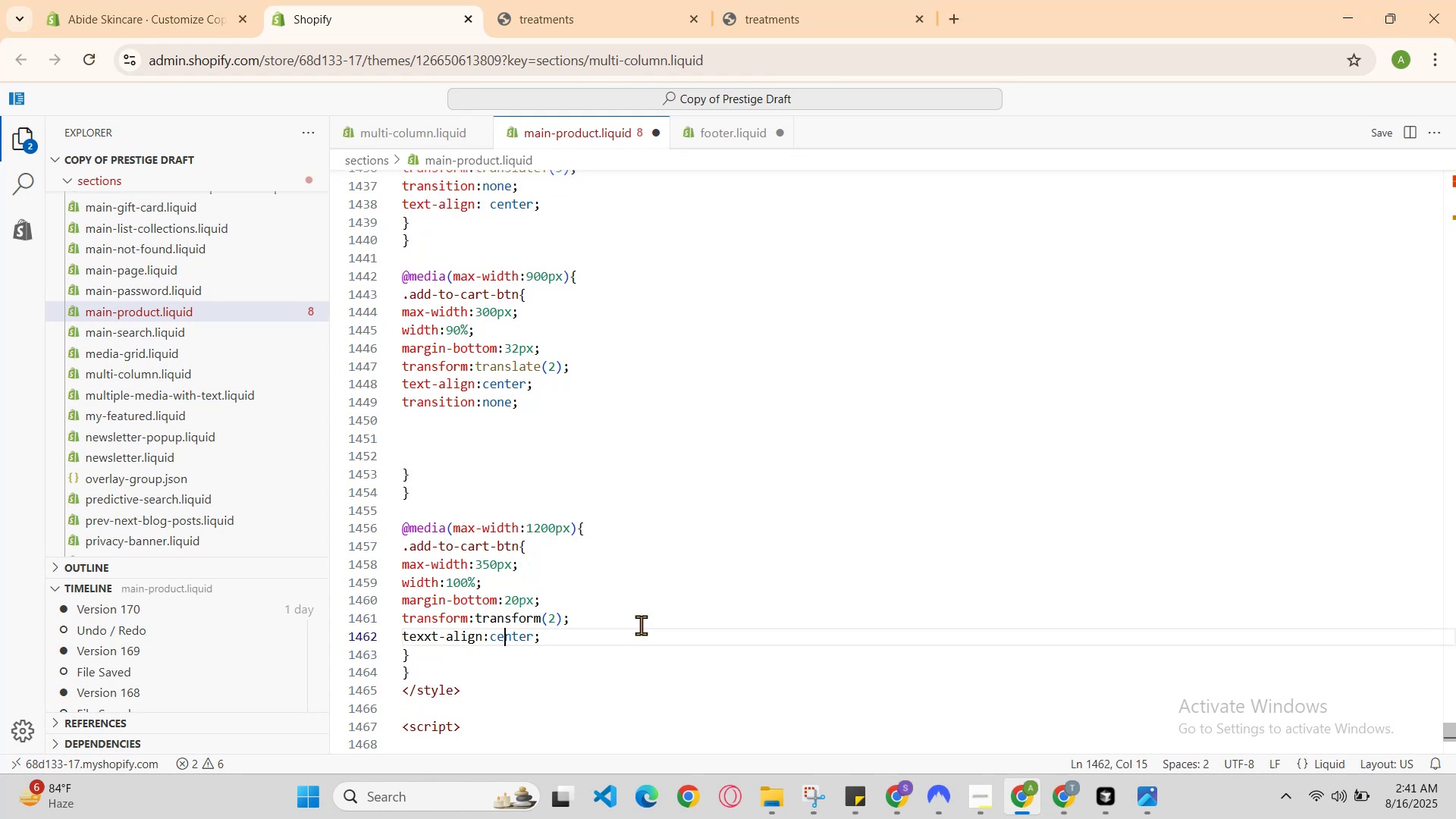 
key(ArrowLeft)
 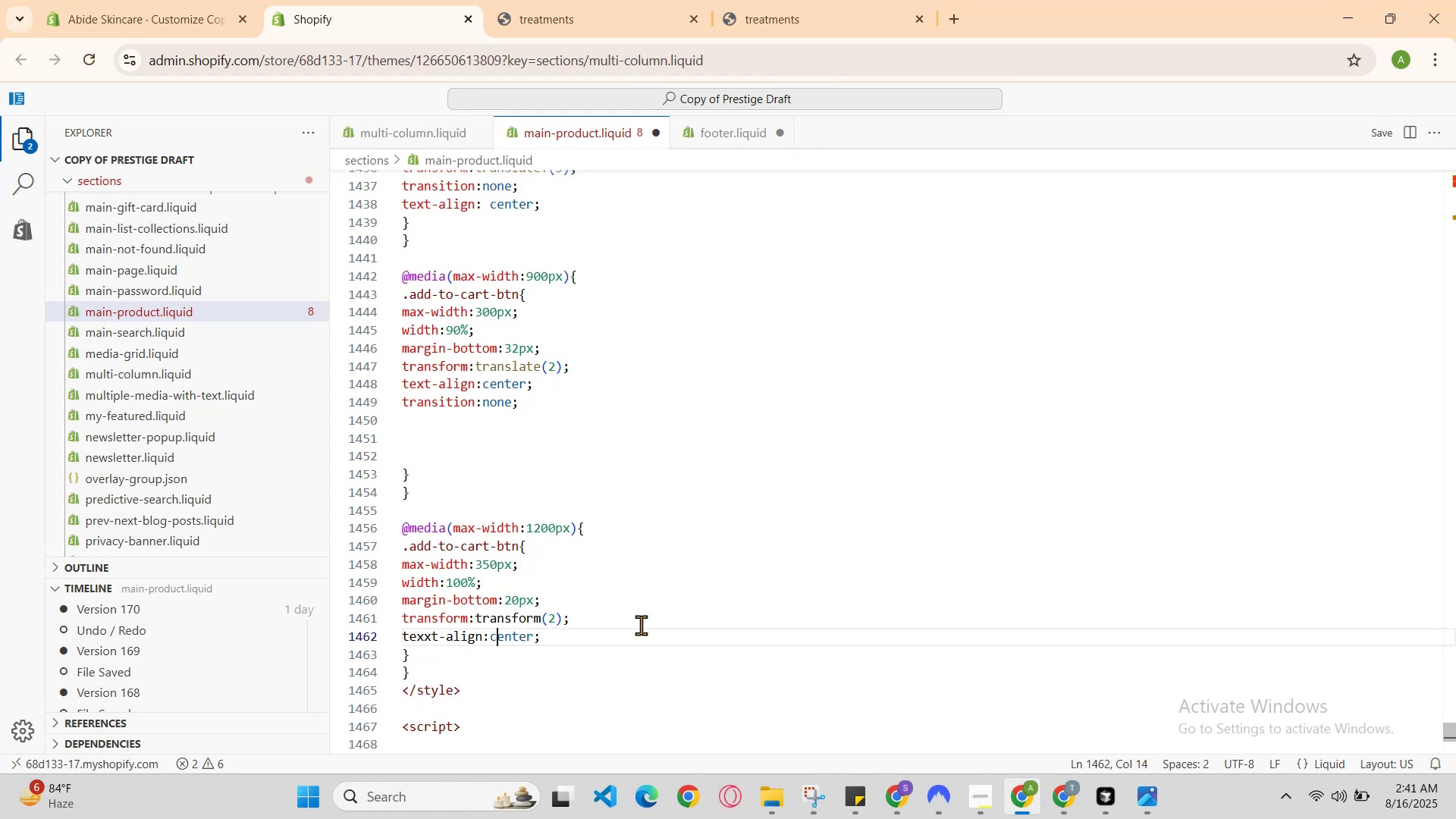 
key(ArrowLeft)
 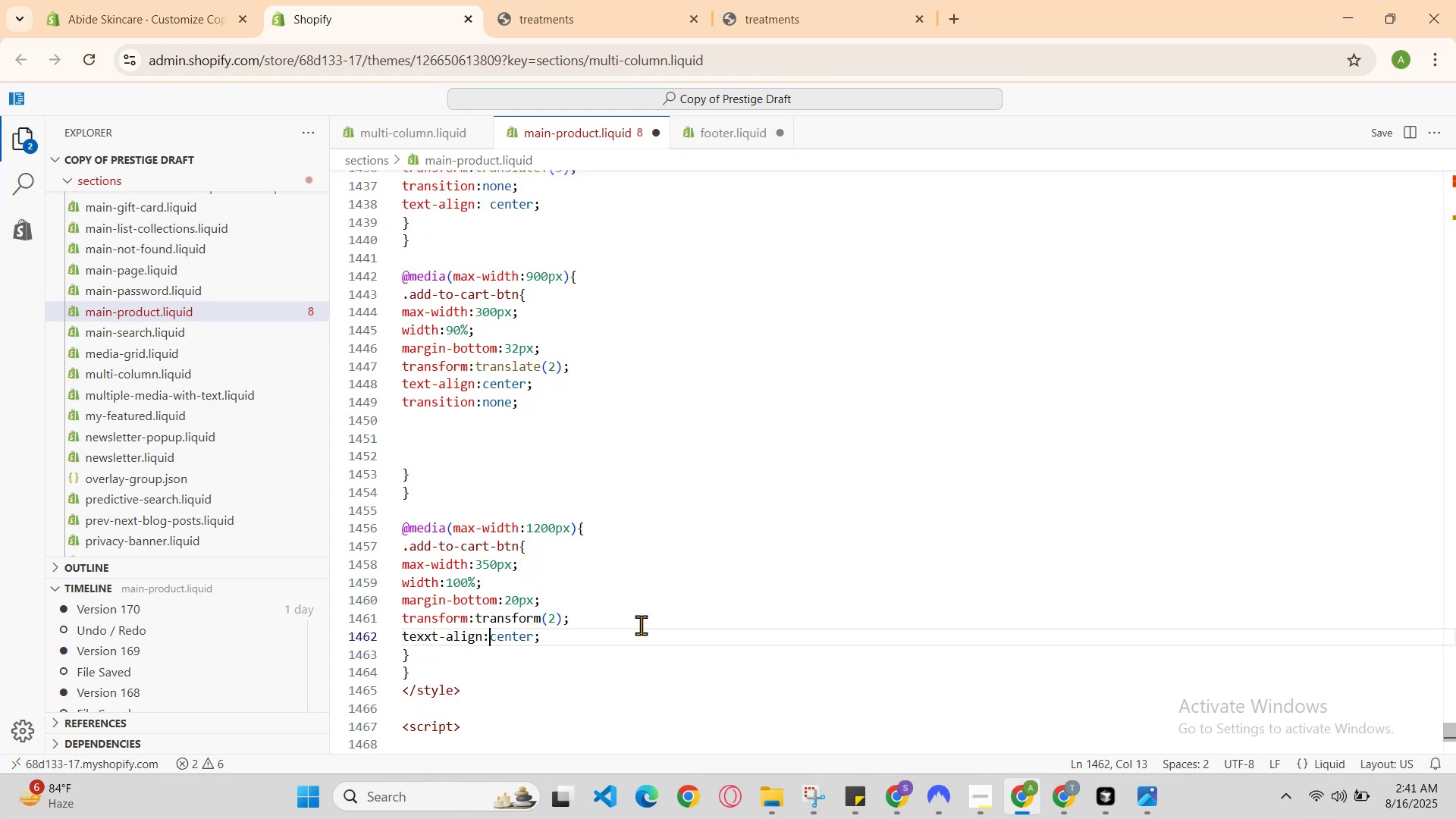 
key(ArrowLeft)
 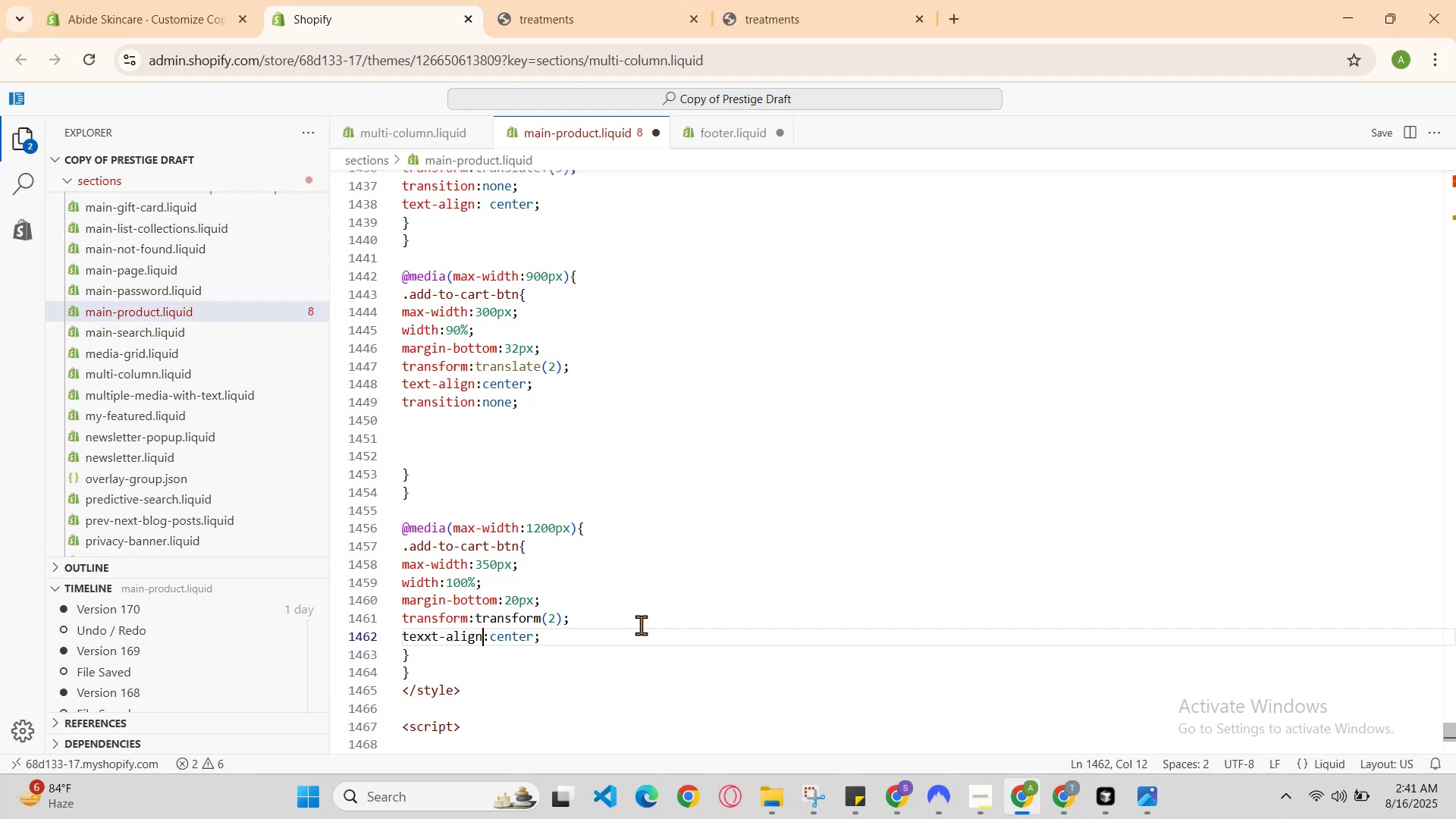 
key(ArrowLeft)
 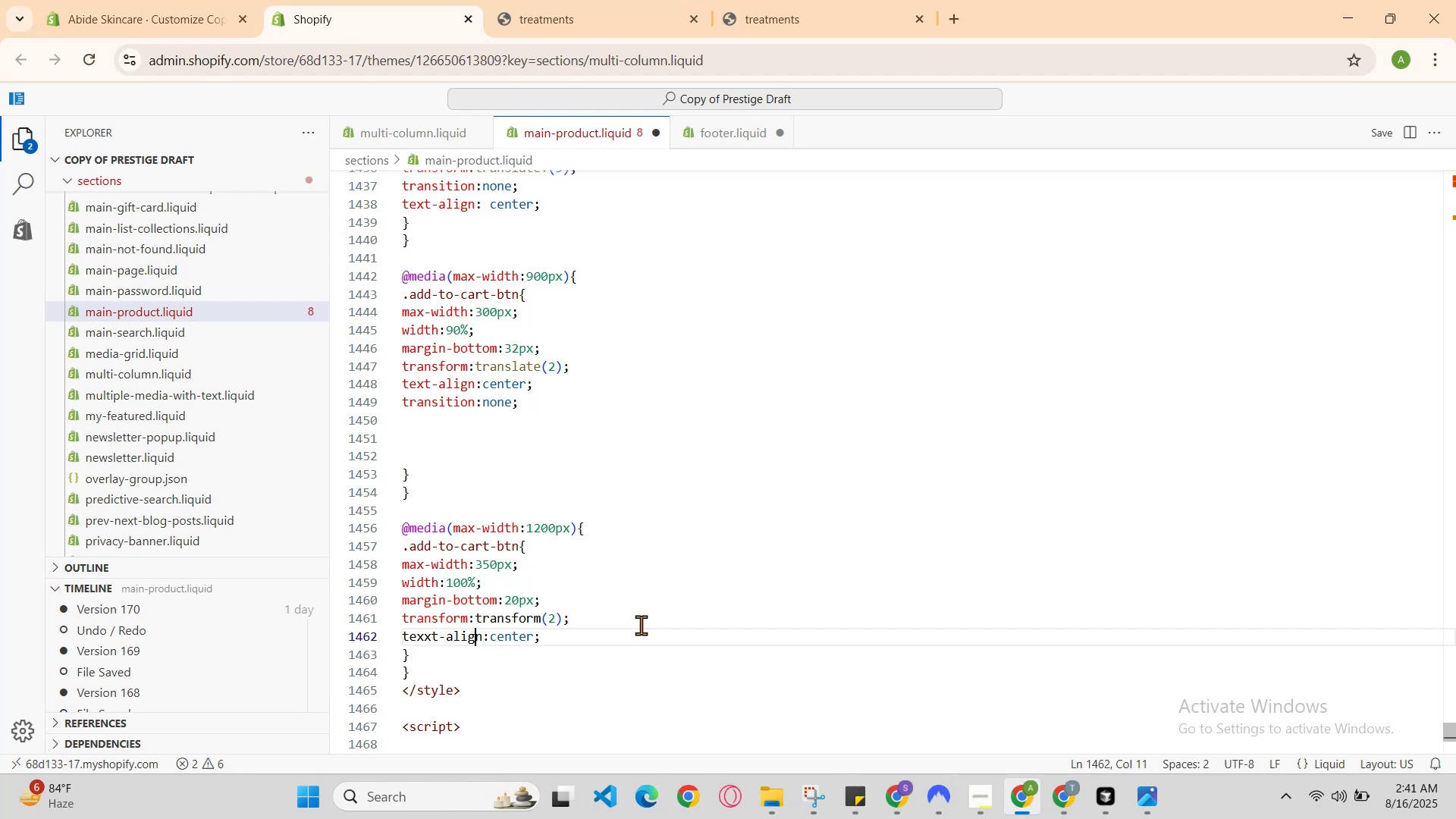 
key(ArrowLeft)
 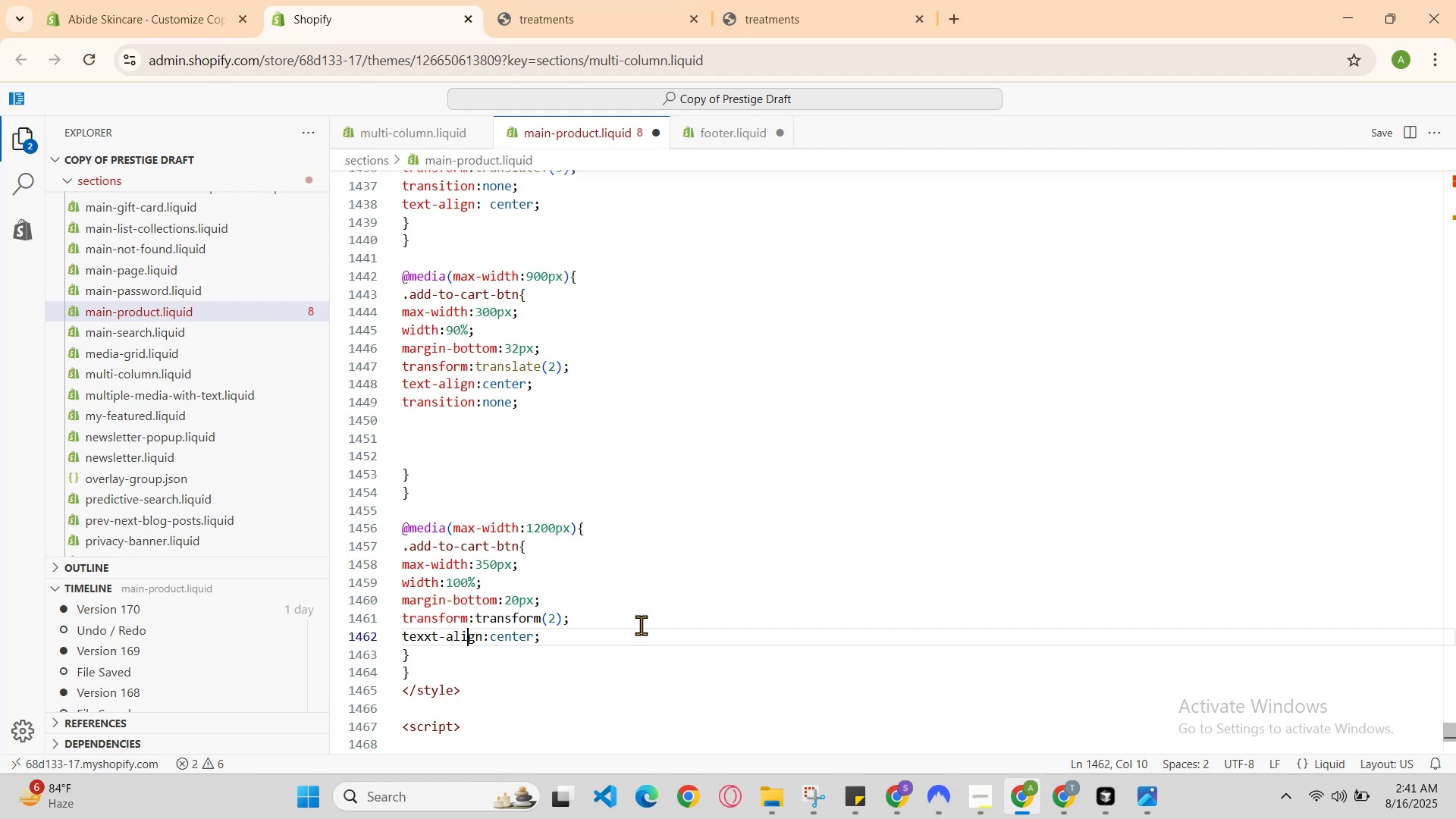 
key(ArrowLeft)
 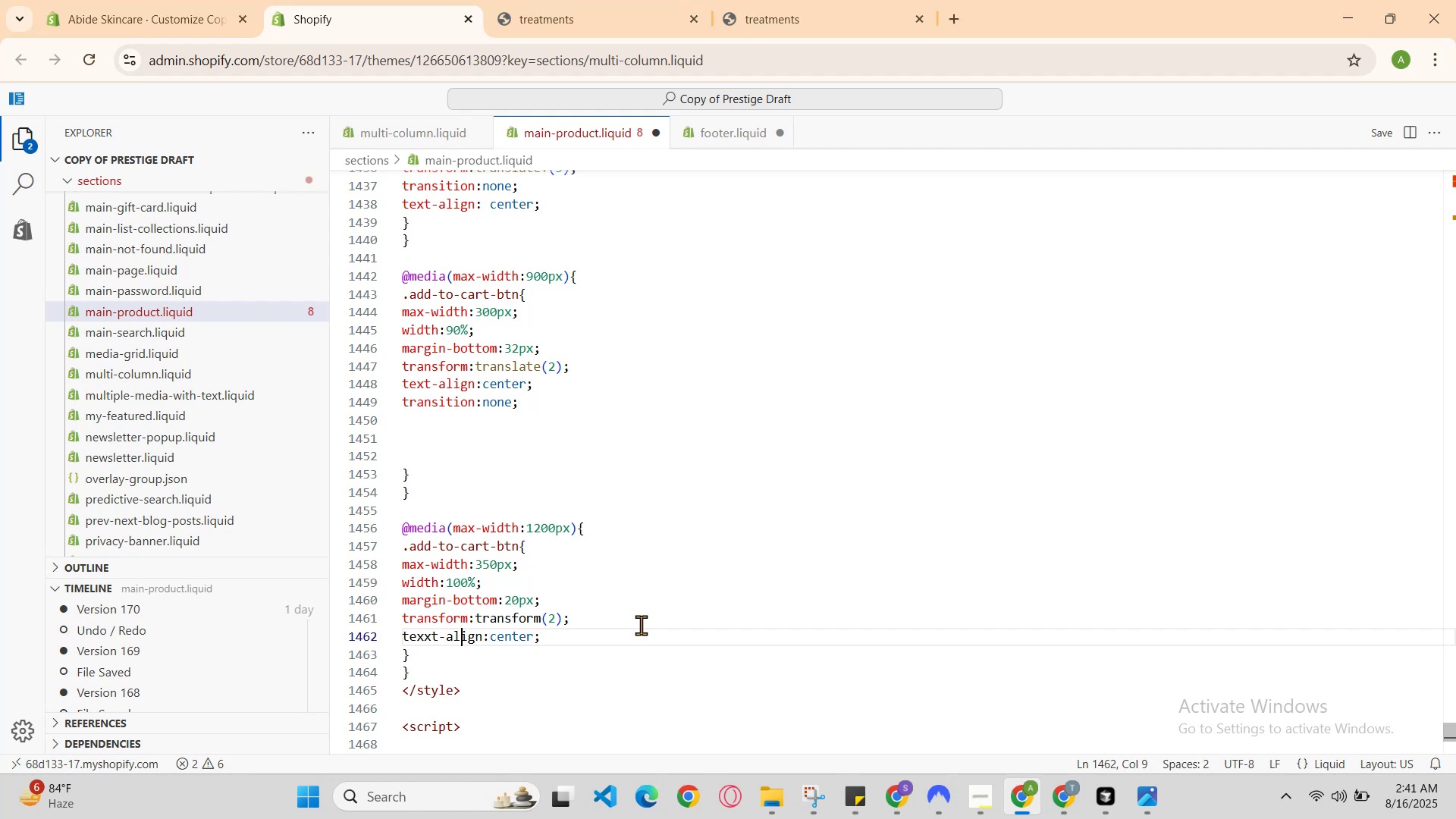 
key(ArrowLeft)
 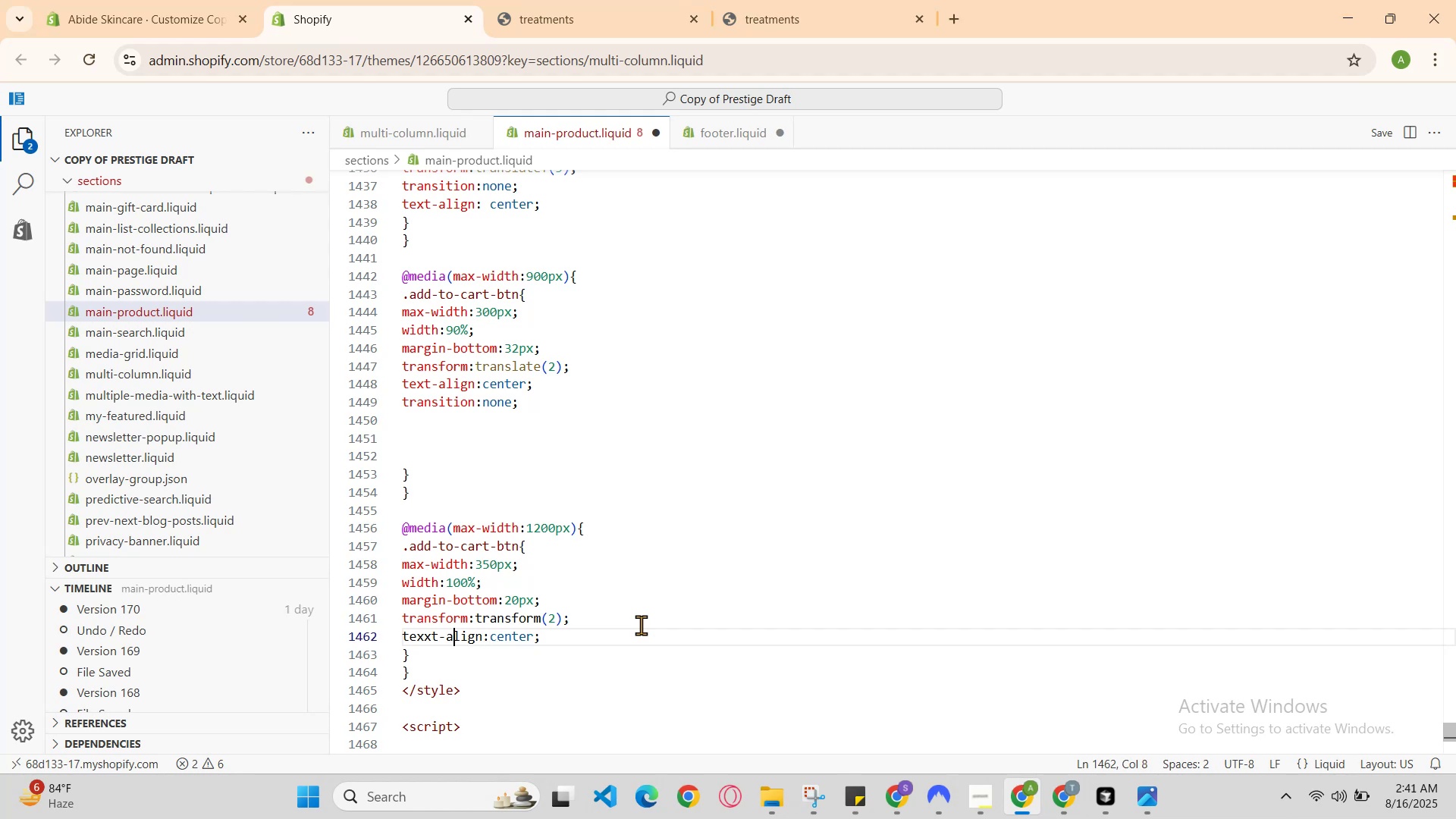 
key(ArrowLeft)
 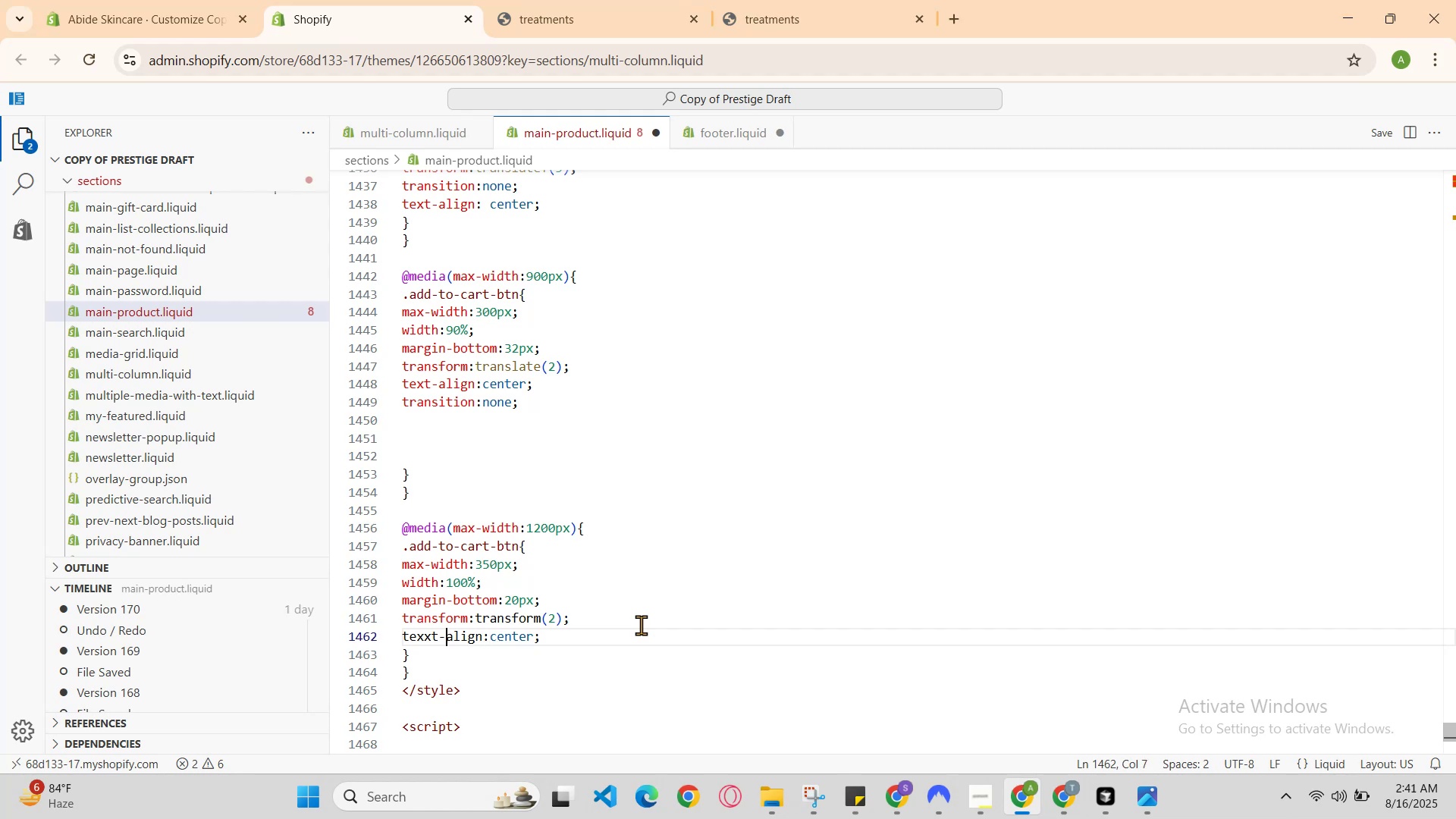 
key(ArrowLeft)
 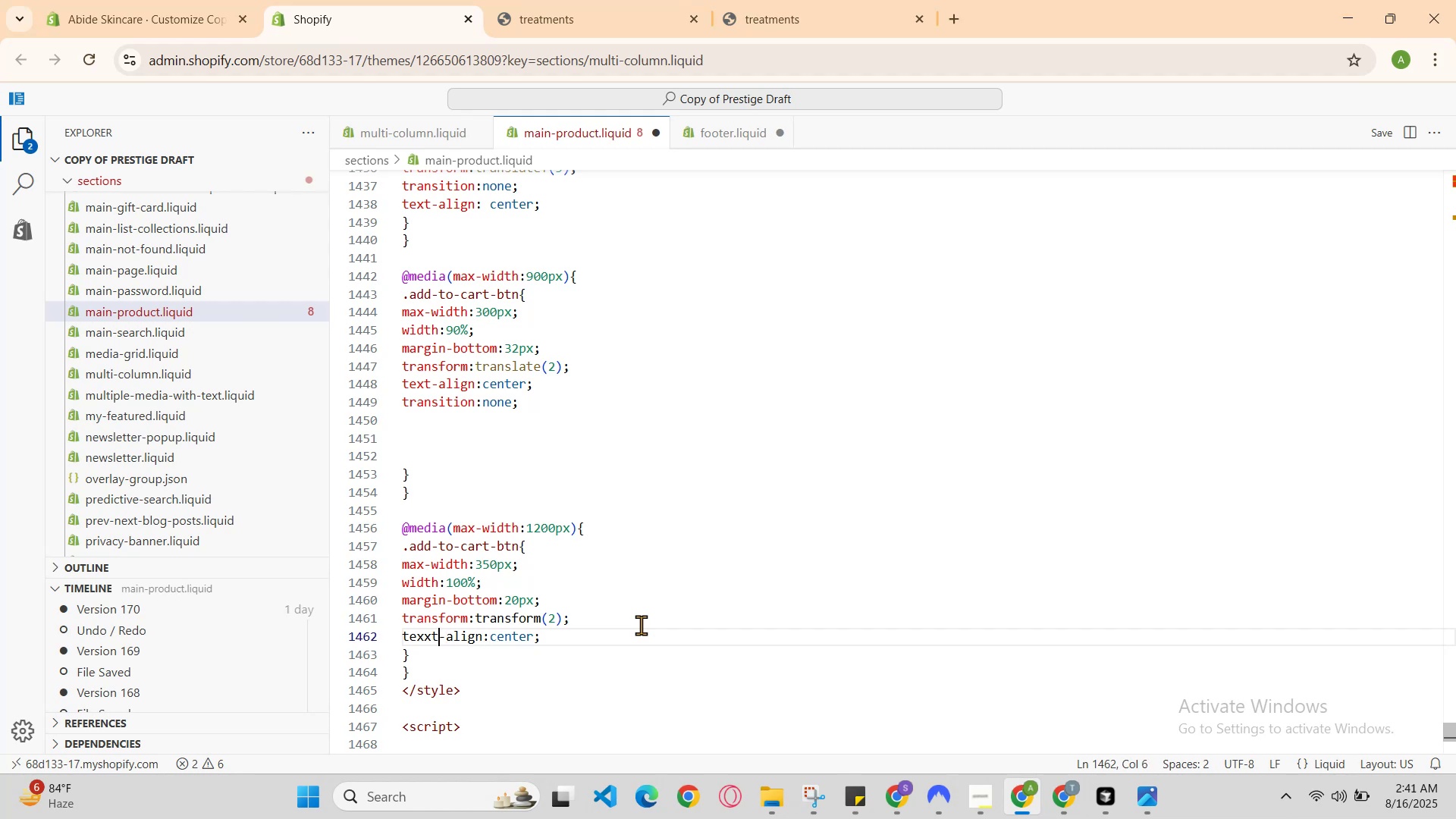 
key(ArrowLeft)
 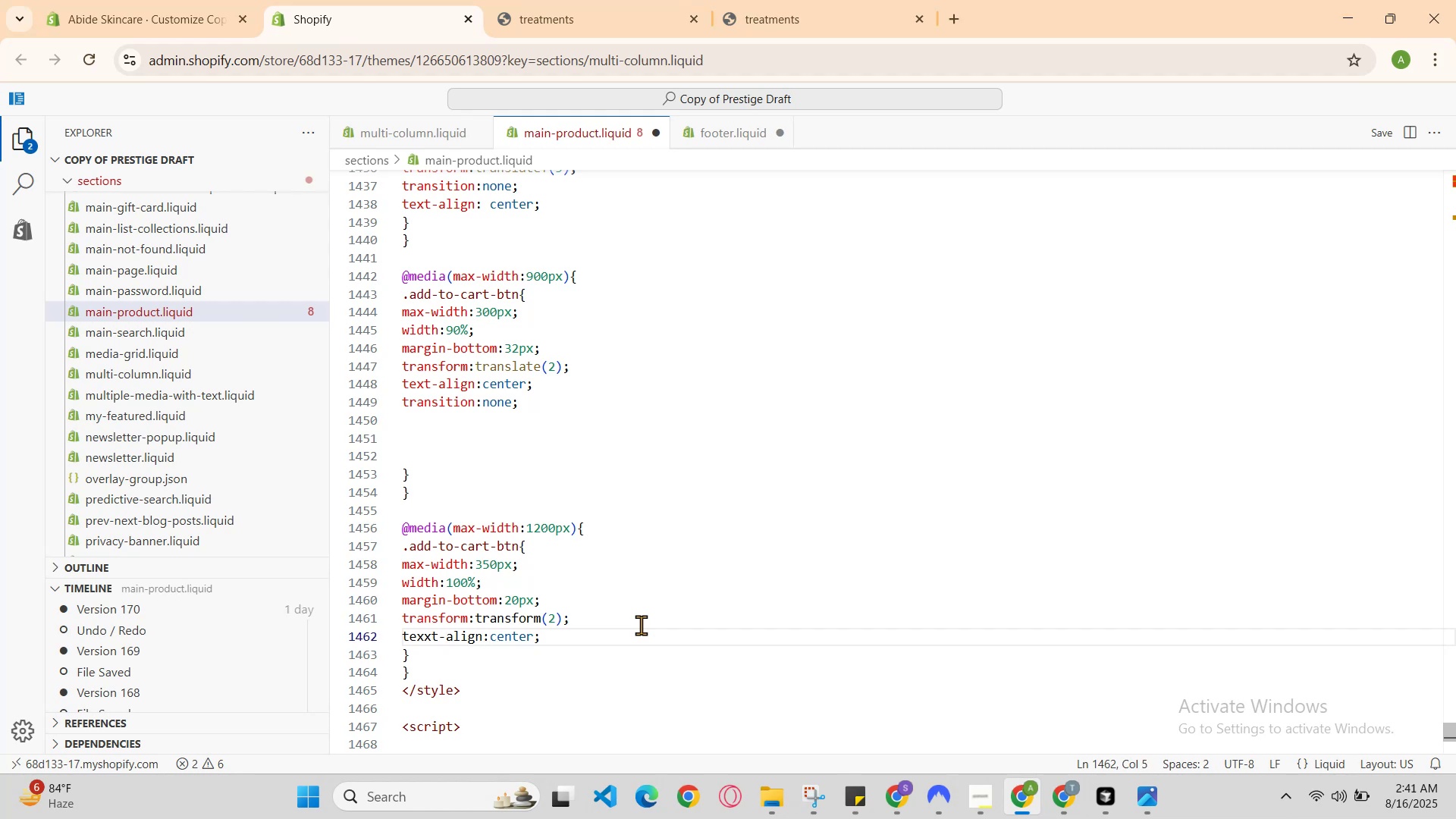 
key(Backspace)
 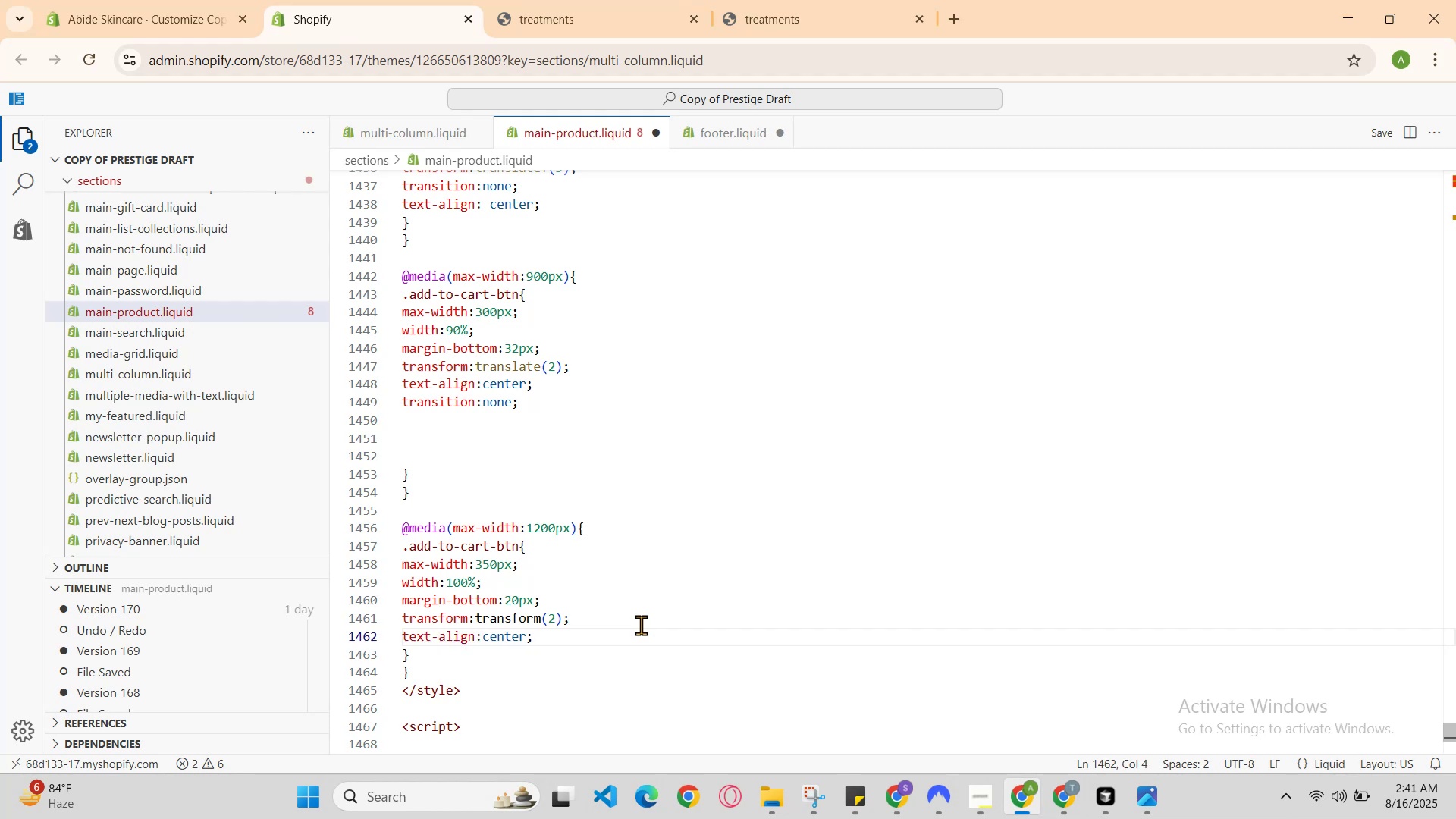 
key(ArrowDown)
 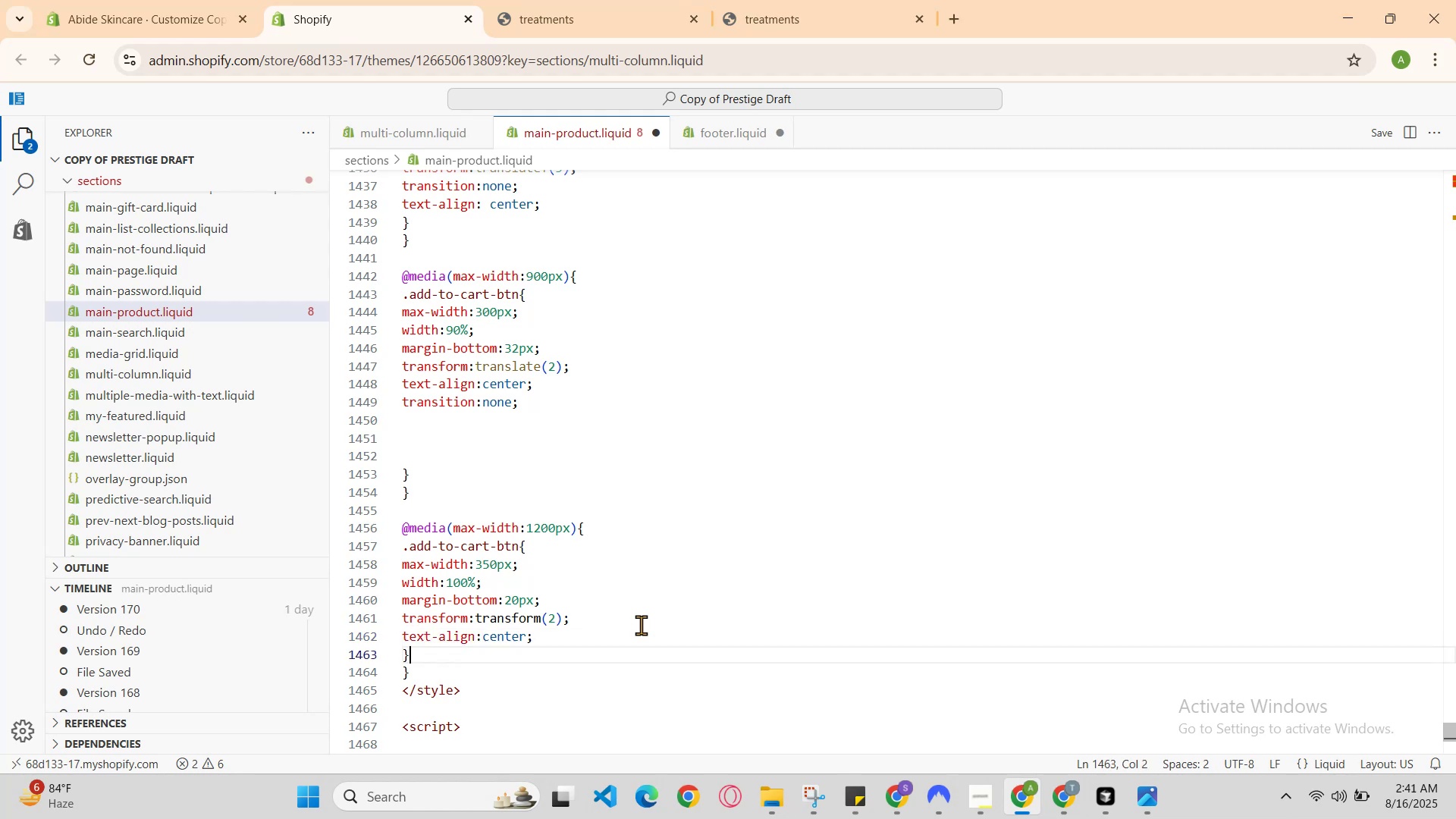 
key(ArrowDown)
 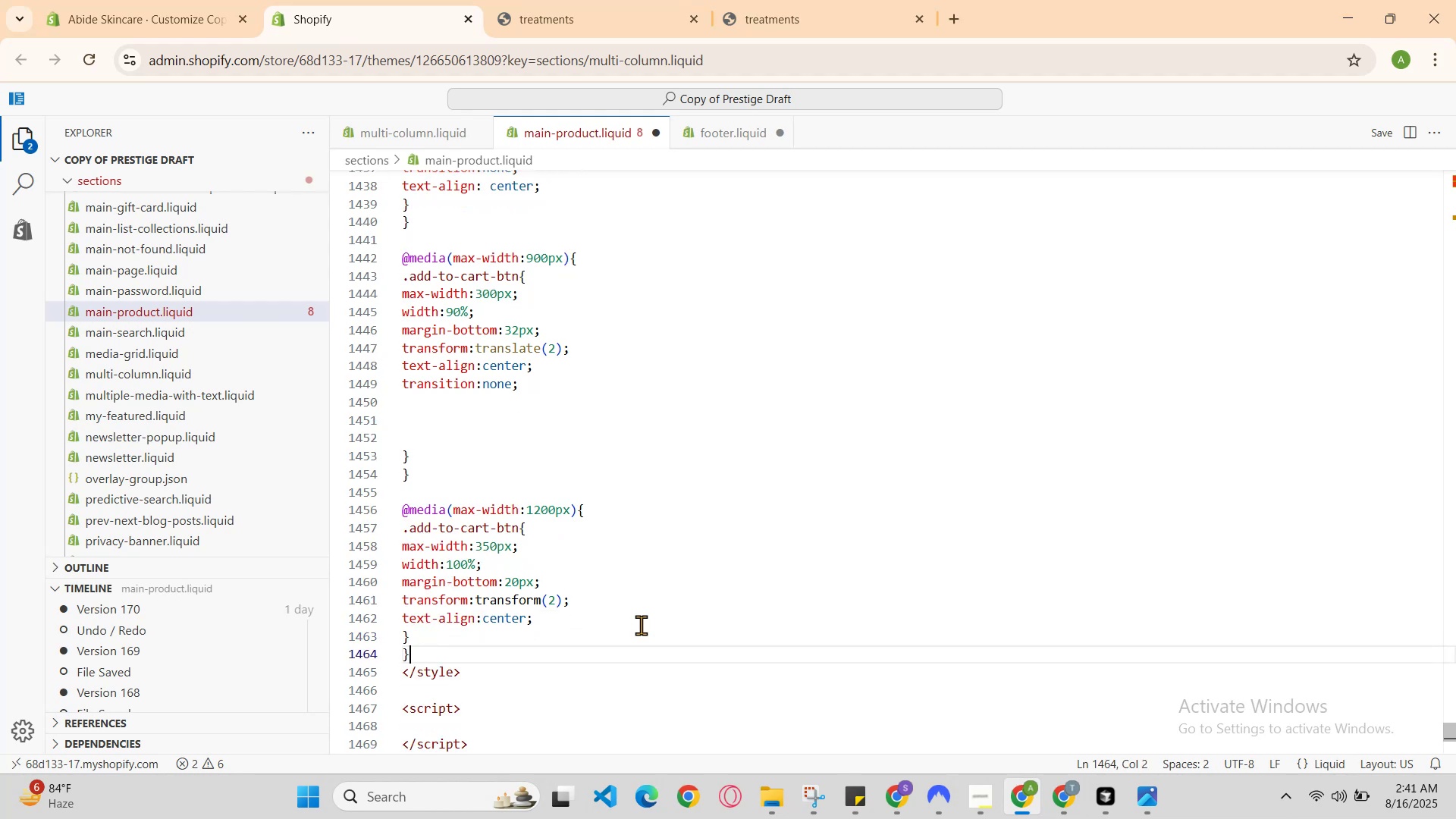 
key(ArrowUp)
 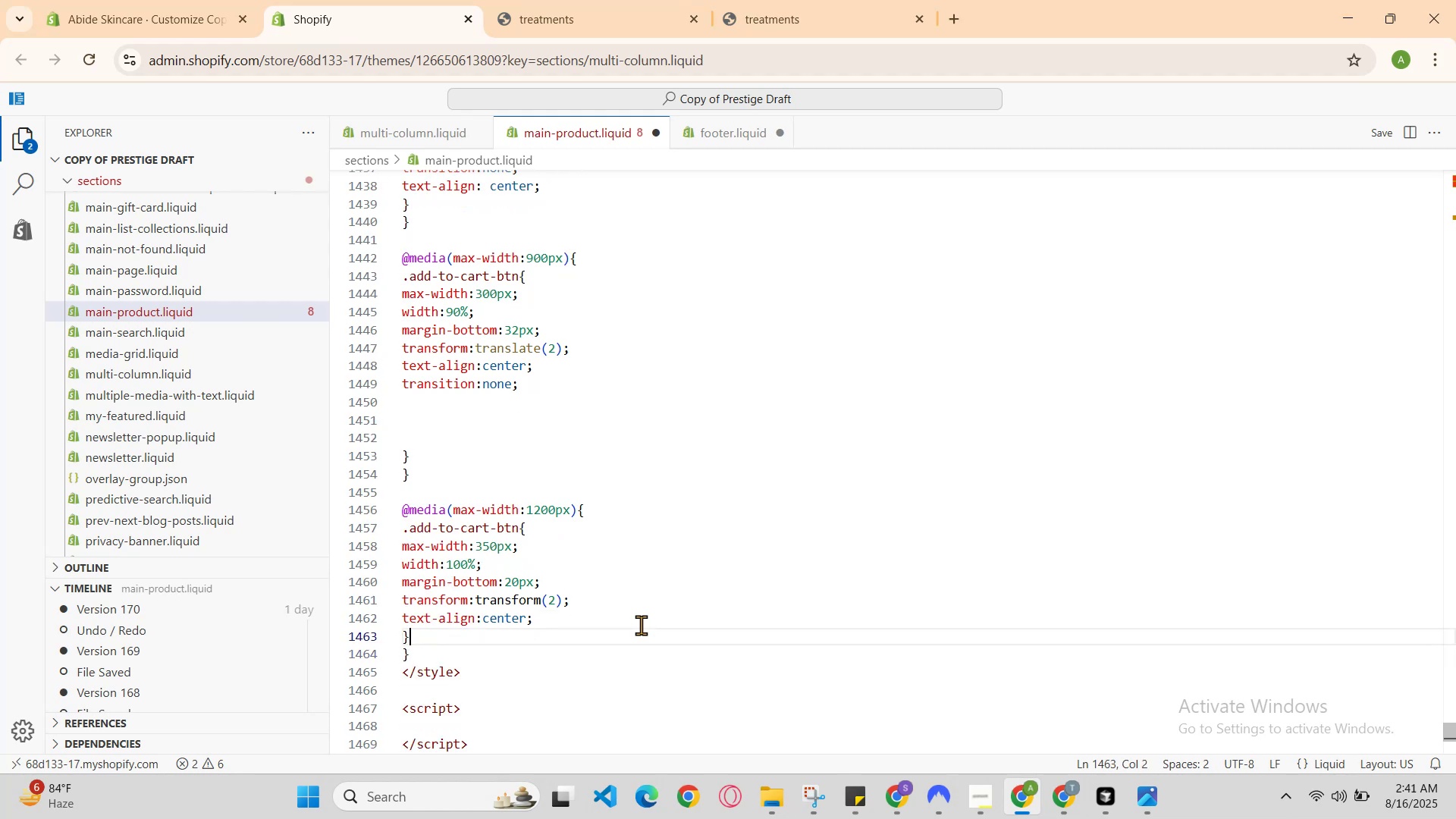 
key(ArrowUp)
 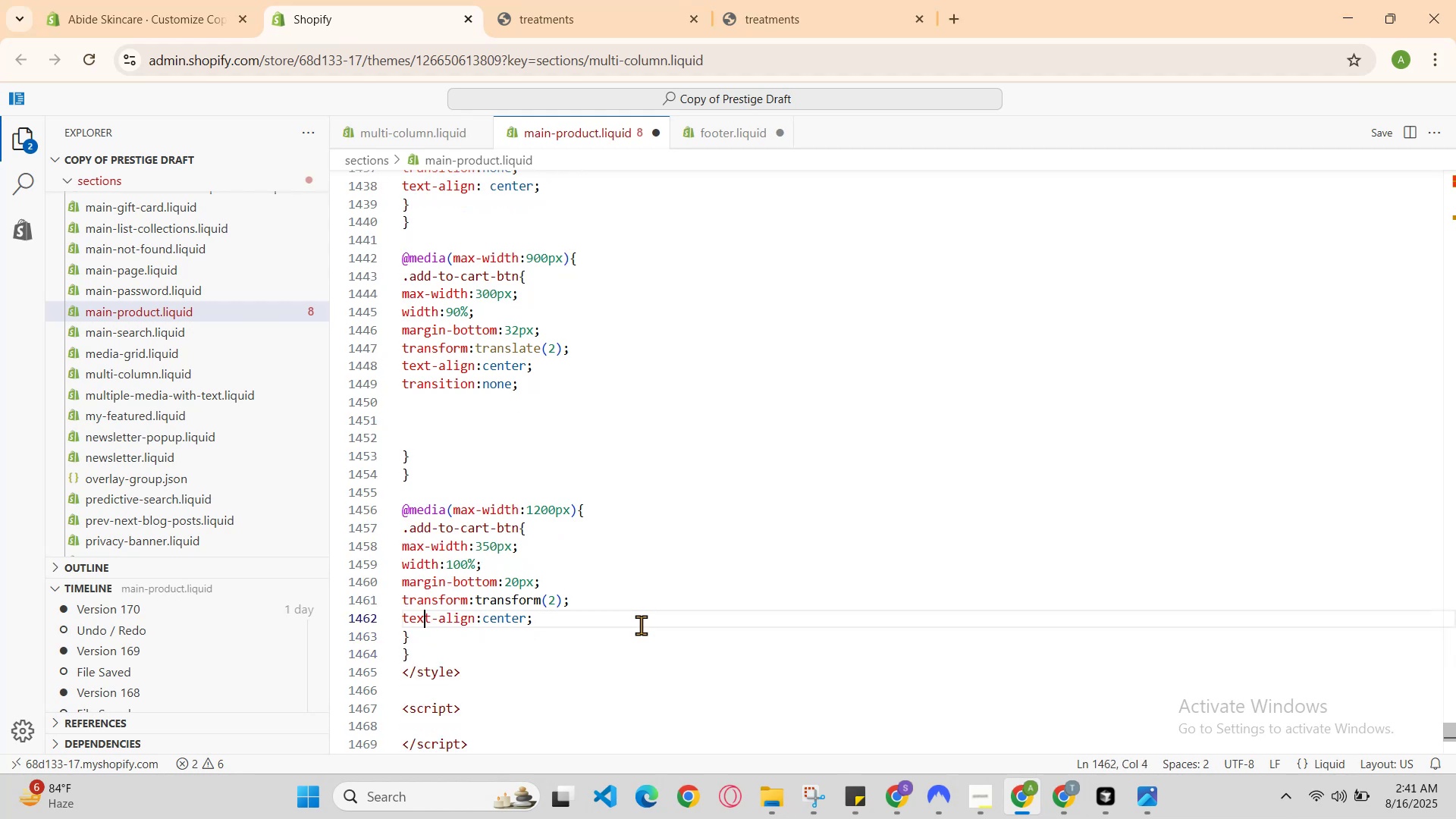 
key(ArrowUp)
 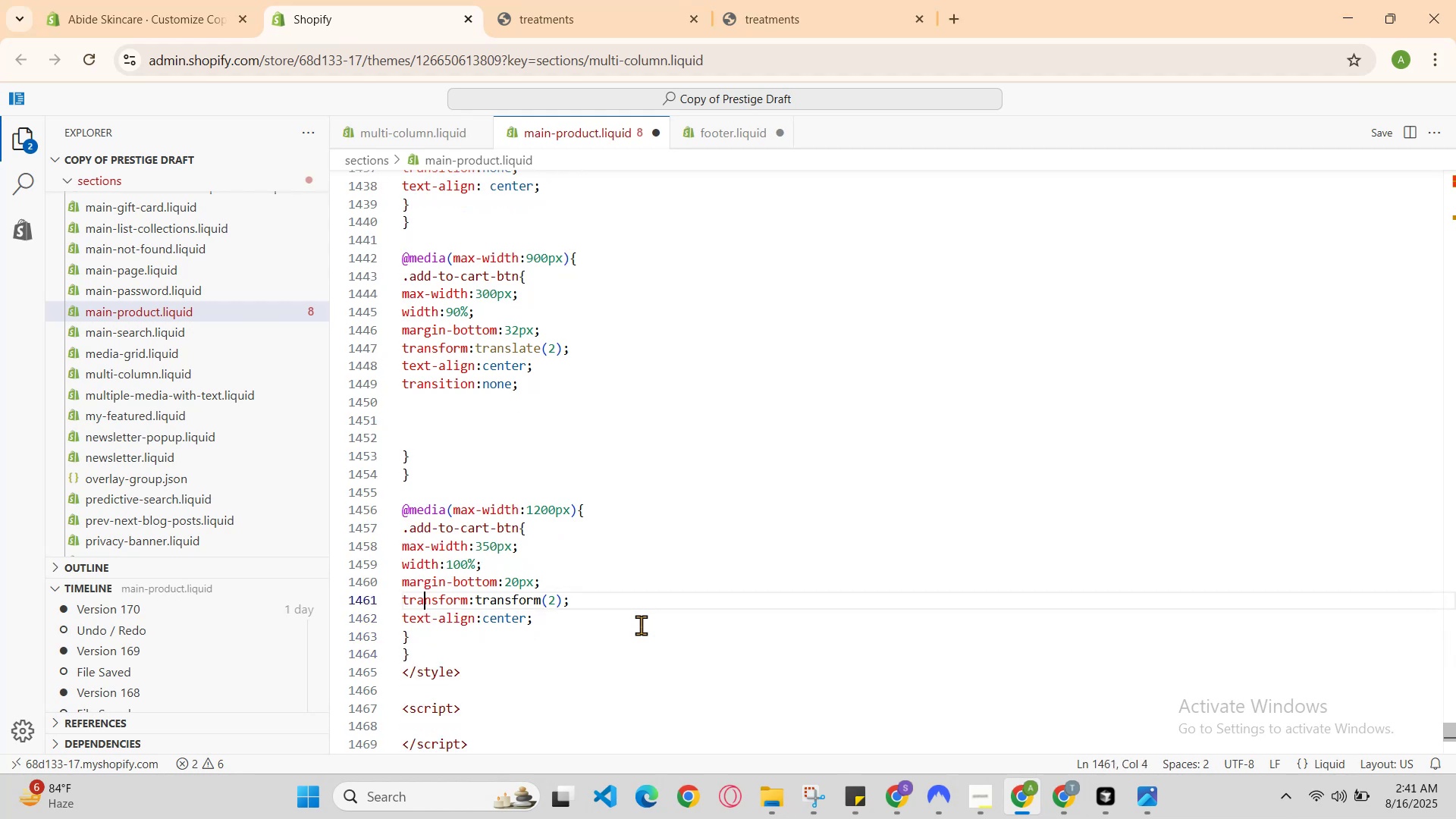 
key(ArrowUp)
 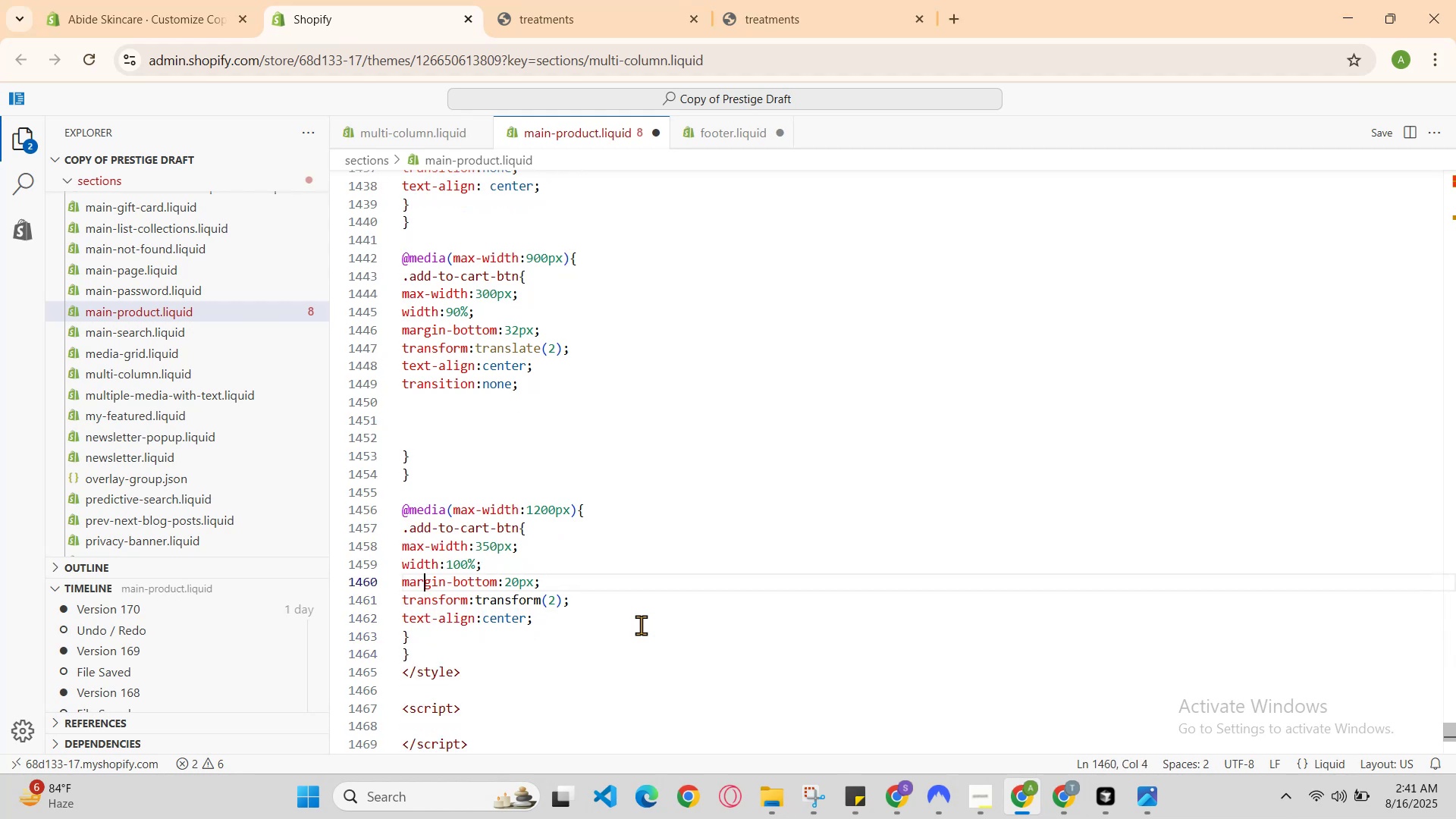 
key(ArrowUp)
 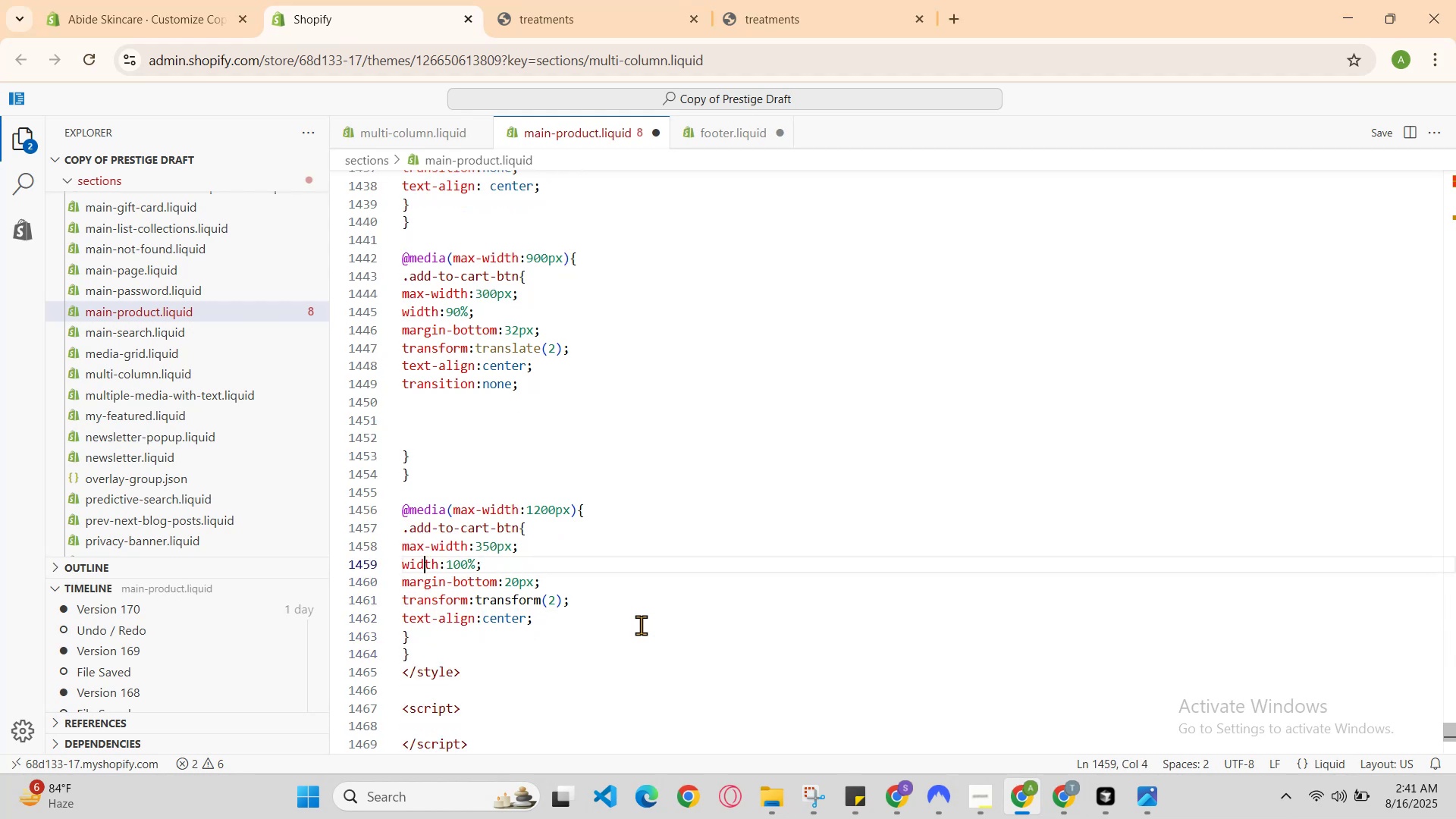 
key(ArrowLeft)
 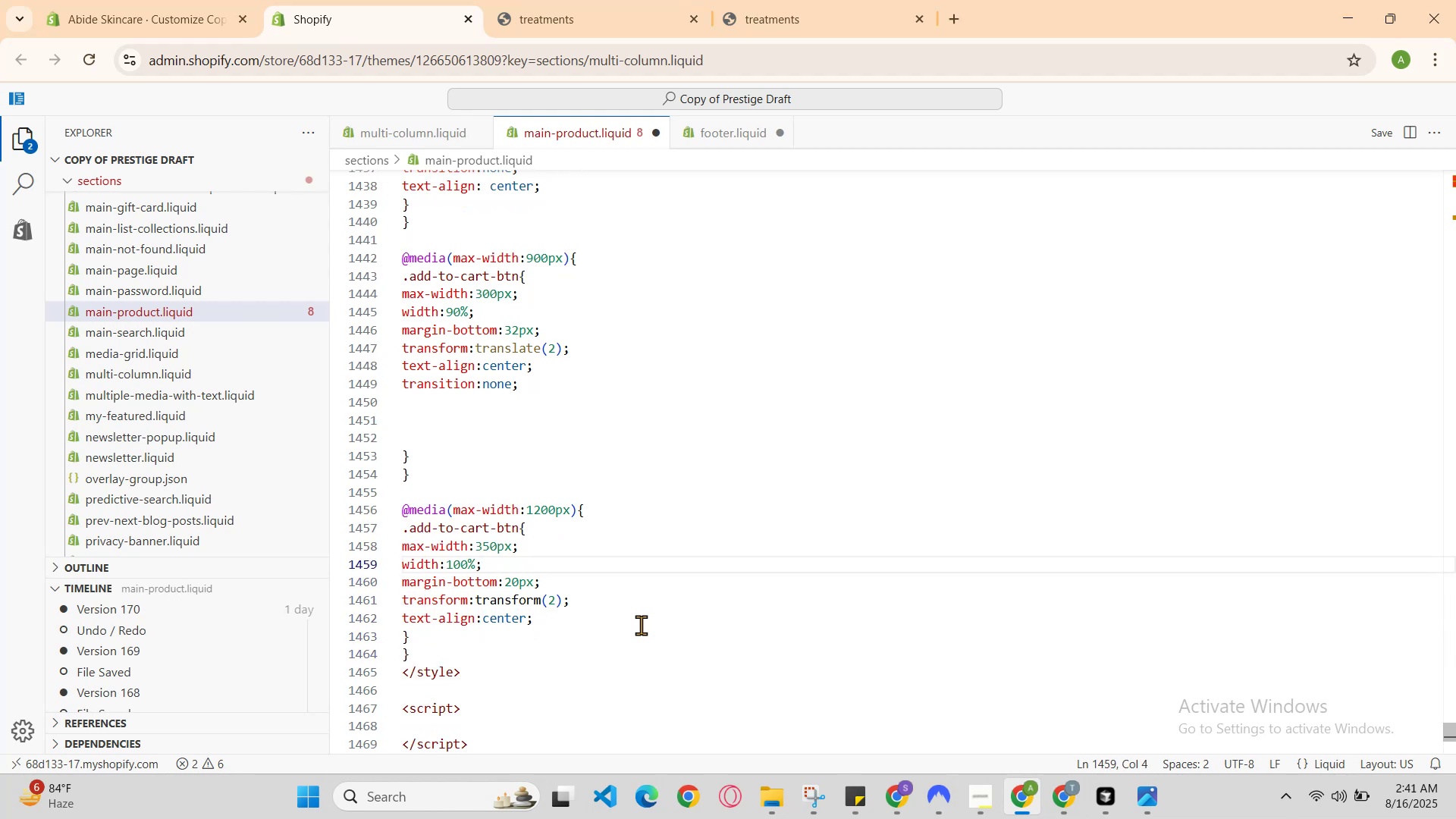 
key(ArrowUp)
 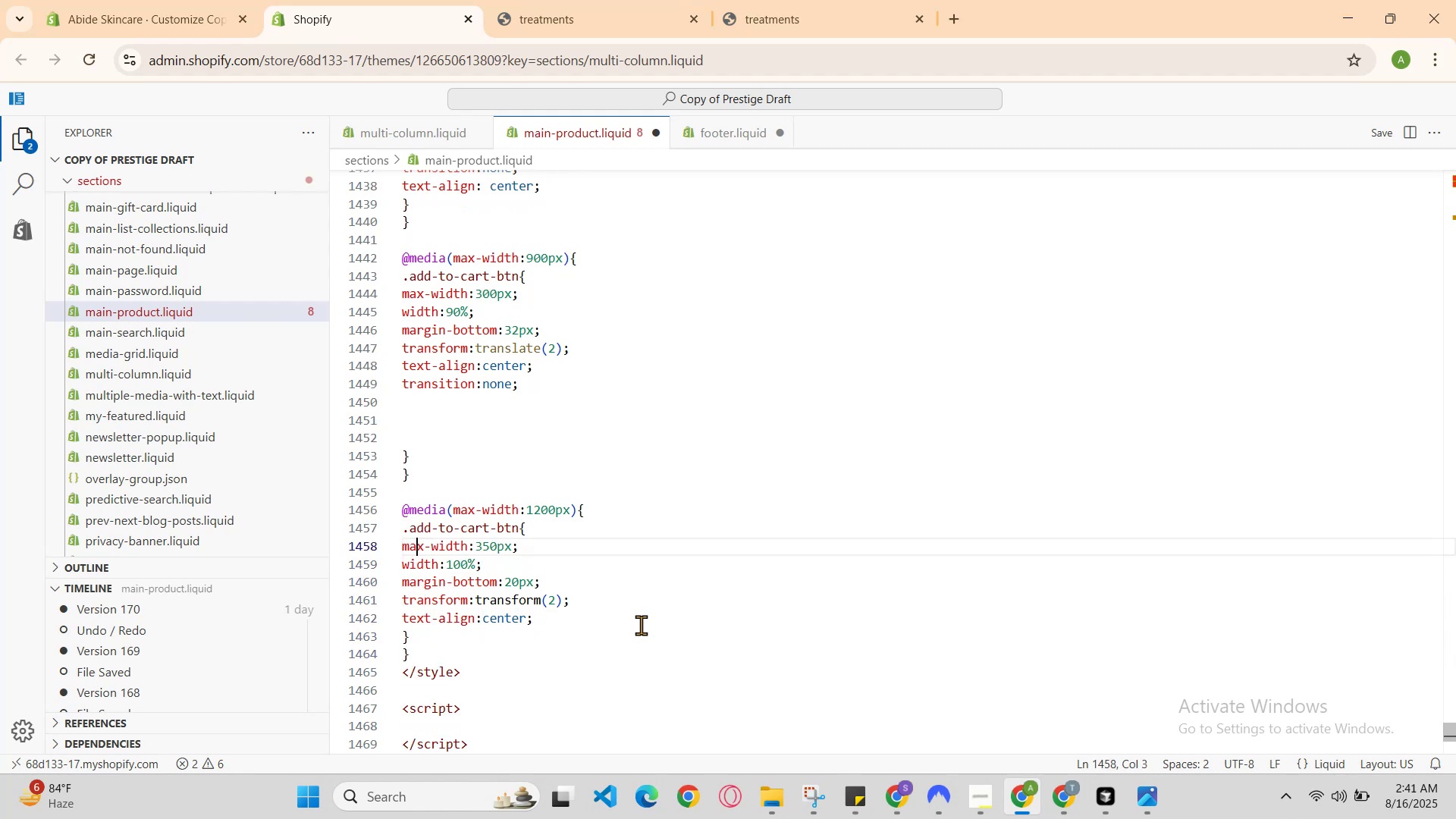 
key(ArrowUp)
 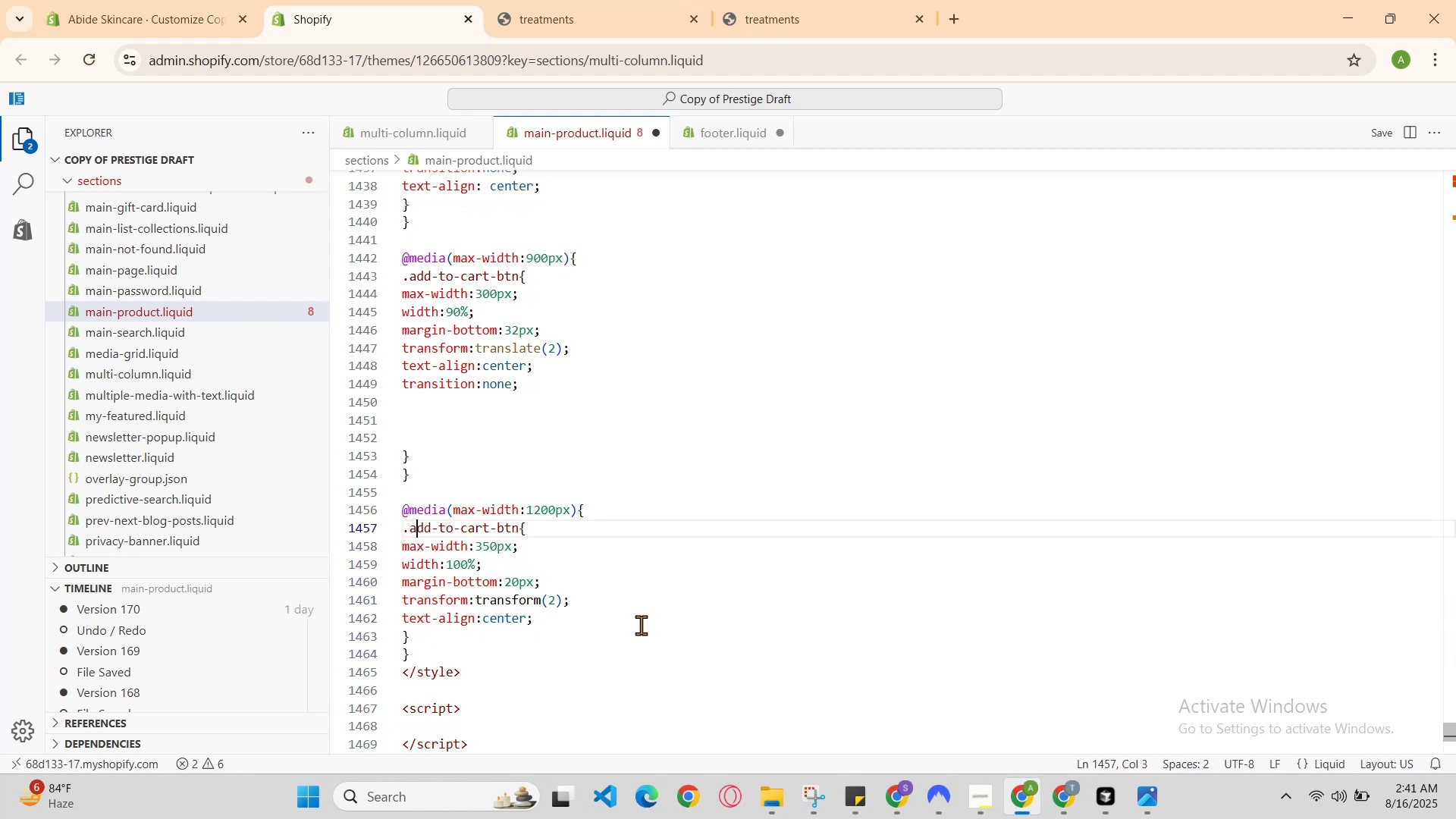 
key(ArrowUp)
 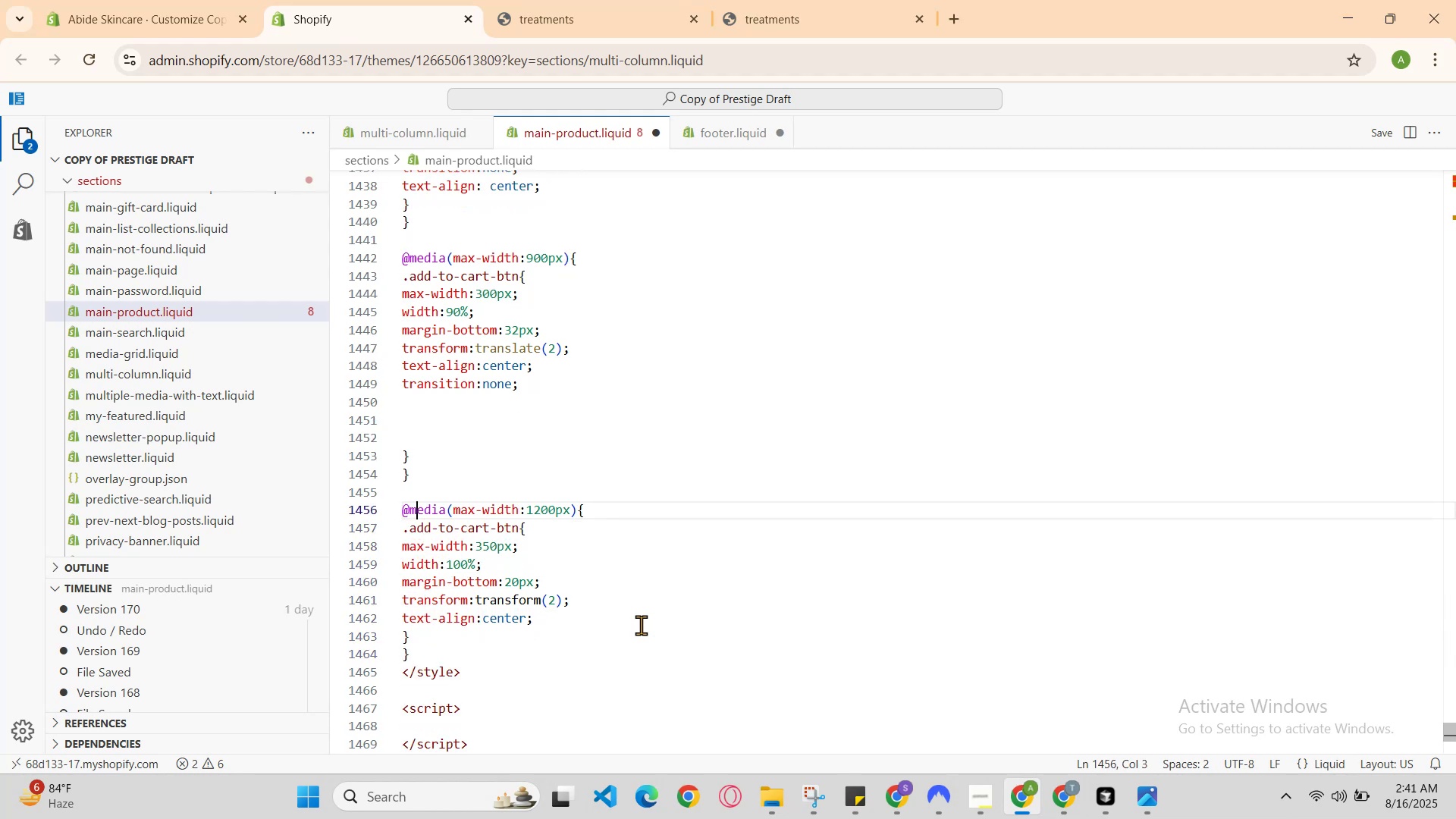 
key(ArrowUp)
 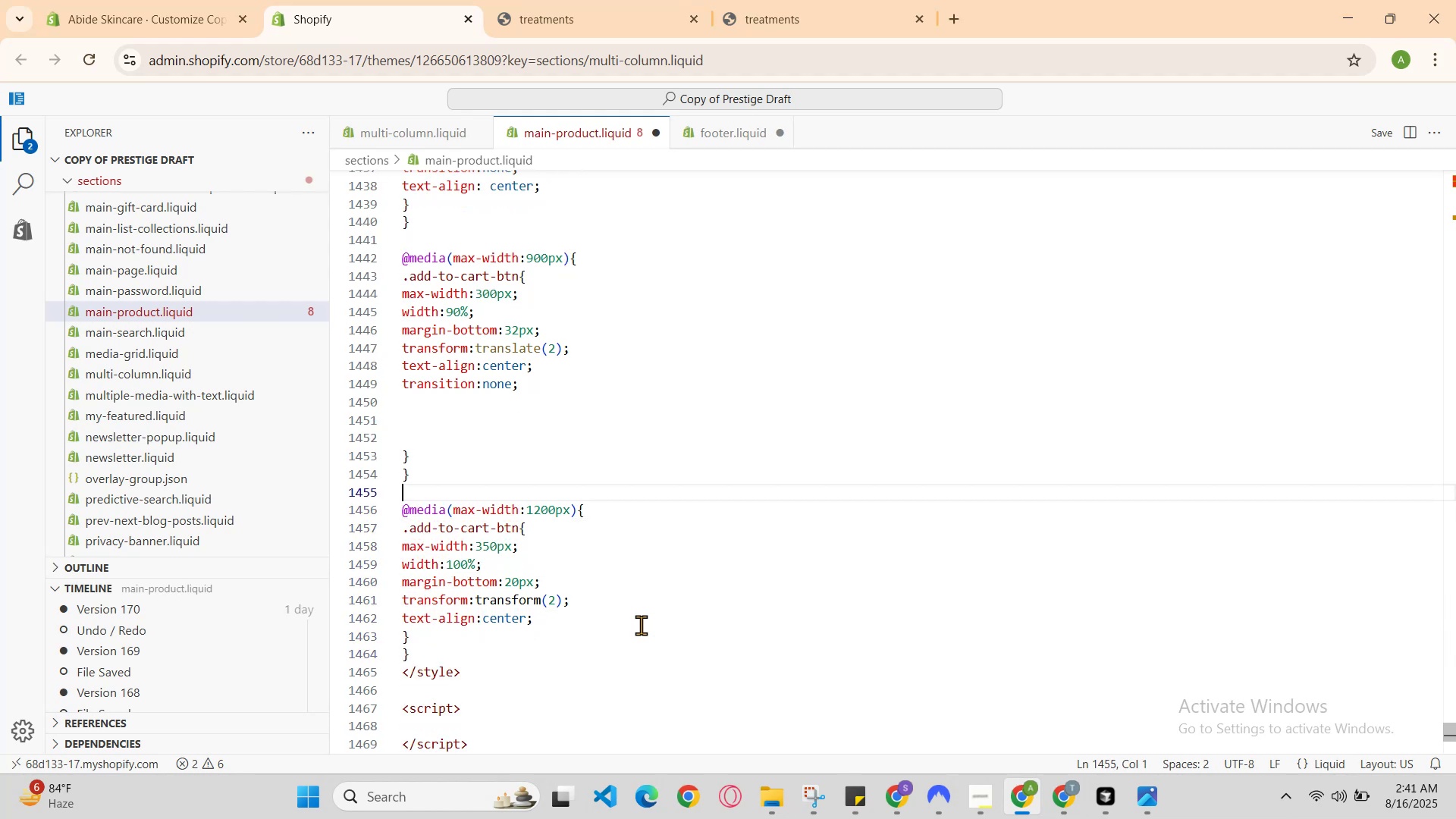 
key(ArrowUp)
 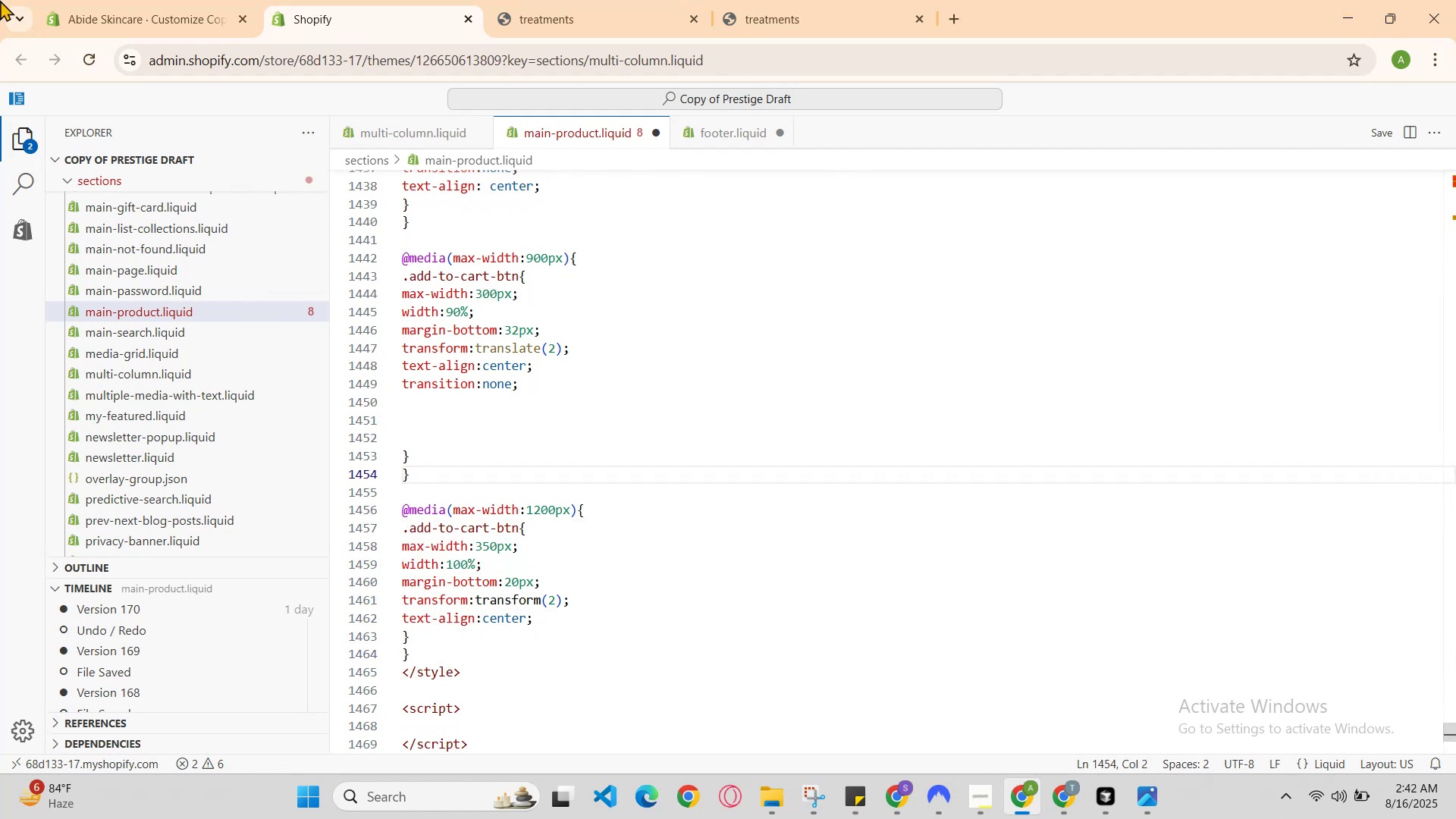 
left_click([80, 0])
 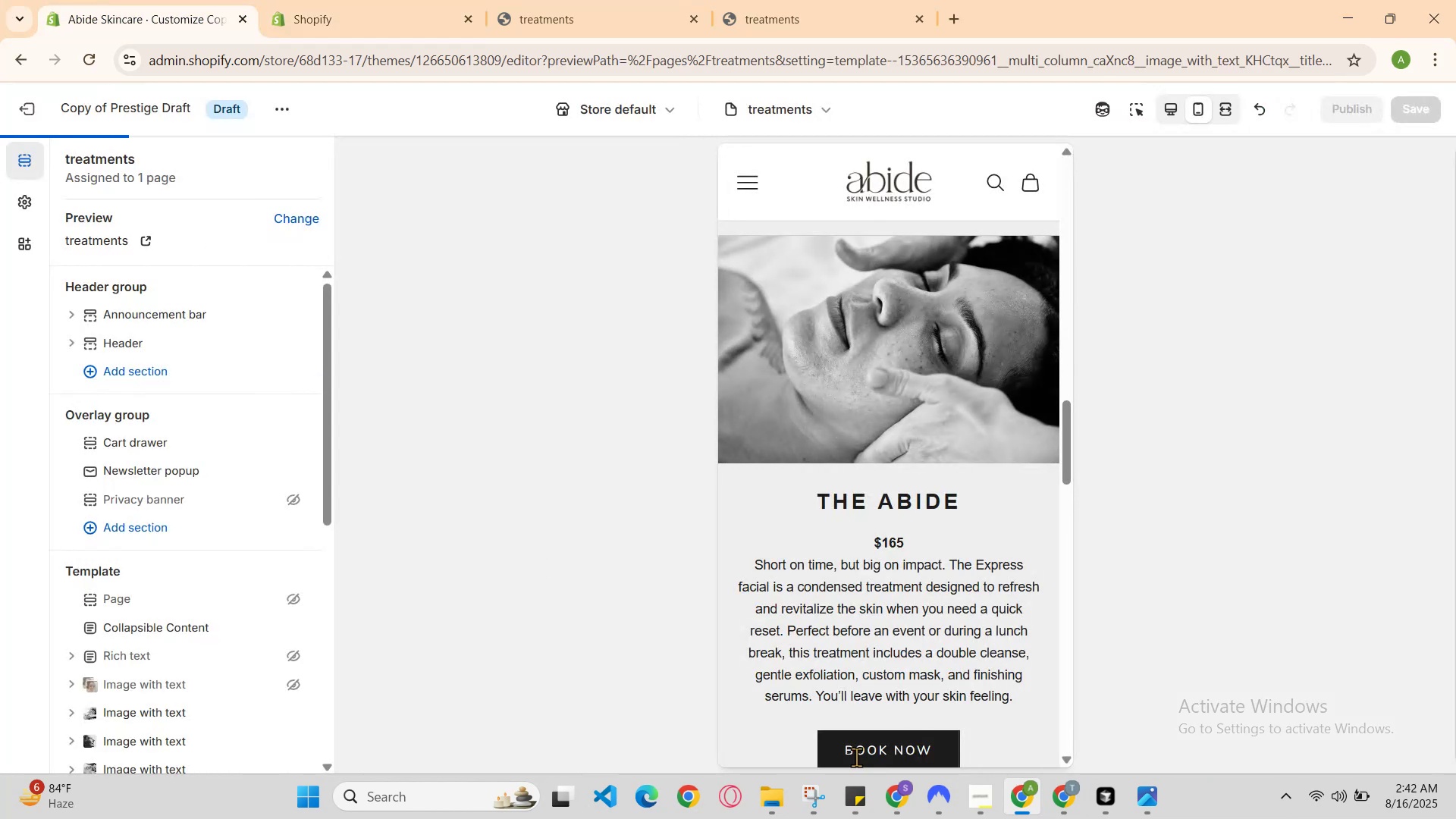 
scroll: coordinate [937, 582], scroll_direction: down, amount: 3.0
 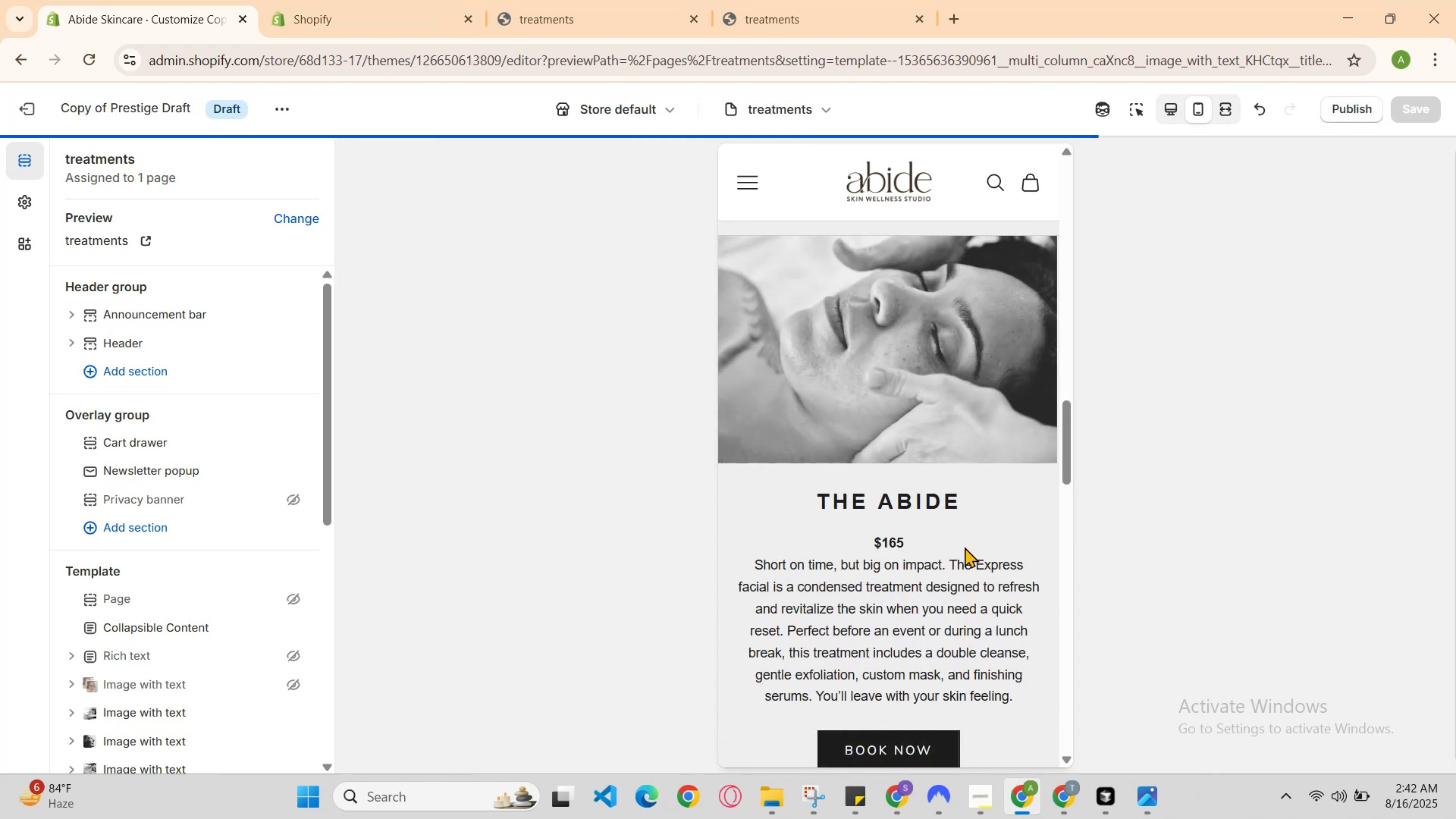 
scroll: coordinate [963, 550], scroll_direction: up, amount: 7.0
 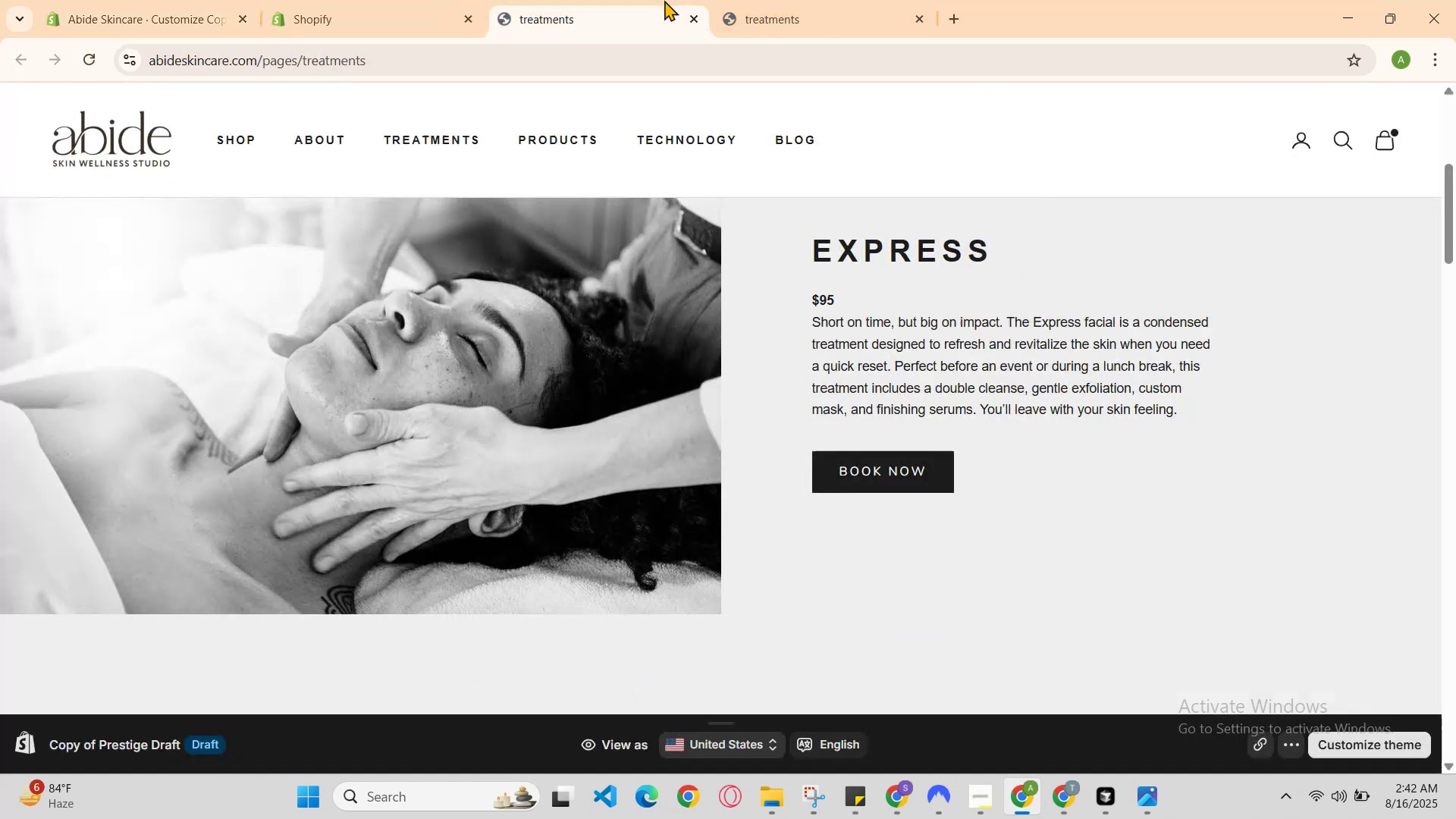 
left_click([388, 0])
 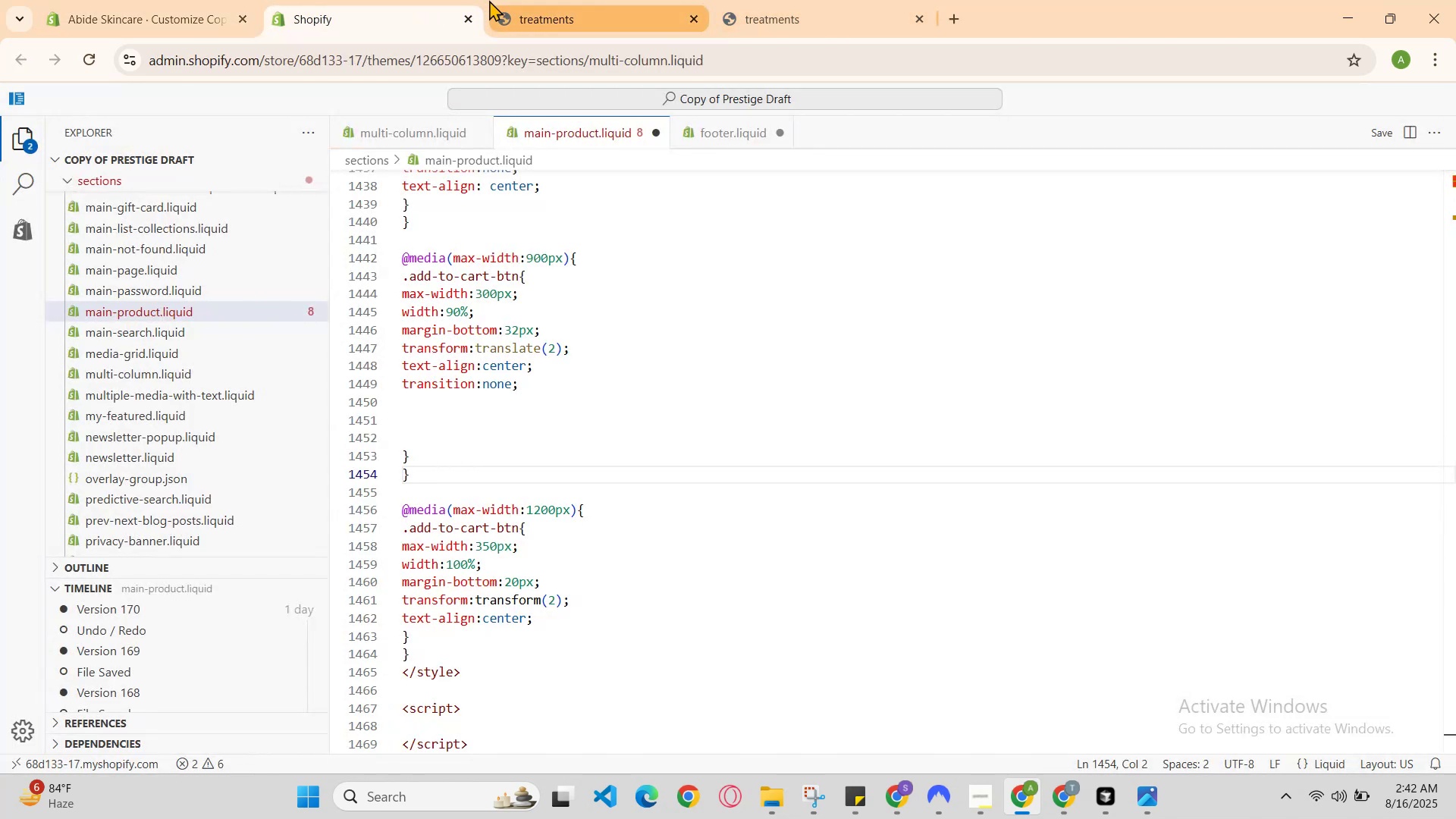 
left_click([519, 0])
 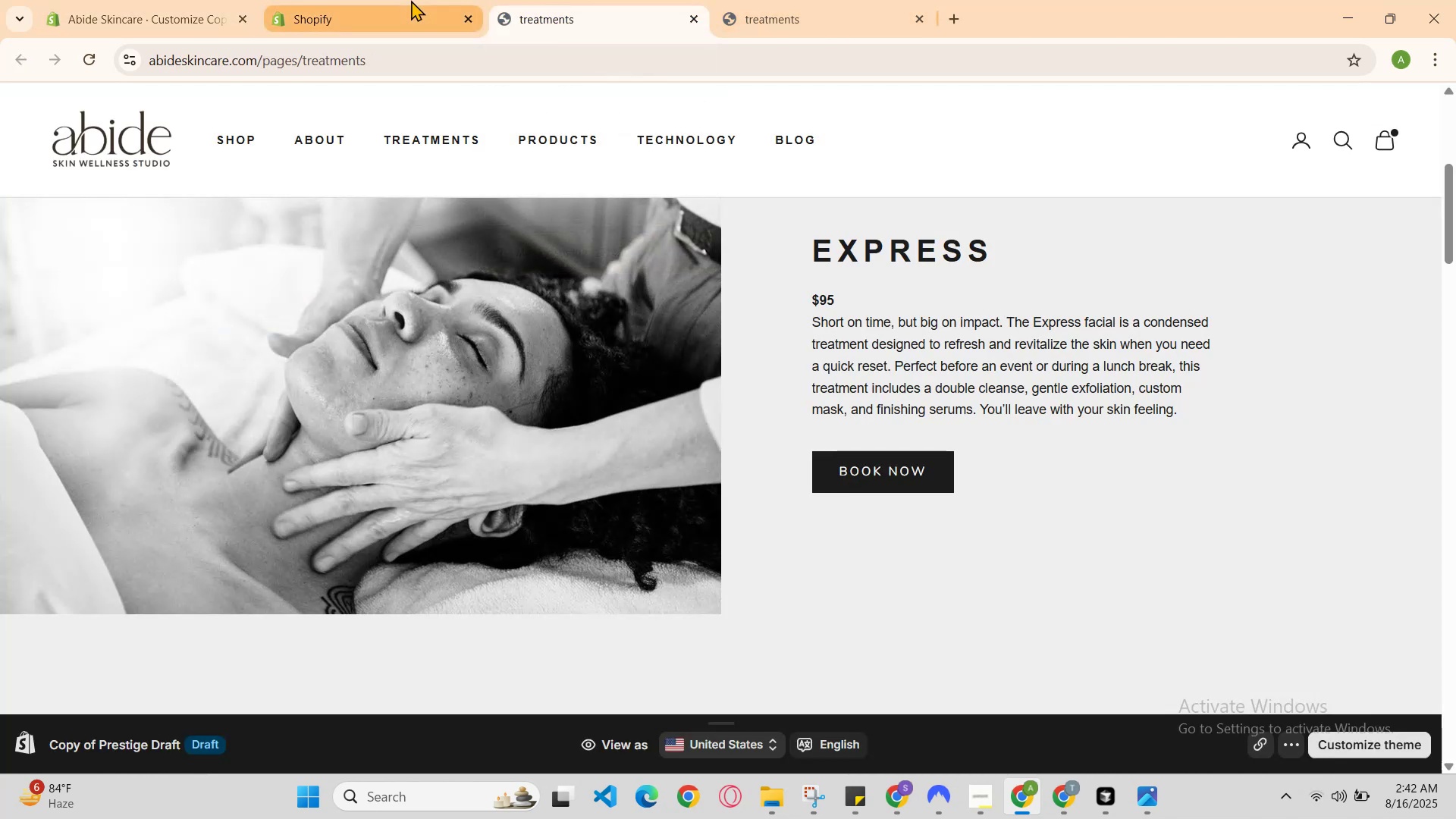 
left_click([410, 0])
 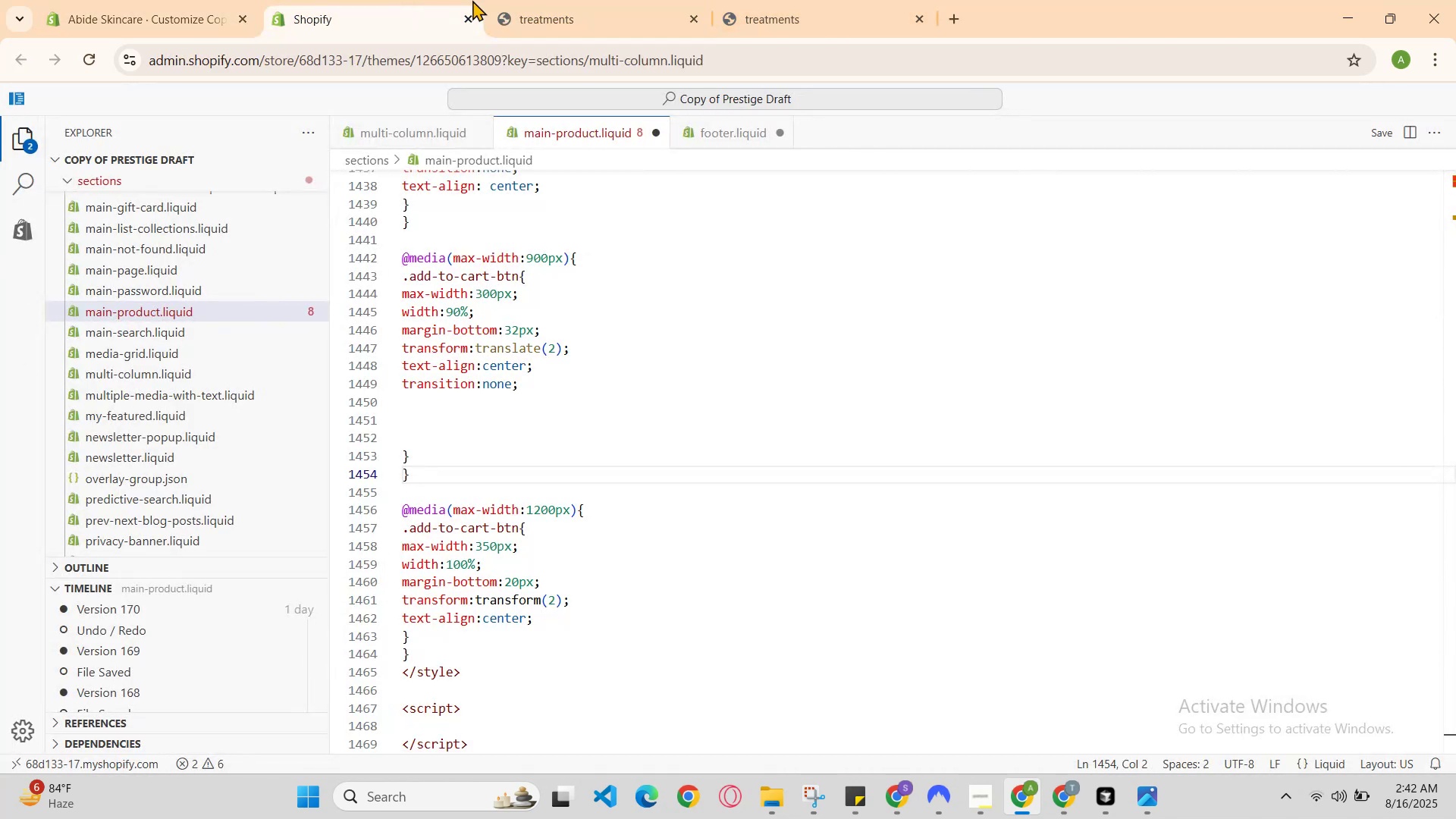 
left_click([528, 0])
 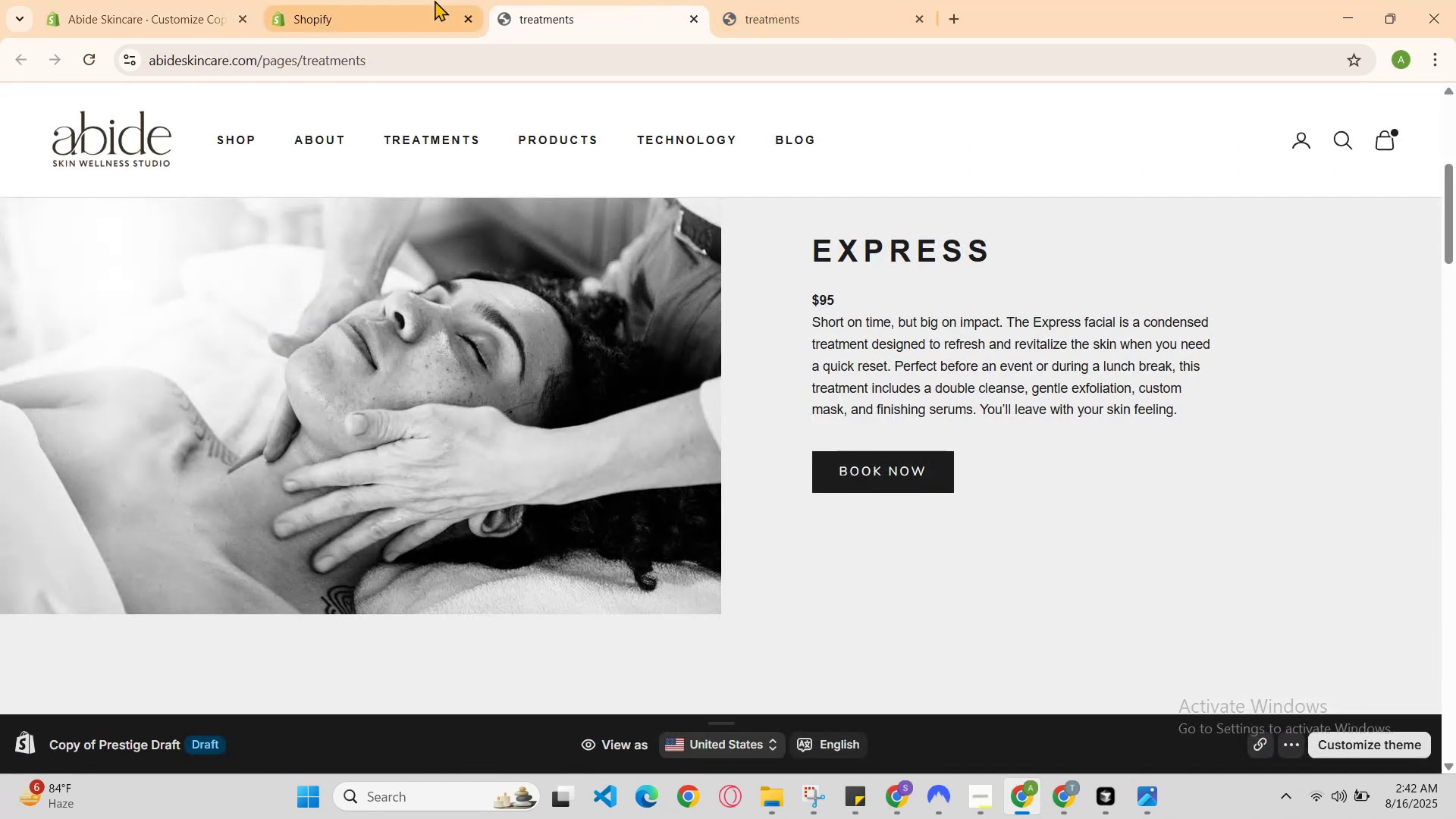 
left_click([413, 0])
 